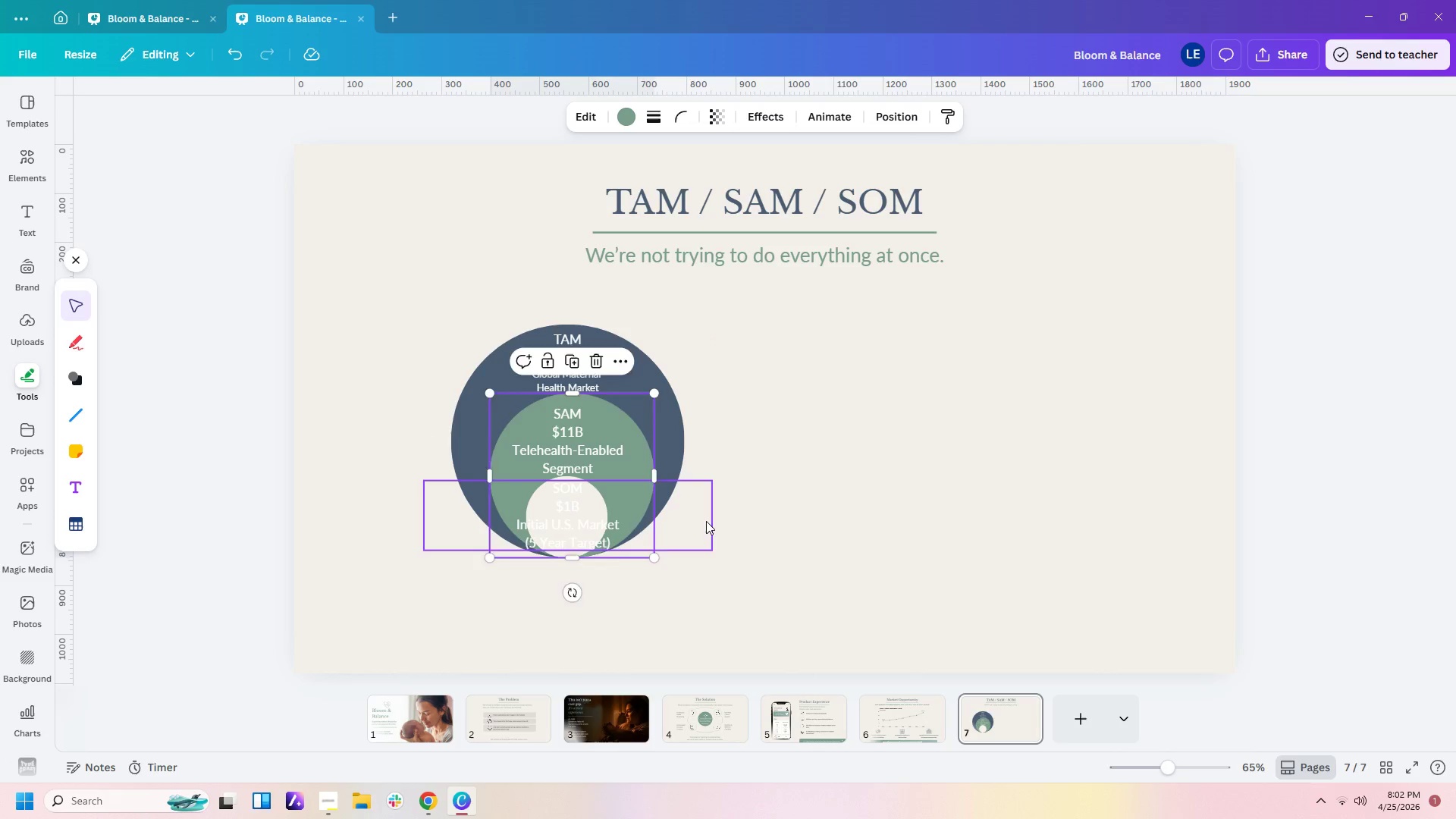 
key(ArrowLeft)
 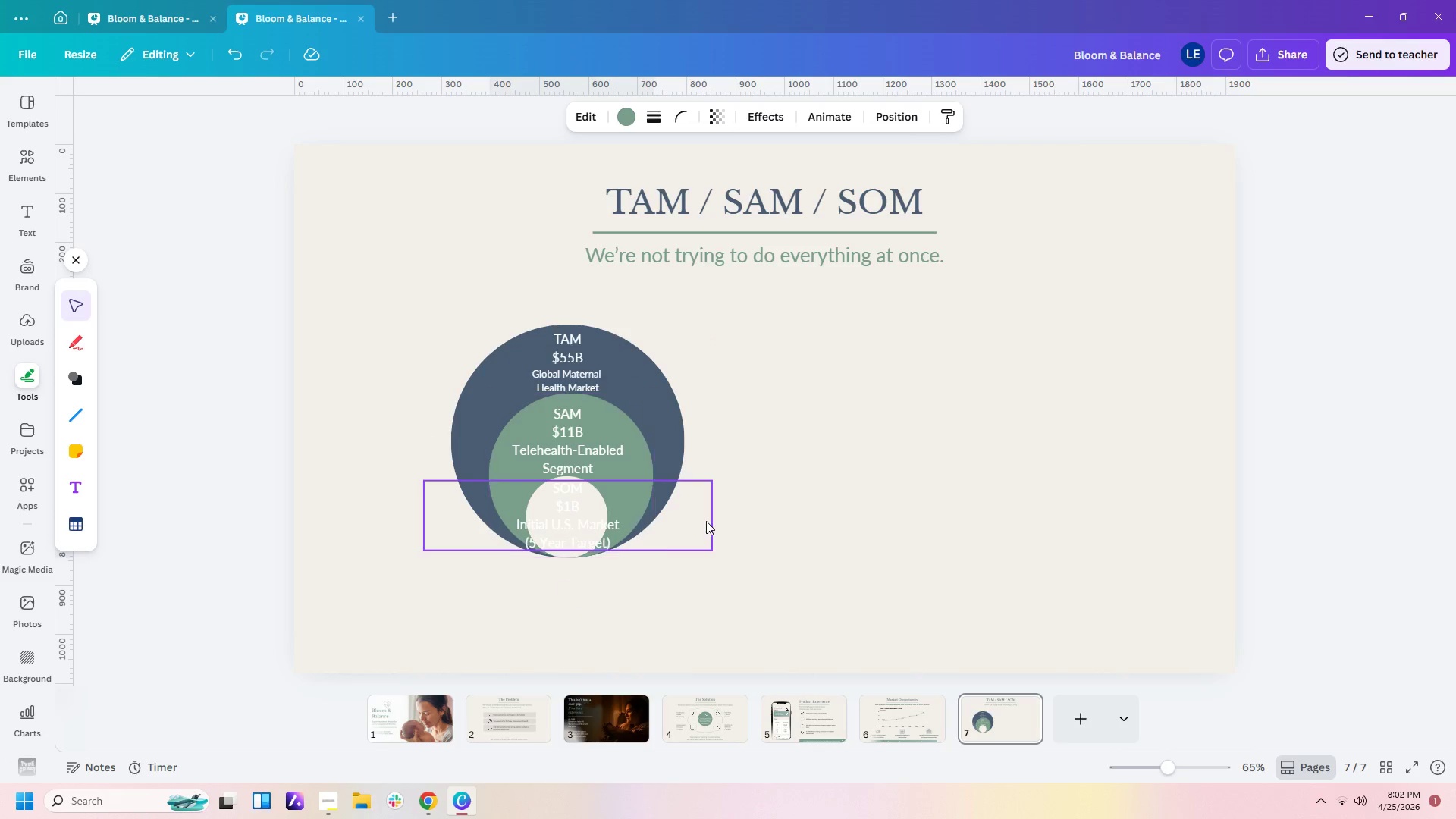 
key(ArrowLeft)
 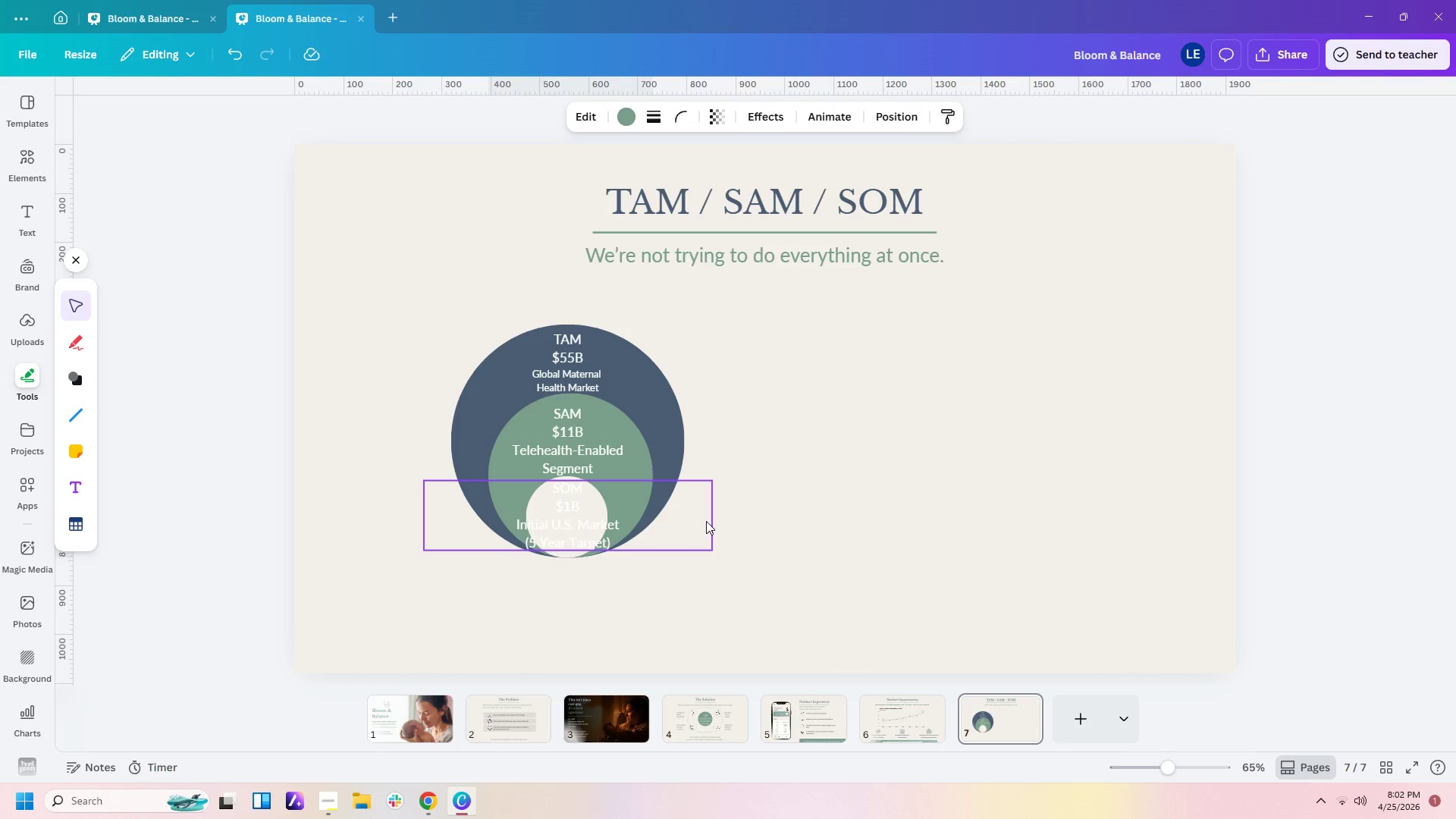 
key(ArrowLeft)
 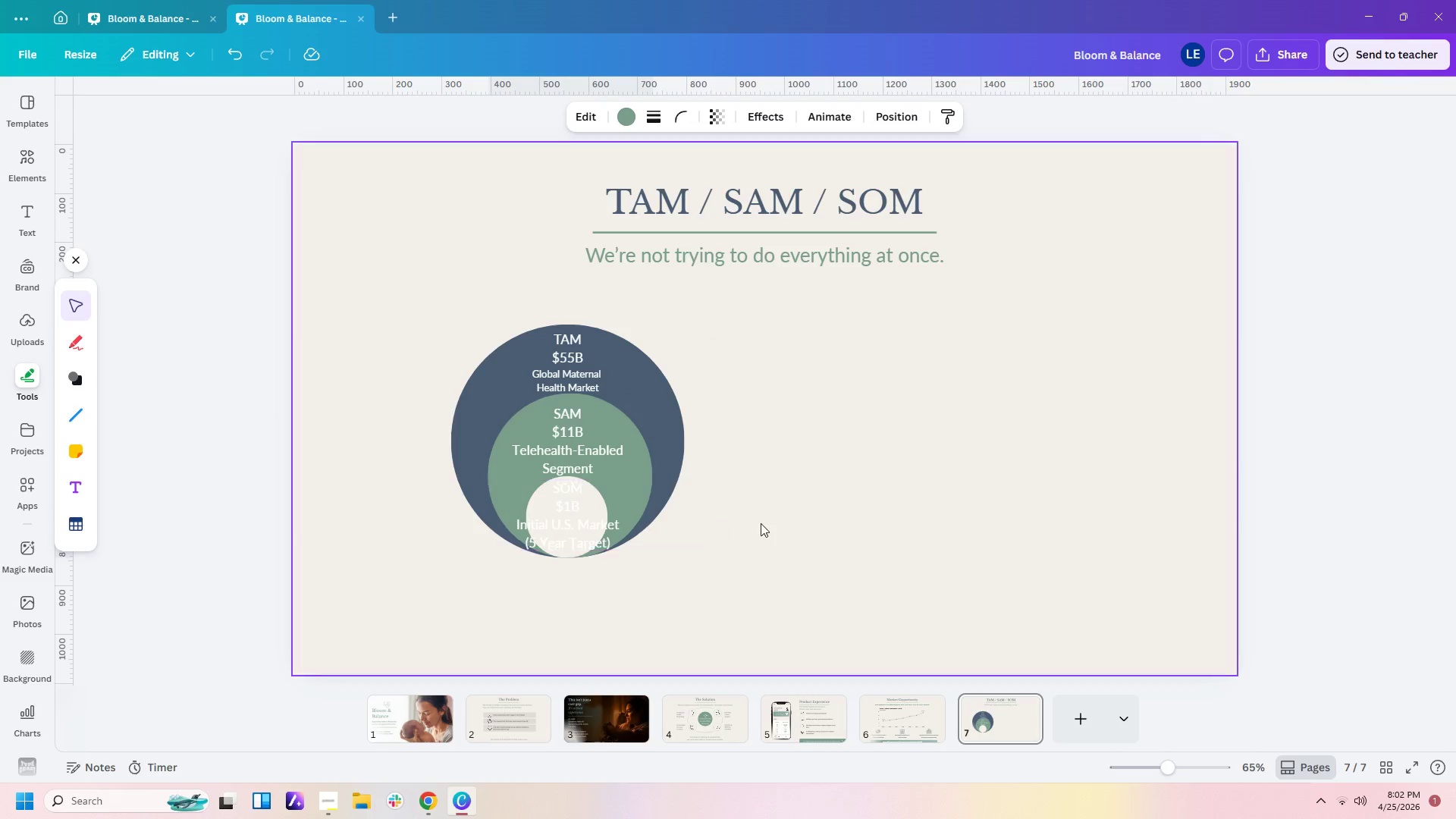 
key(ArrowLeft)
 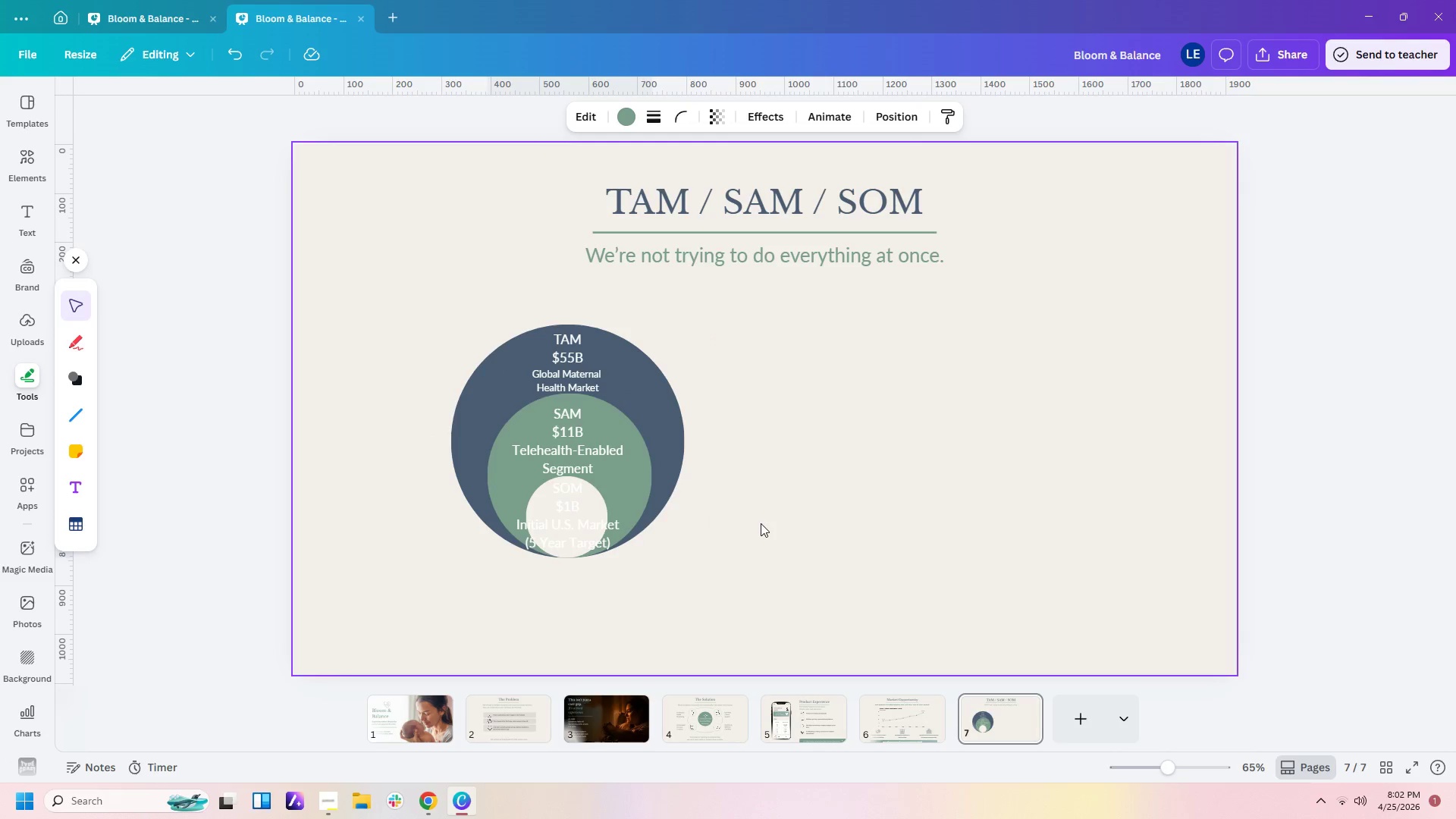 
key(ArrowLeft)
 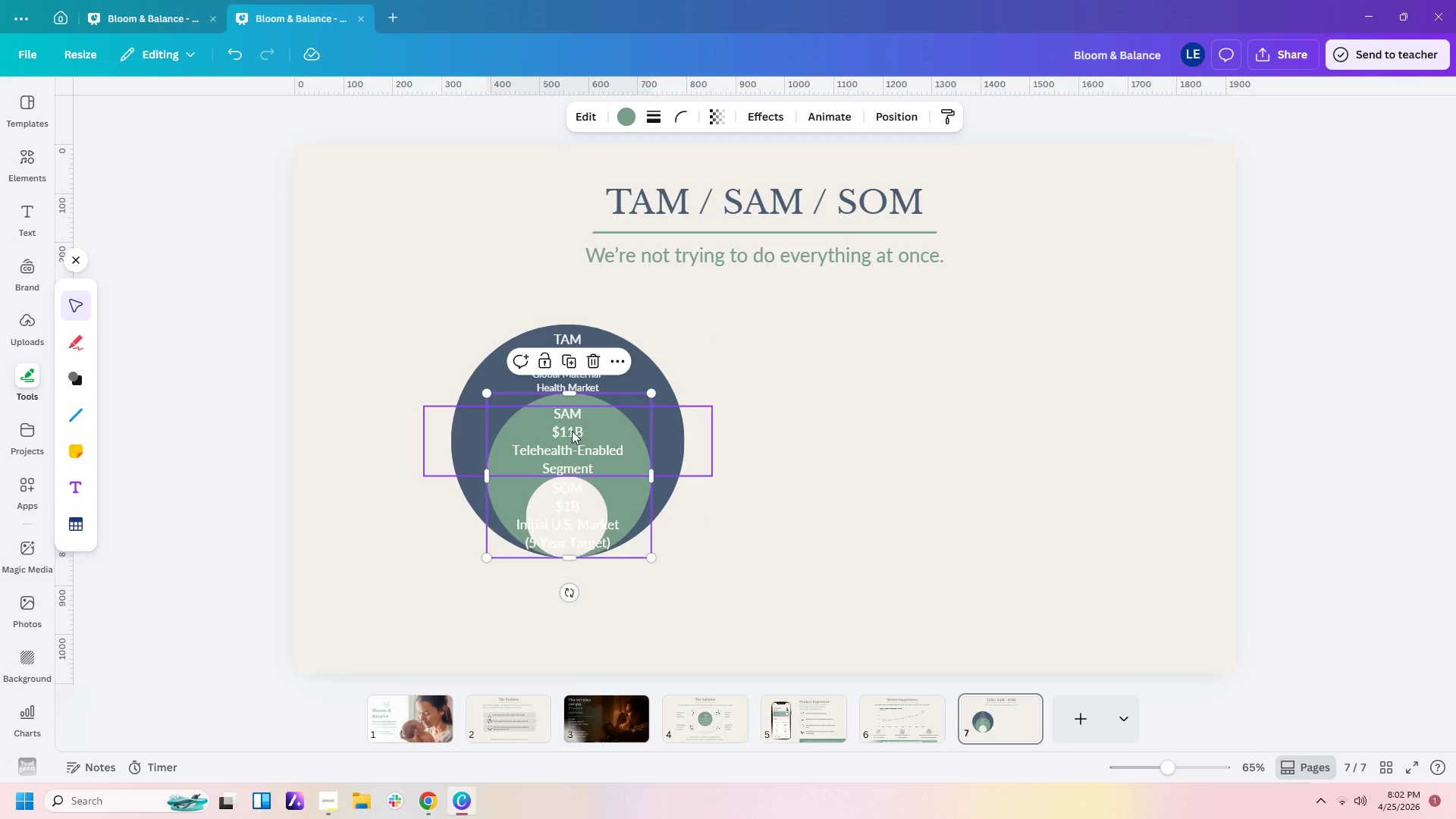 
left_click([566, 431])
 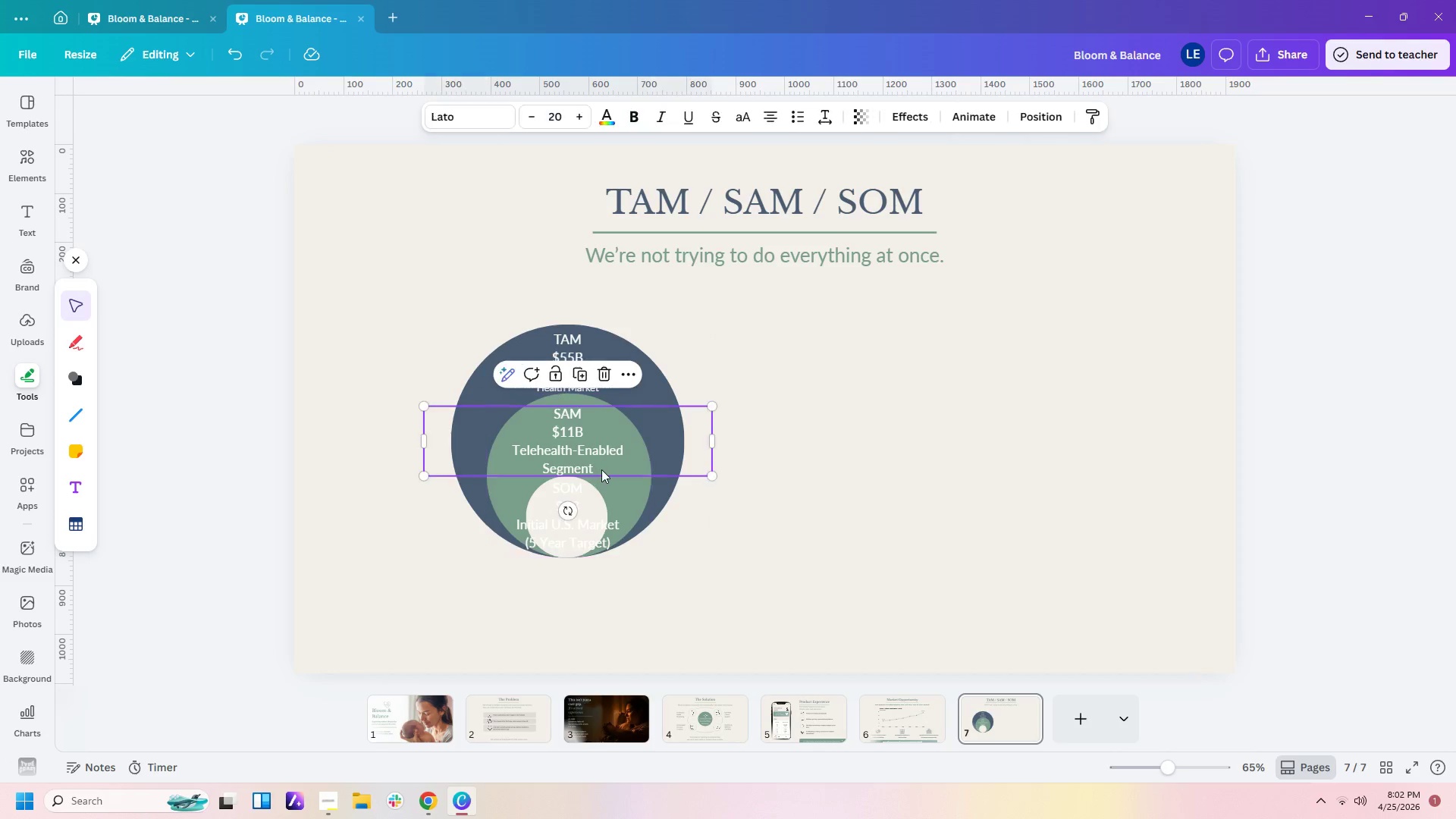 
left_click([601, 469])
 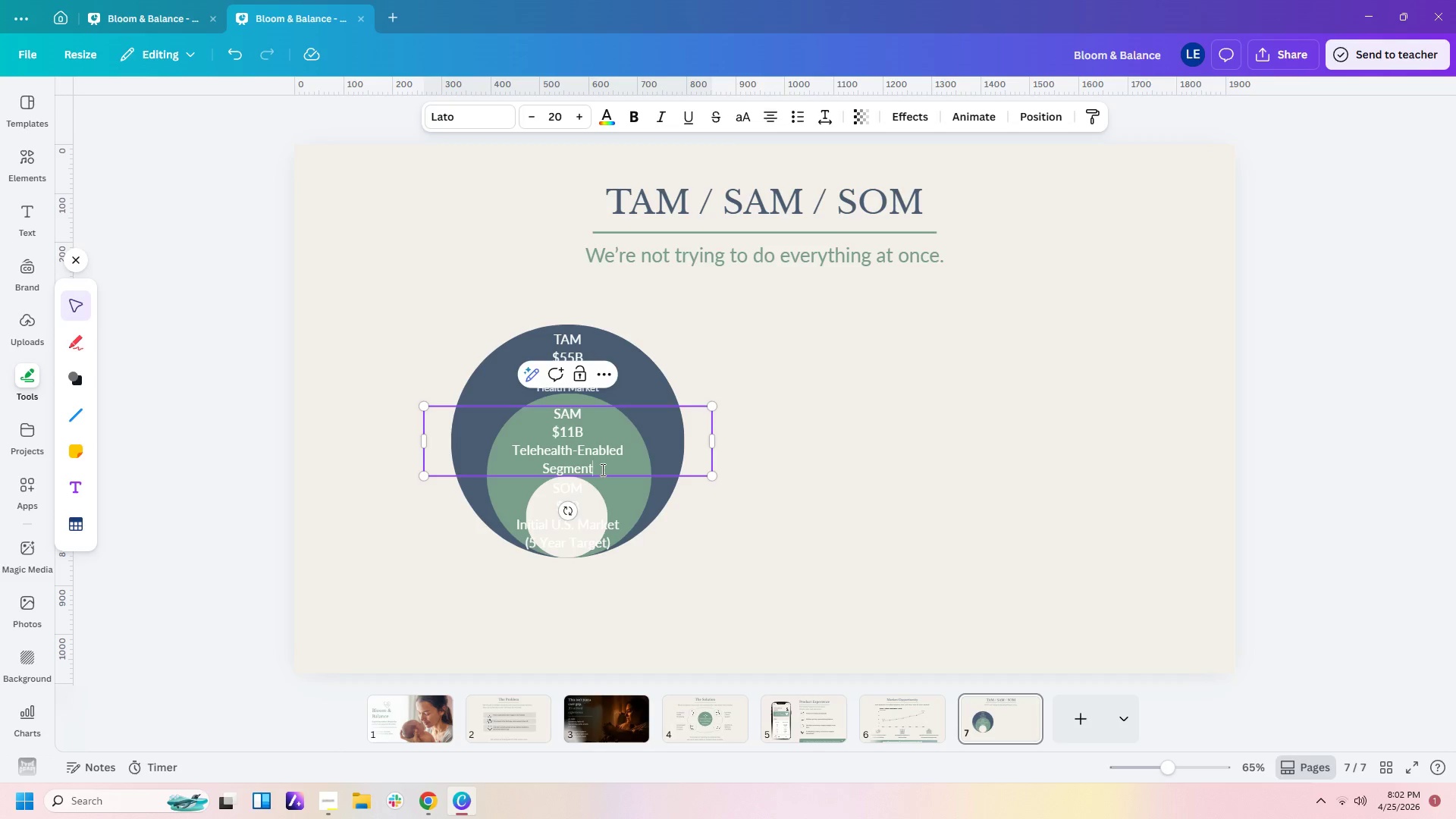 
left_click_drag(start_coordinate=[601, 469], to_coordinate=[509, 447])
 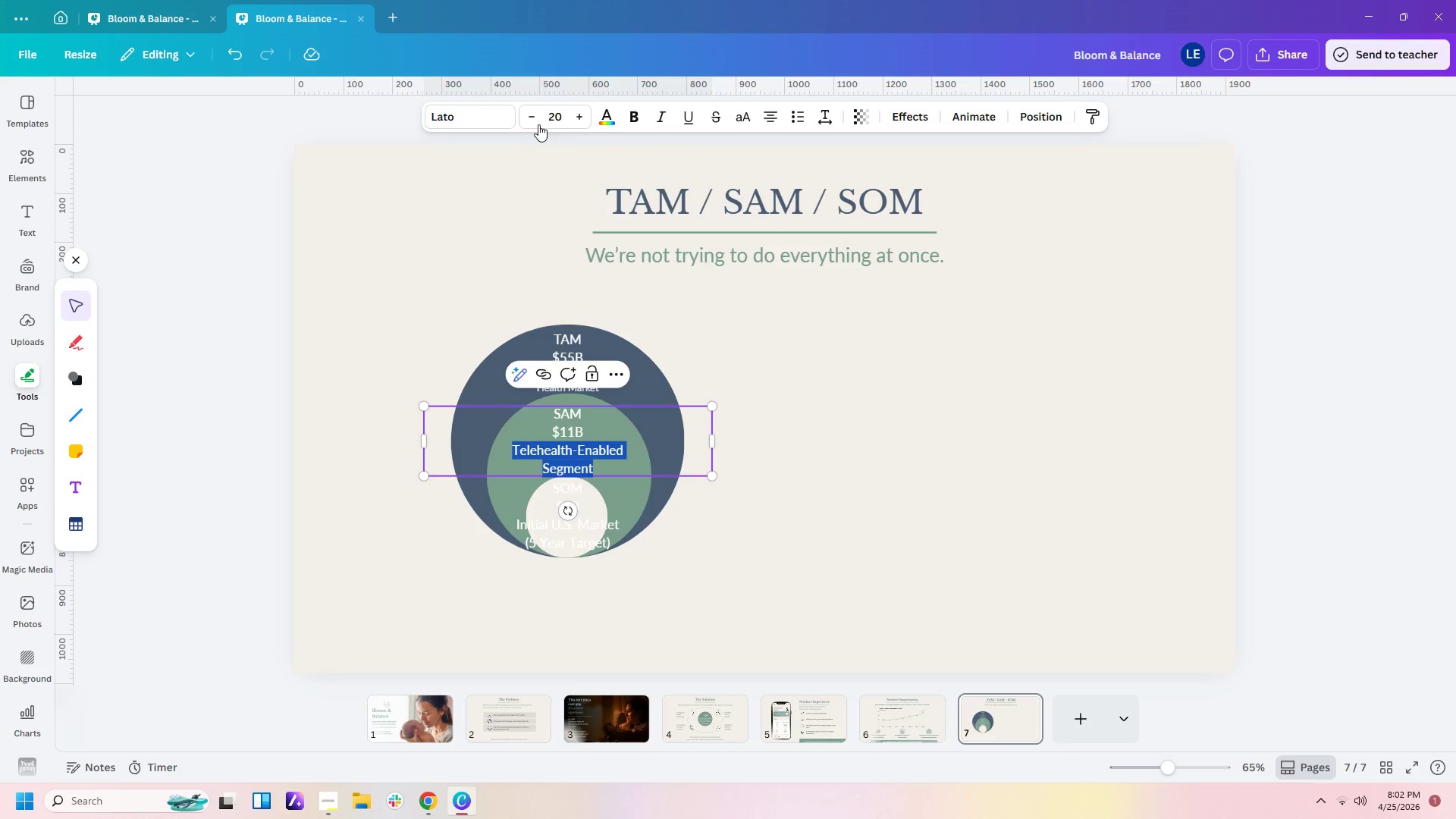 
double_click([533, 121])
 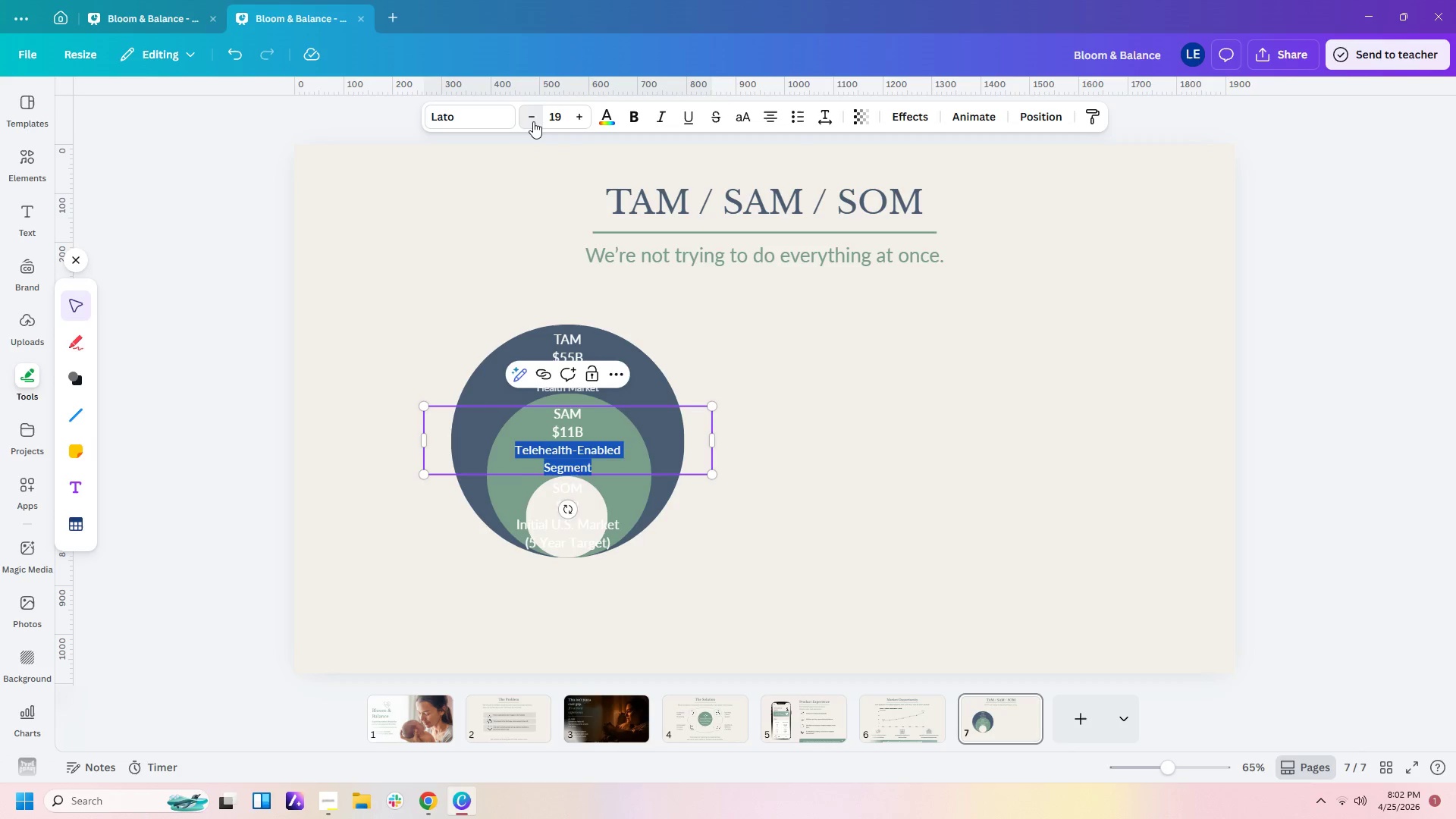 
triple_click([533, 121])
 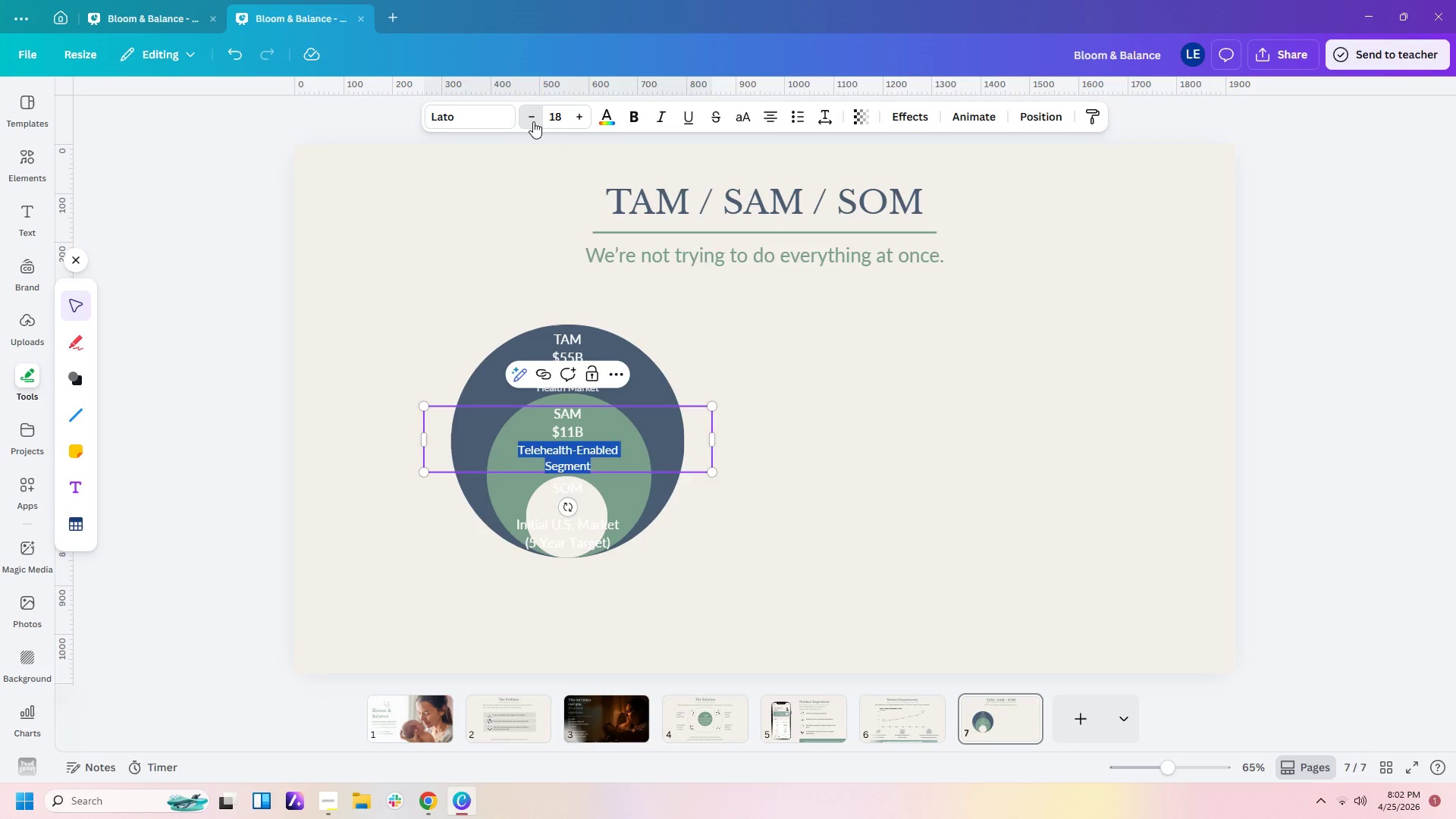 
triple_click([533, 121])
 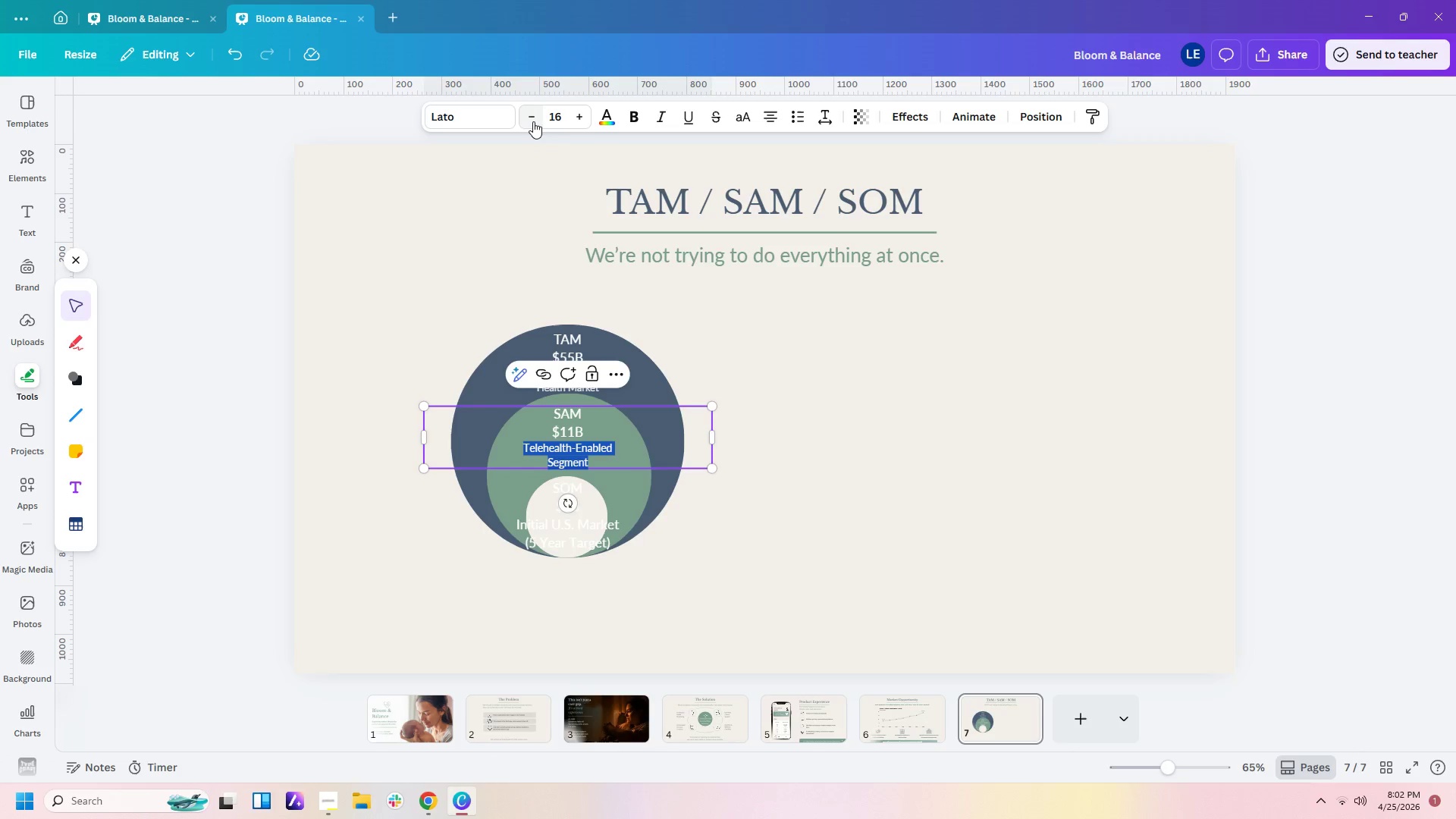 
left_click([533, 121])
 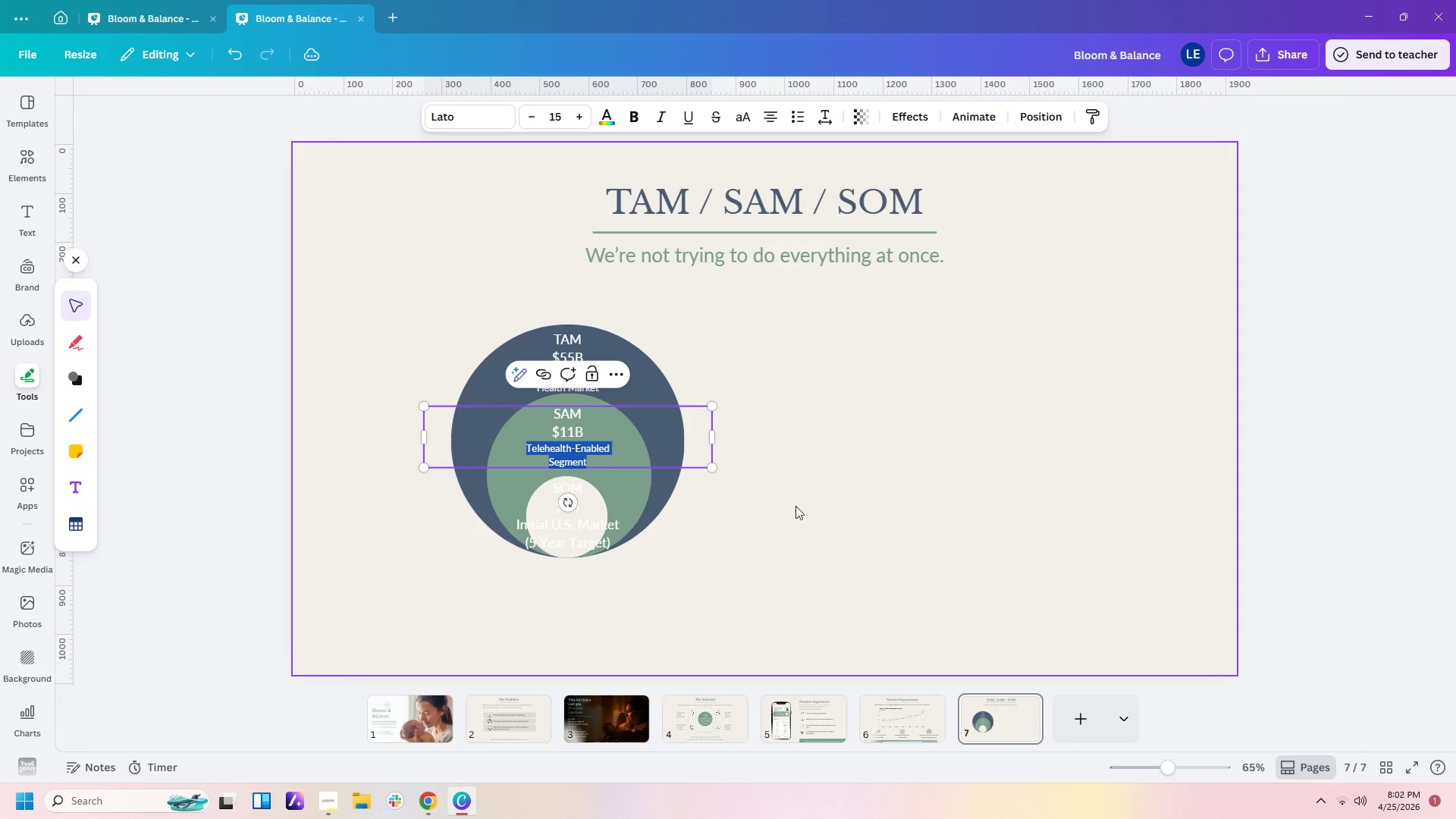 
left_click([795, 506])
 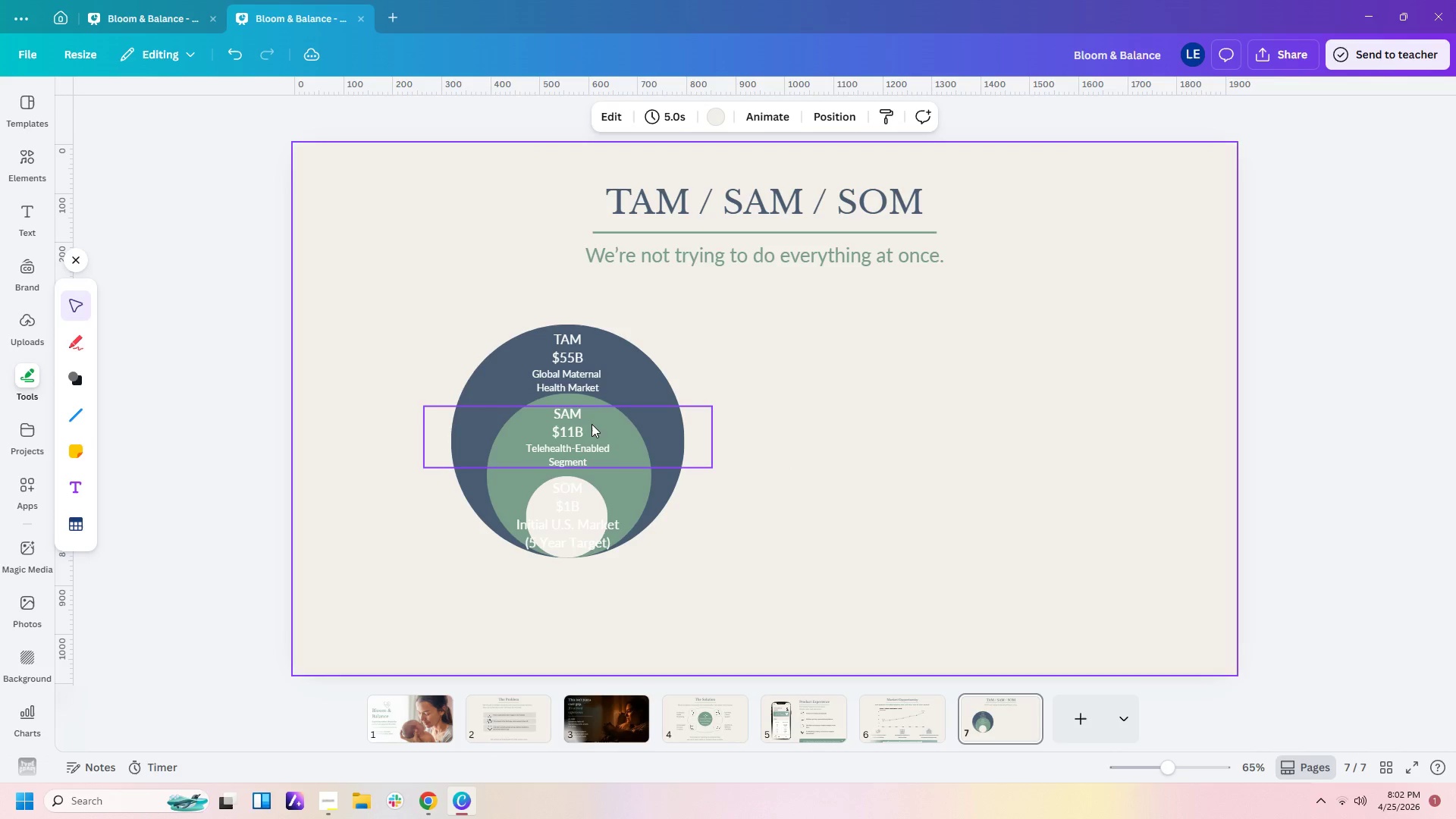 
left_click_drag(start_coordinate=[589, 425], to_coordinate=[590, 413])
 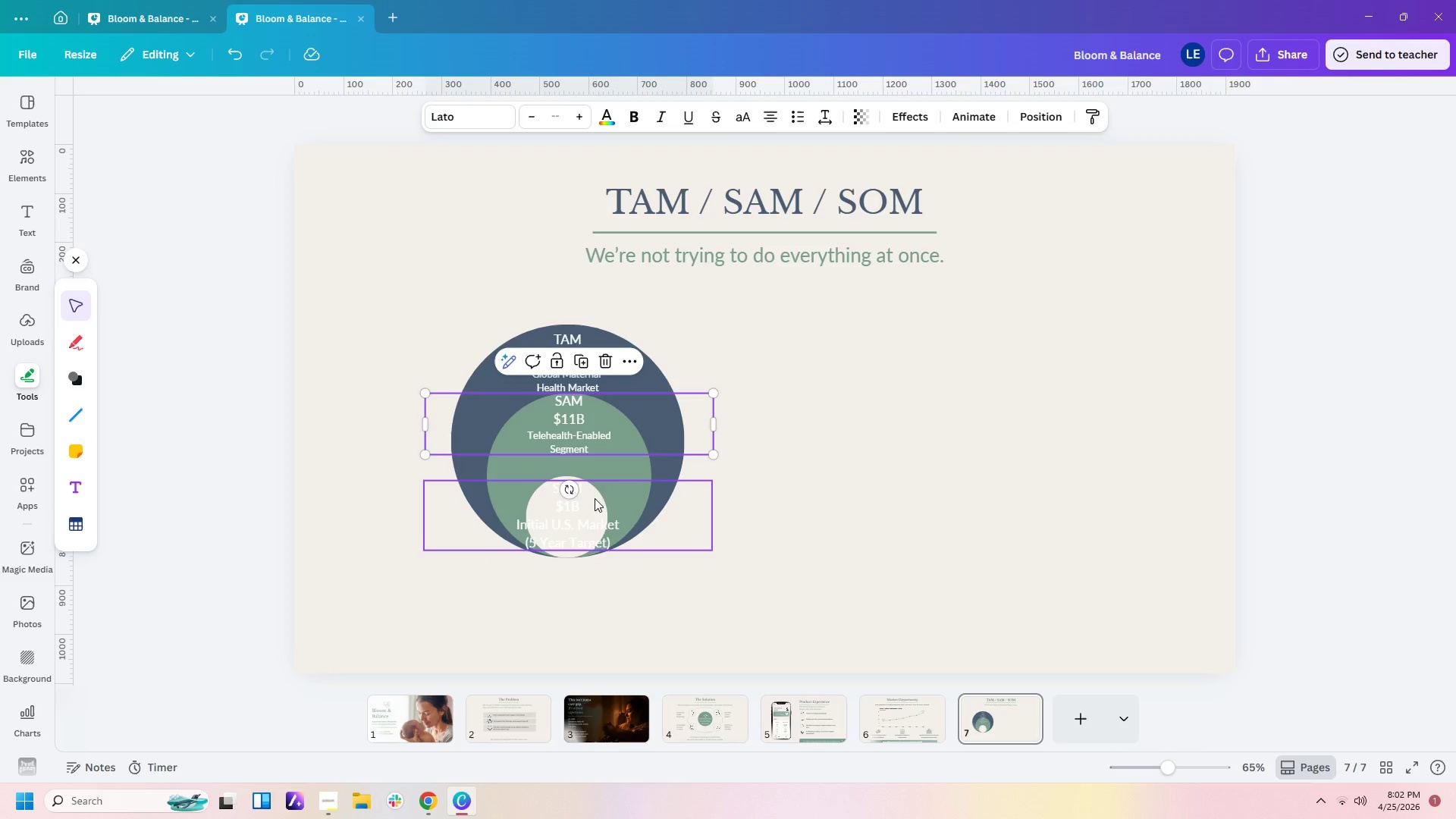 
left_click([597, 494])
 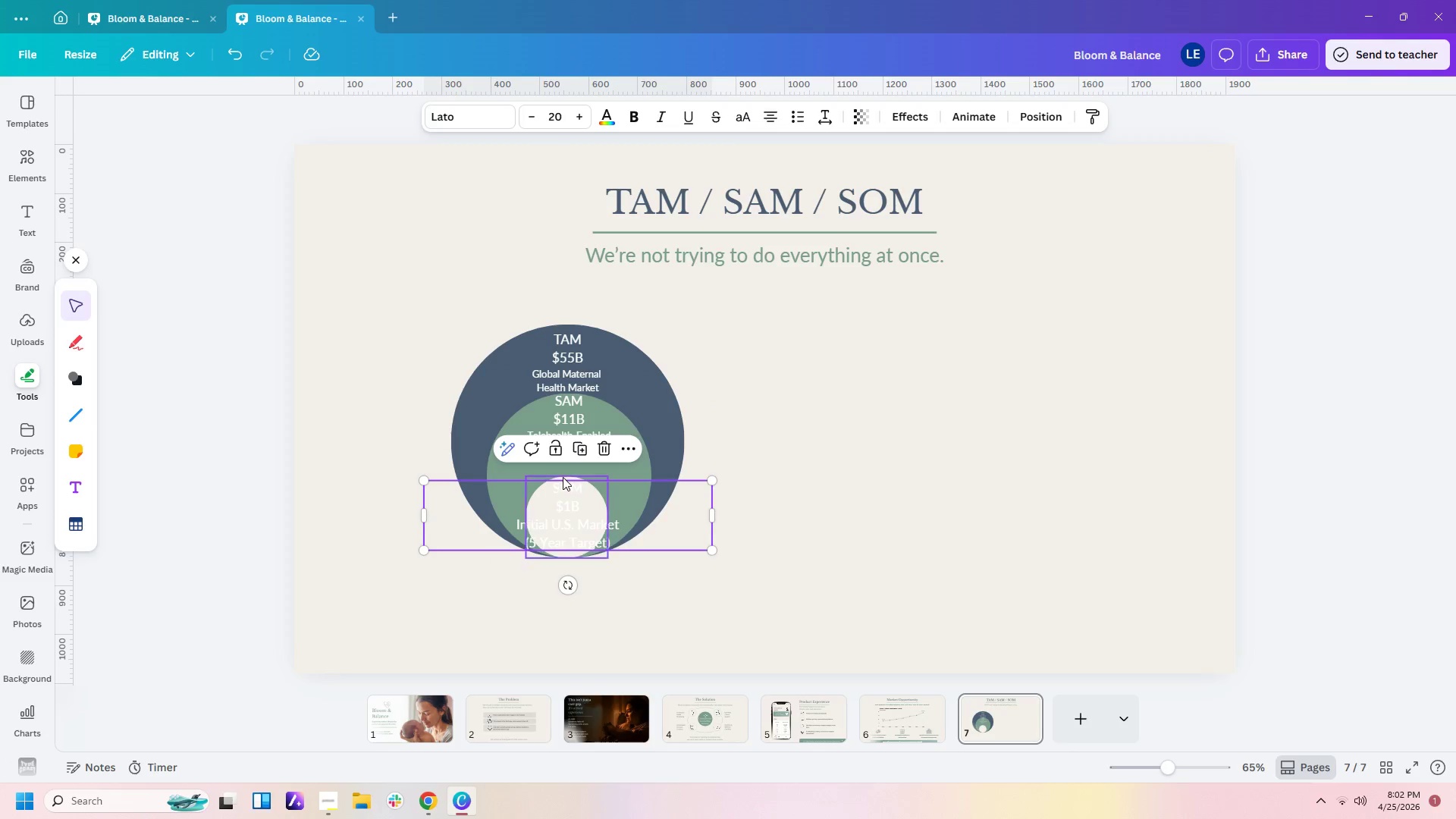 
left_click([563, 477])
 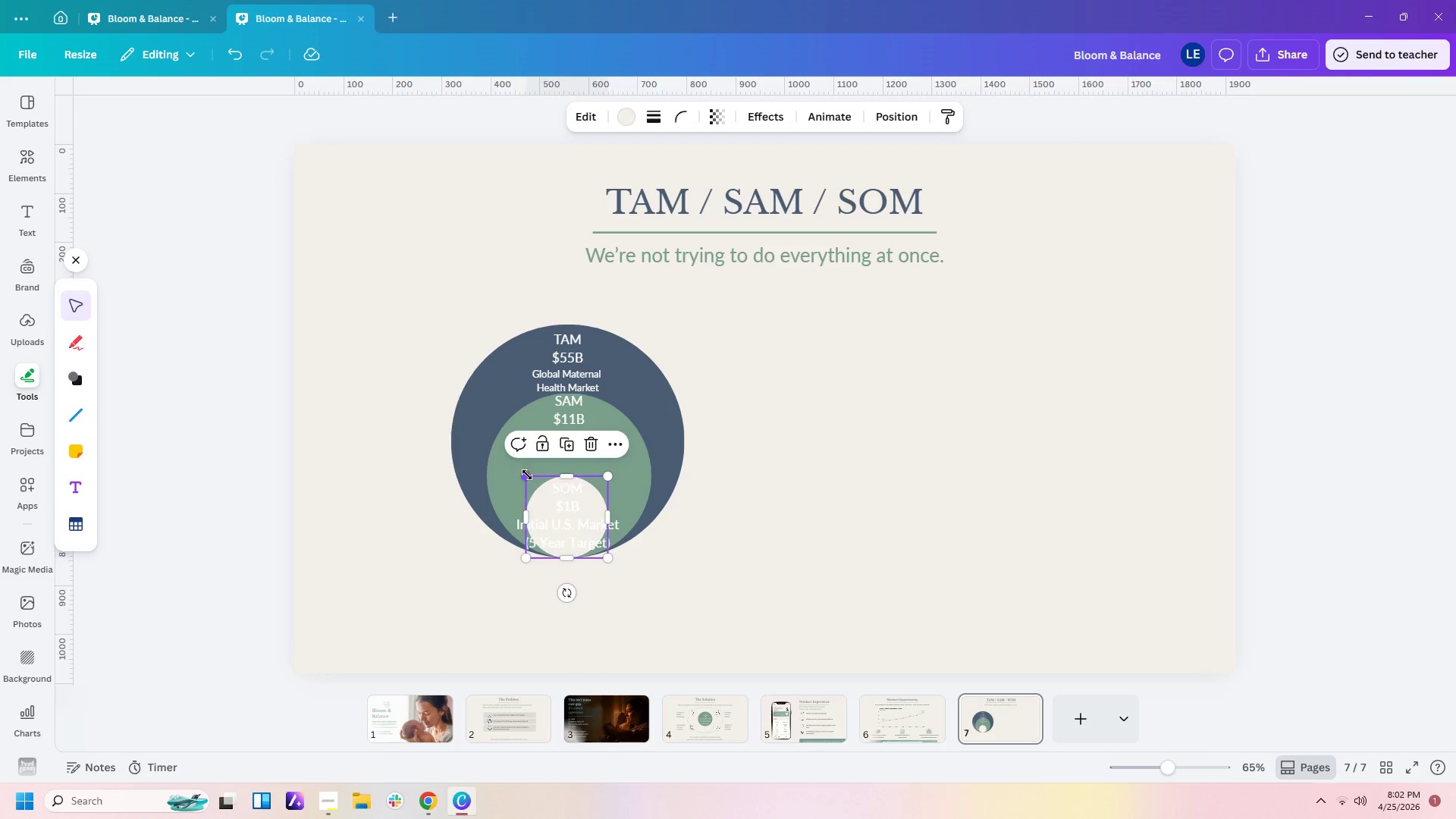 
left_click_drag(start_coordinate=[524, 475], to_coordinate=[521, 456])
 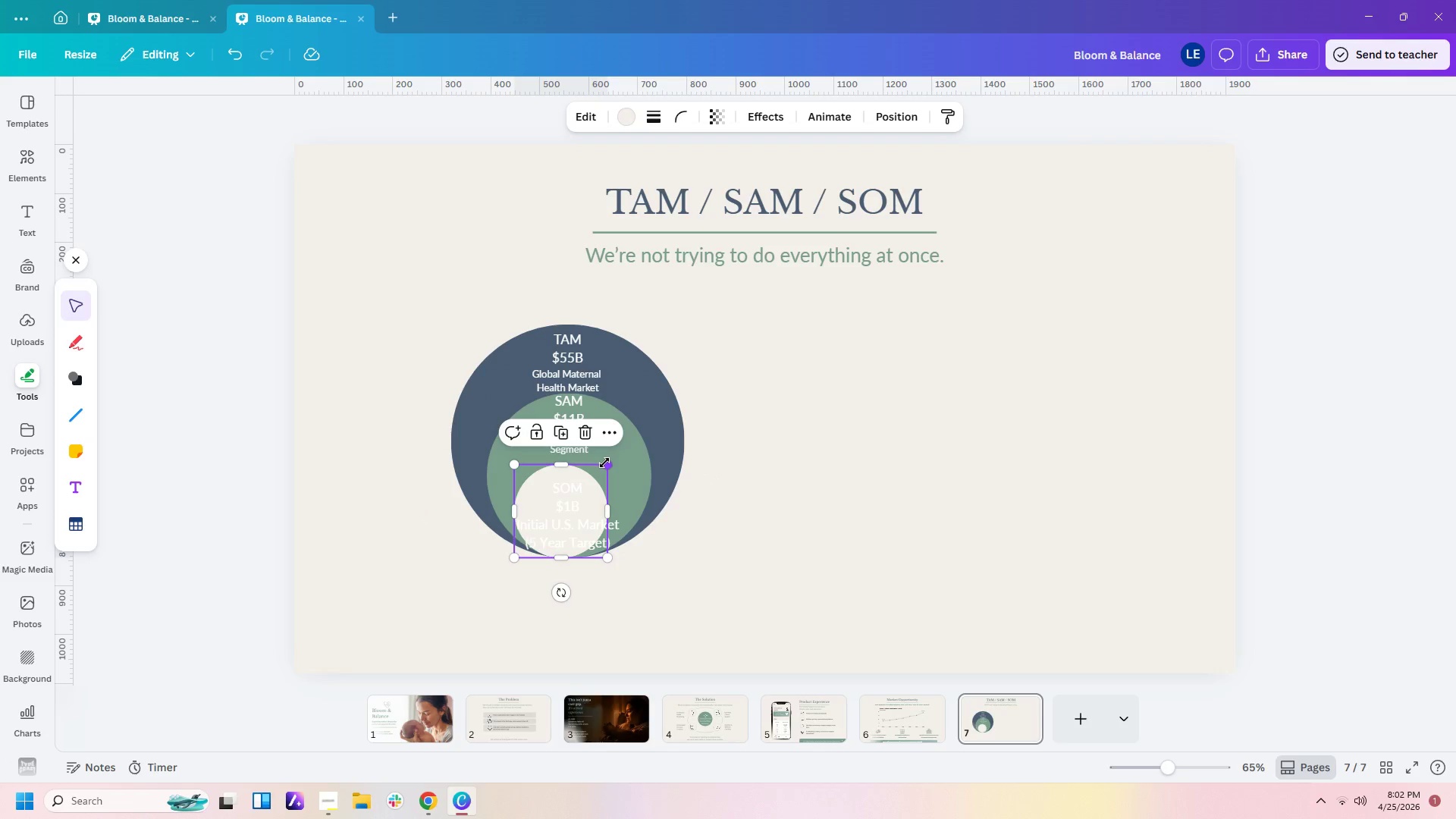 
left_click_drag(start_coordinate=[604, 463], to_coordinate=[614, 456])
 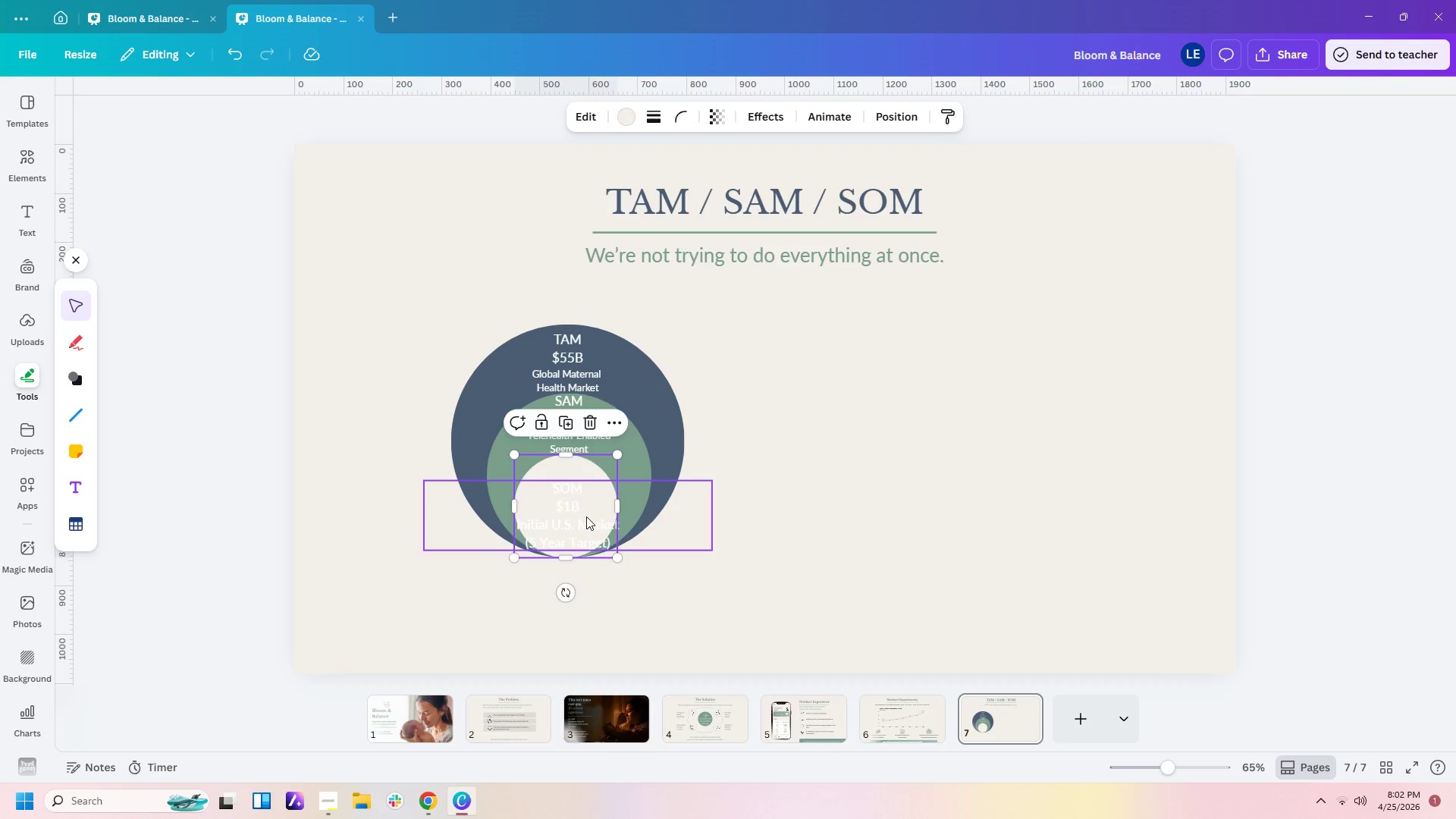 
left_click([586, 516])
 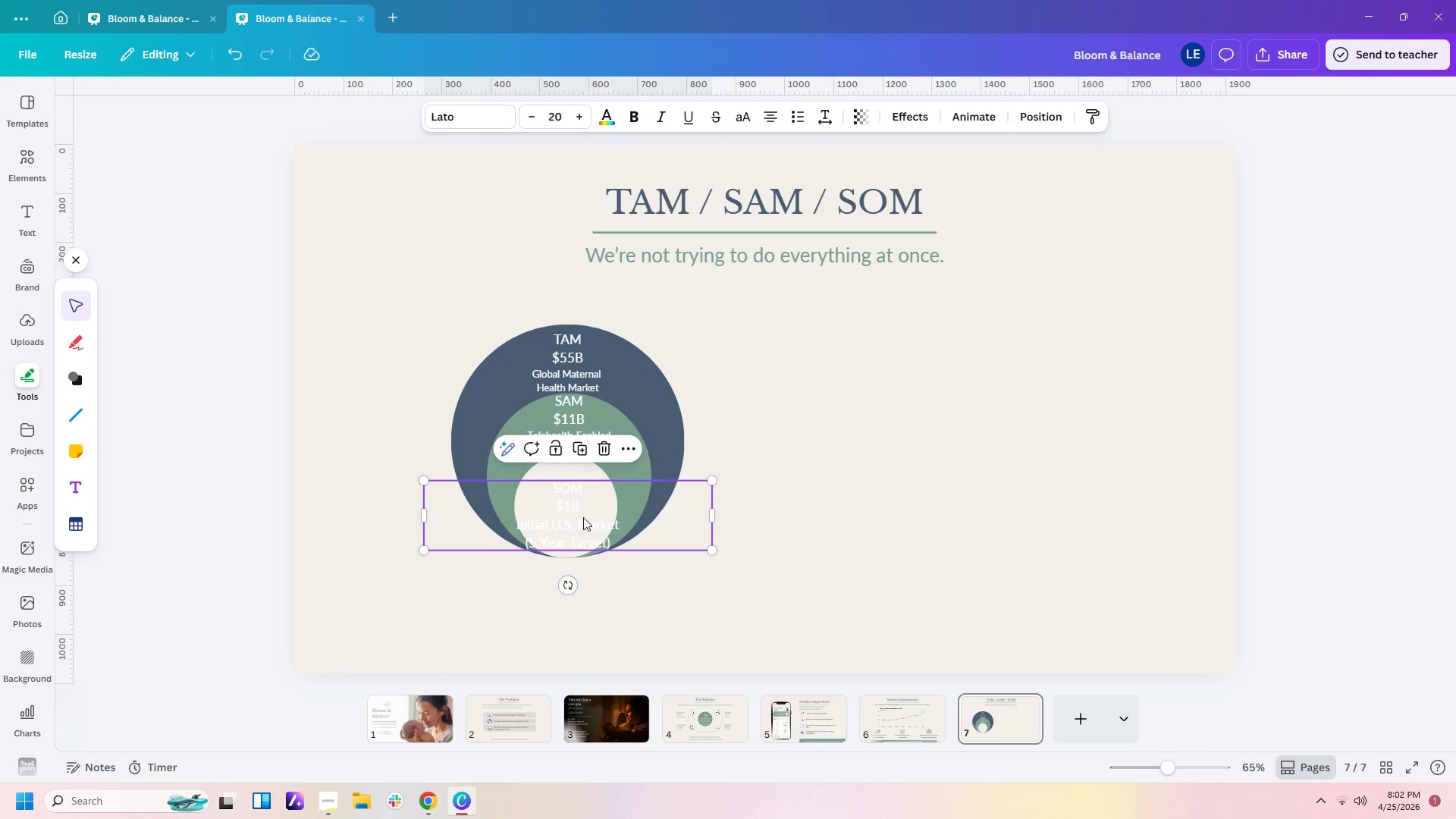 
left_click_drag(start_coordinate=[583, 517], to_coordinate=[582, 508])
 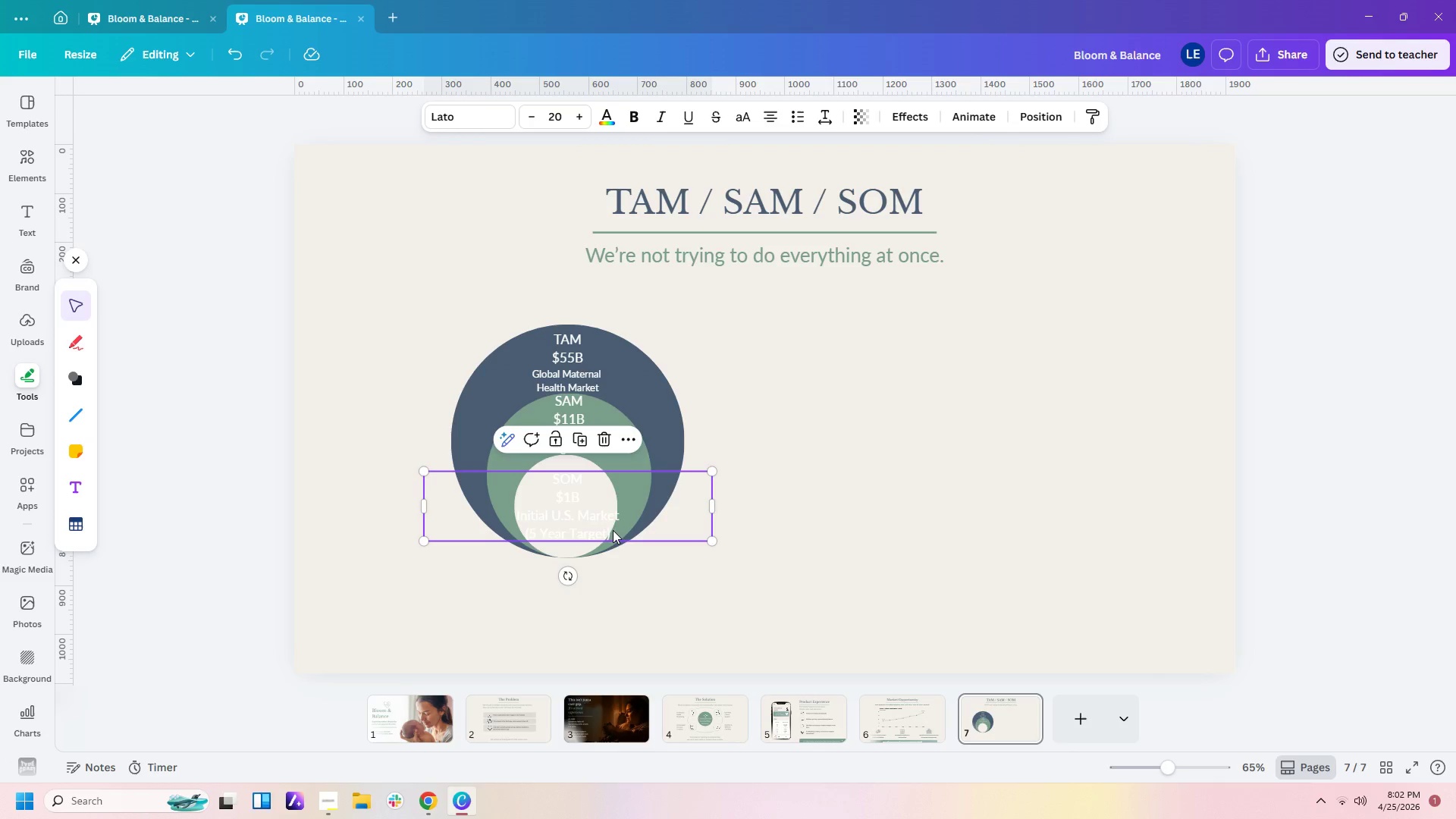 
left_click([613, 530])
 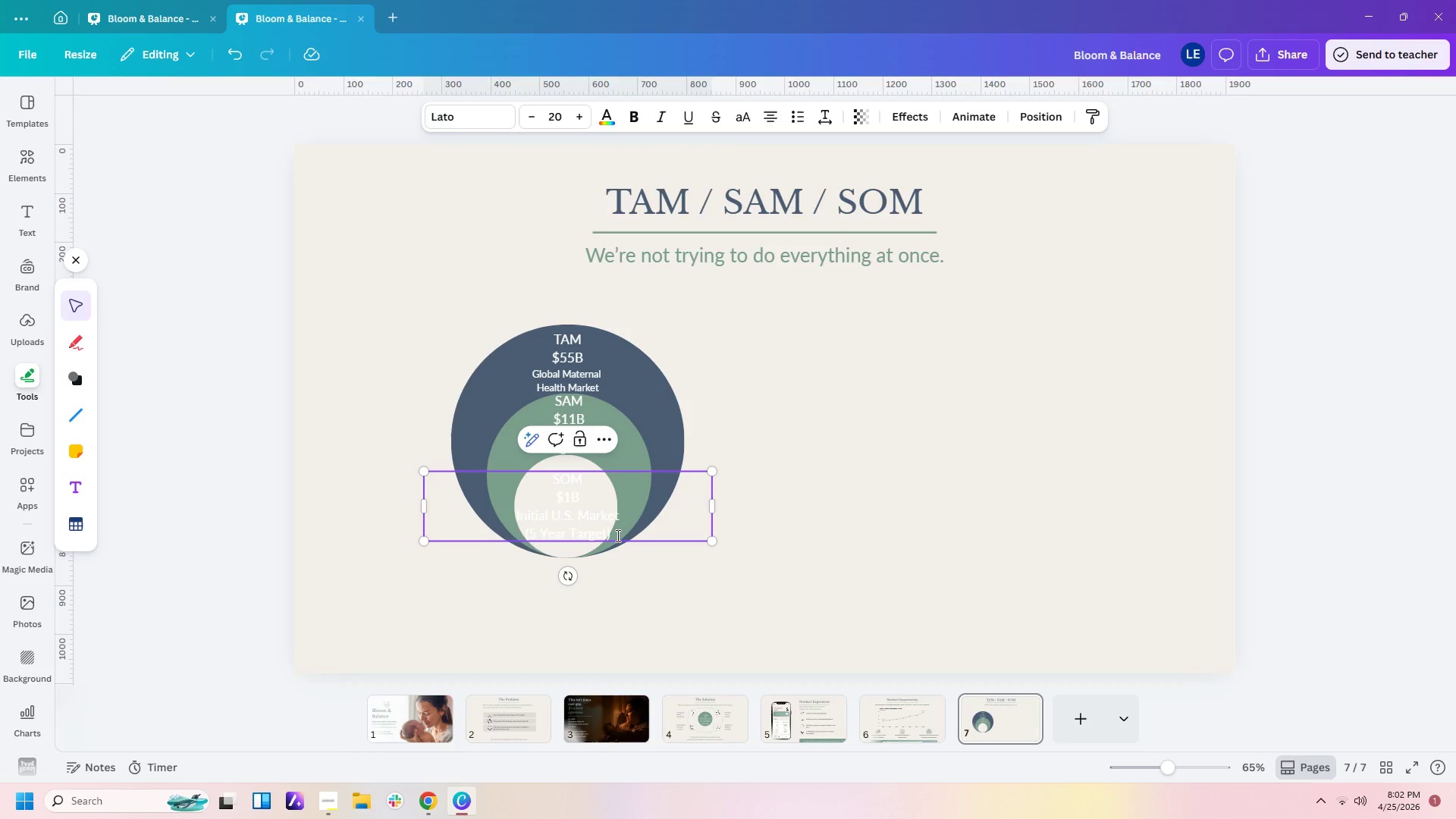 
left_click([615, 538])
 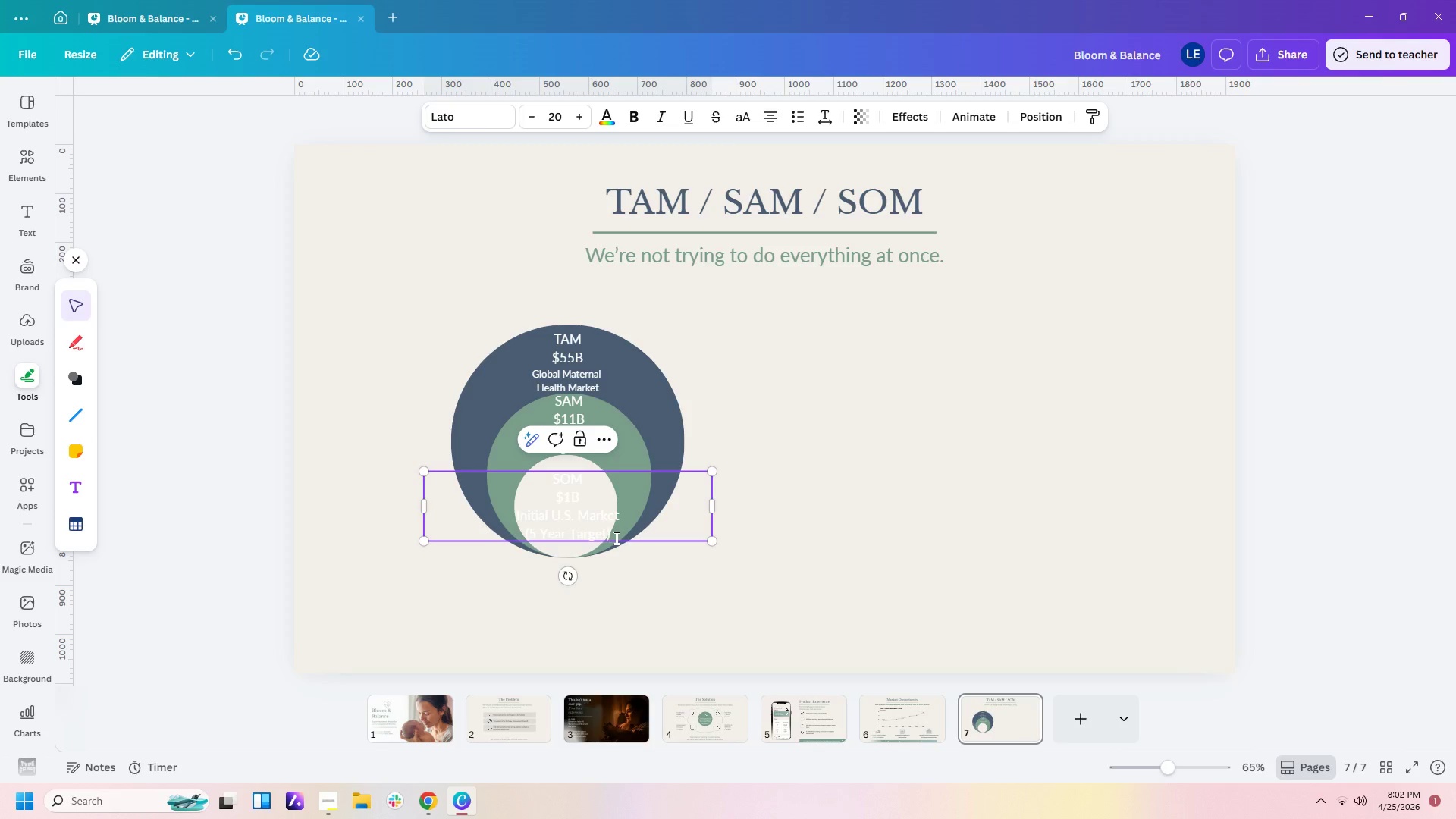 
left_click_drag(start_coordinate=[615, 538], to_coordinate=[529, 510])
 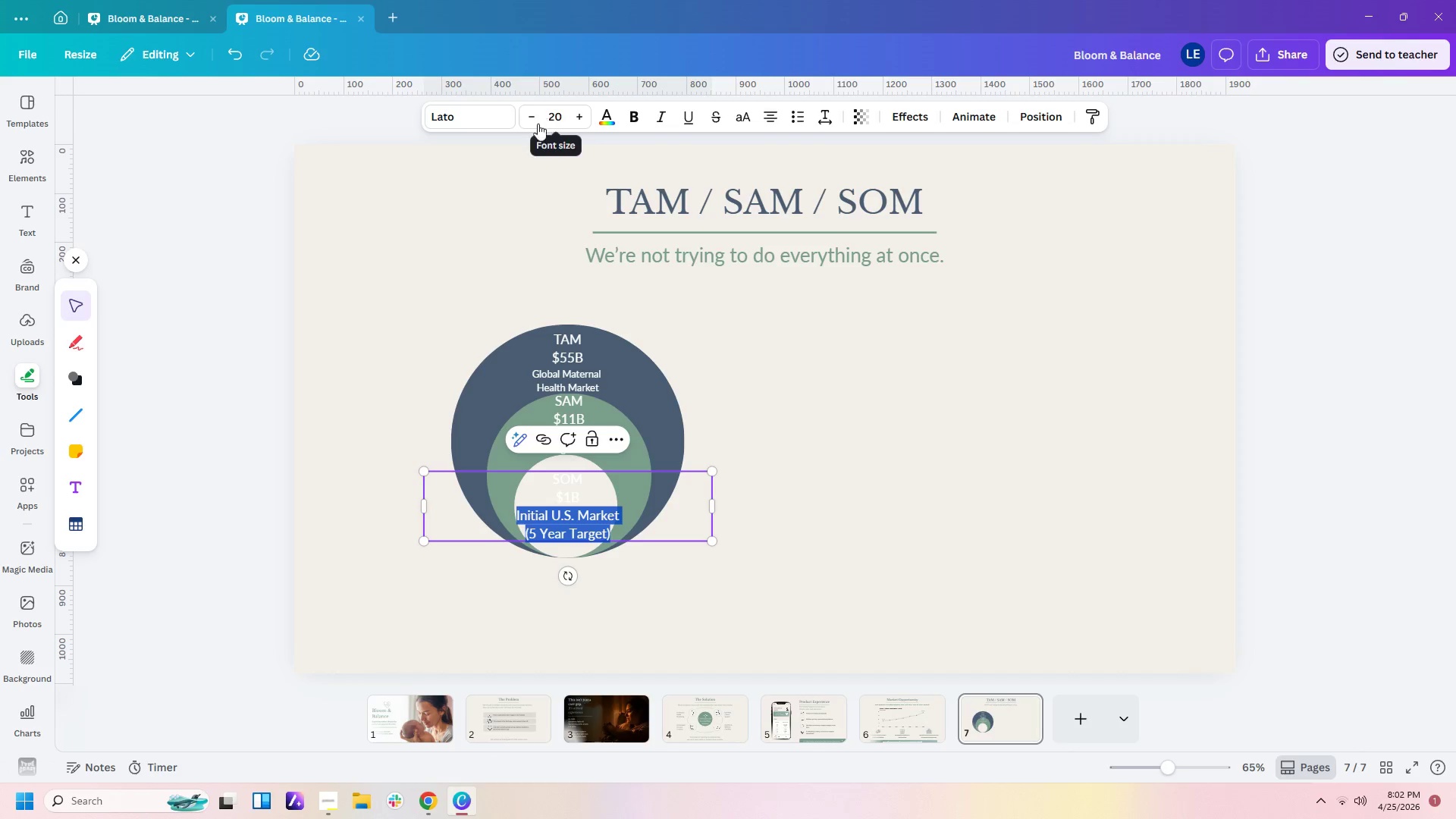 
double_click([533, 121])
 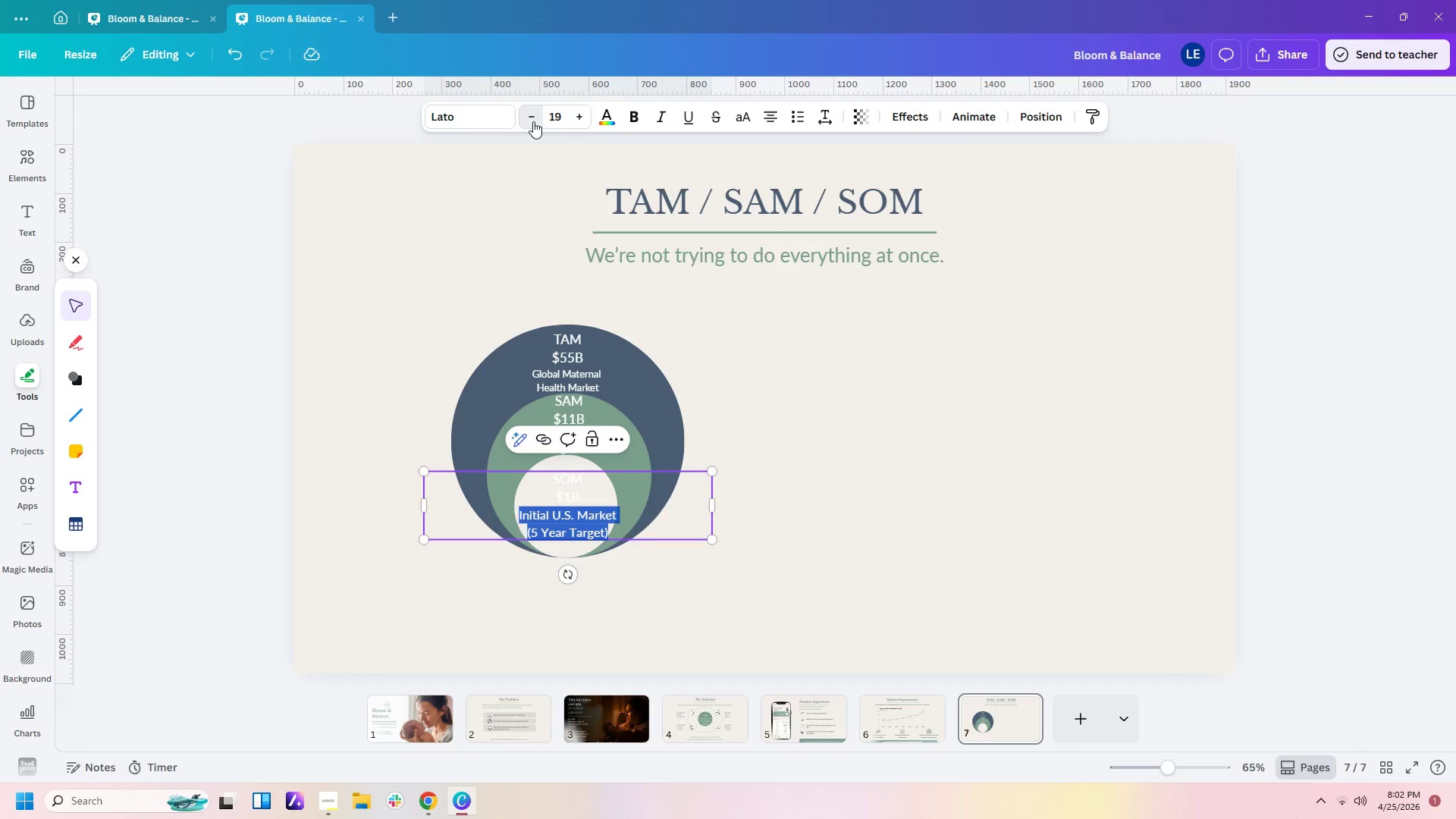 
triple_click([533, 121])
 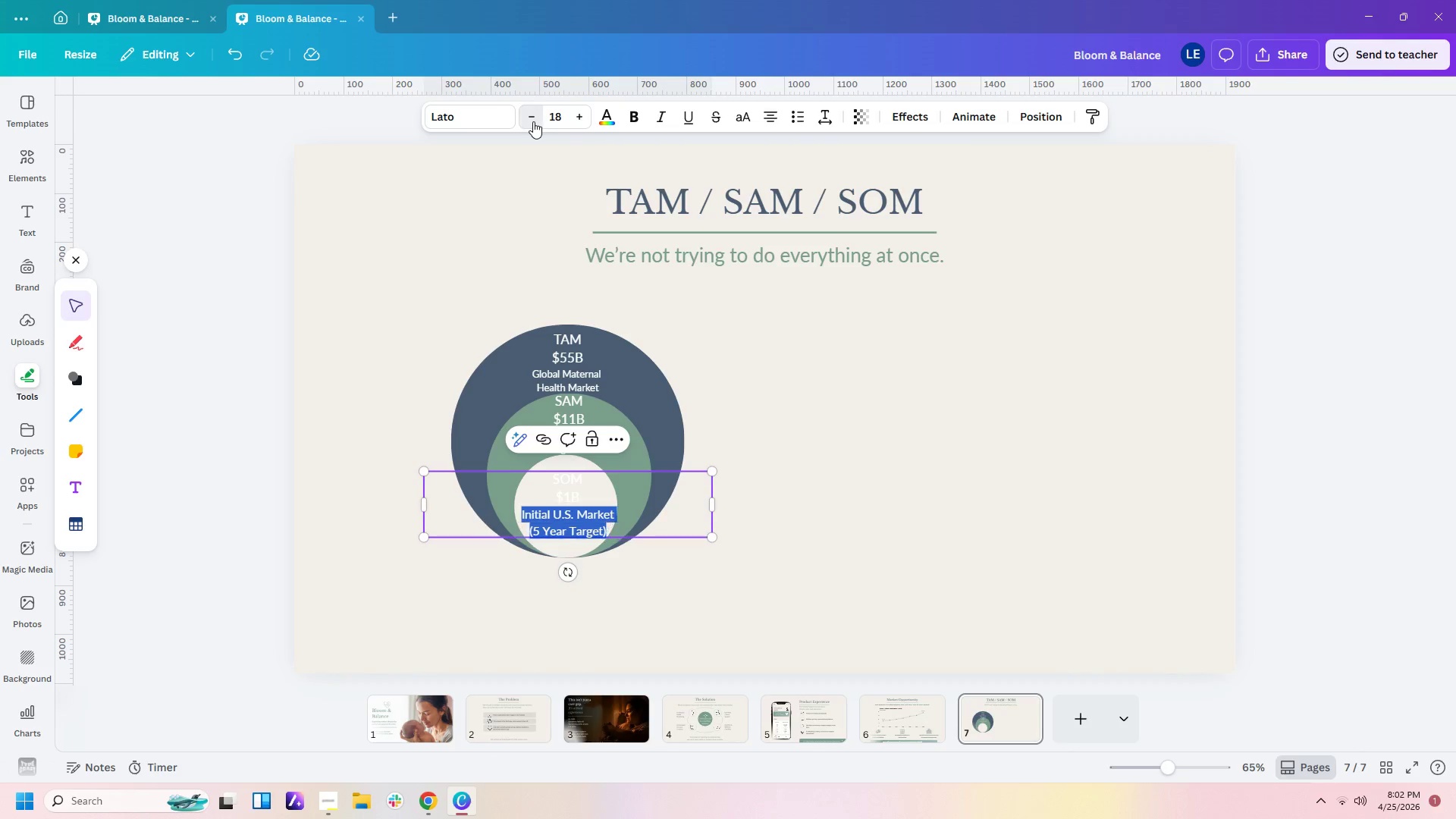 
triple_click([533, 121])
 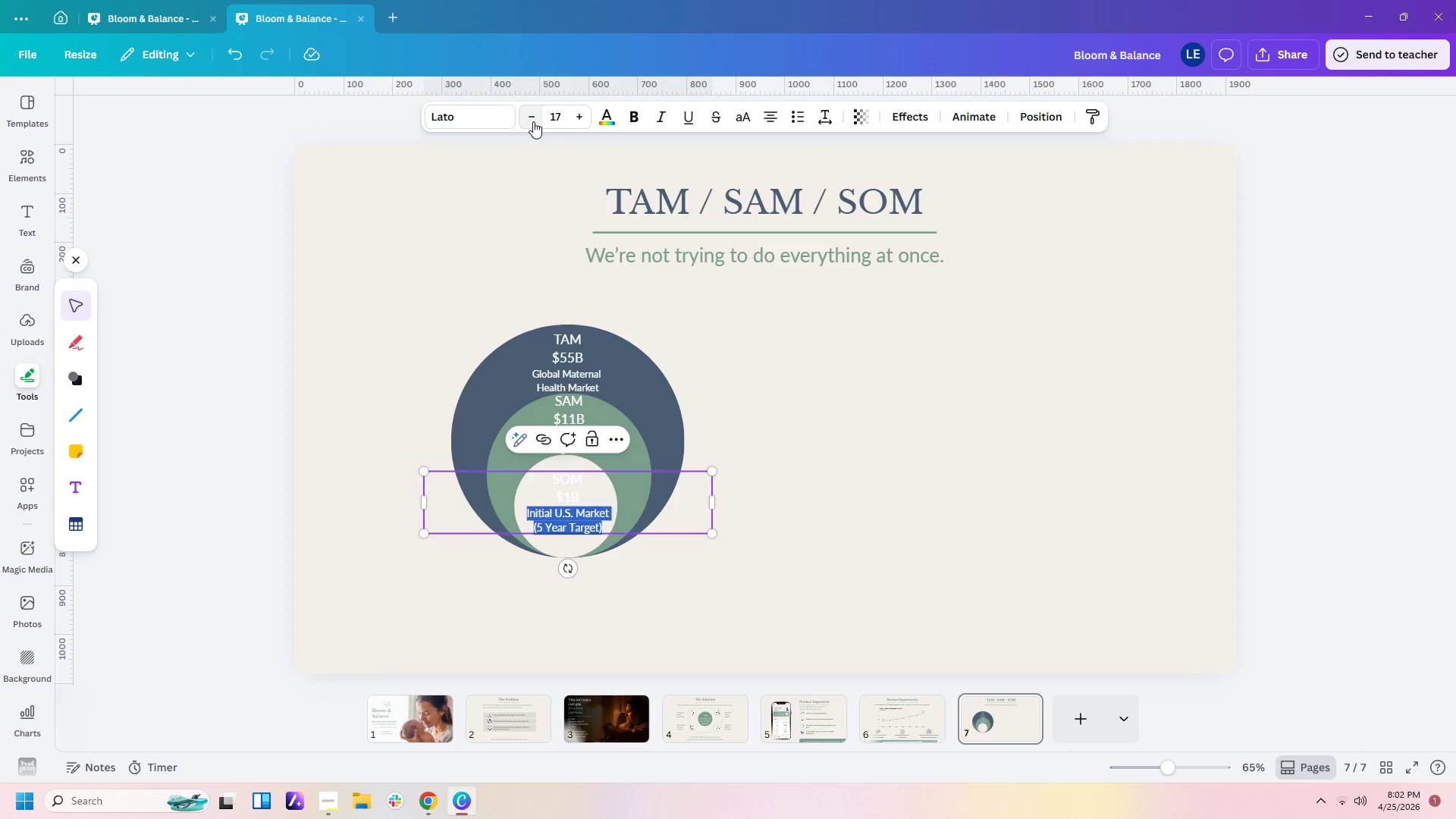 
triple_click([533, 121])
 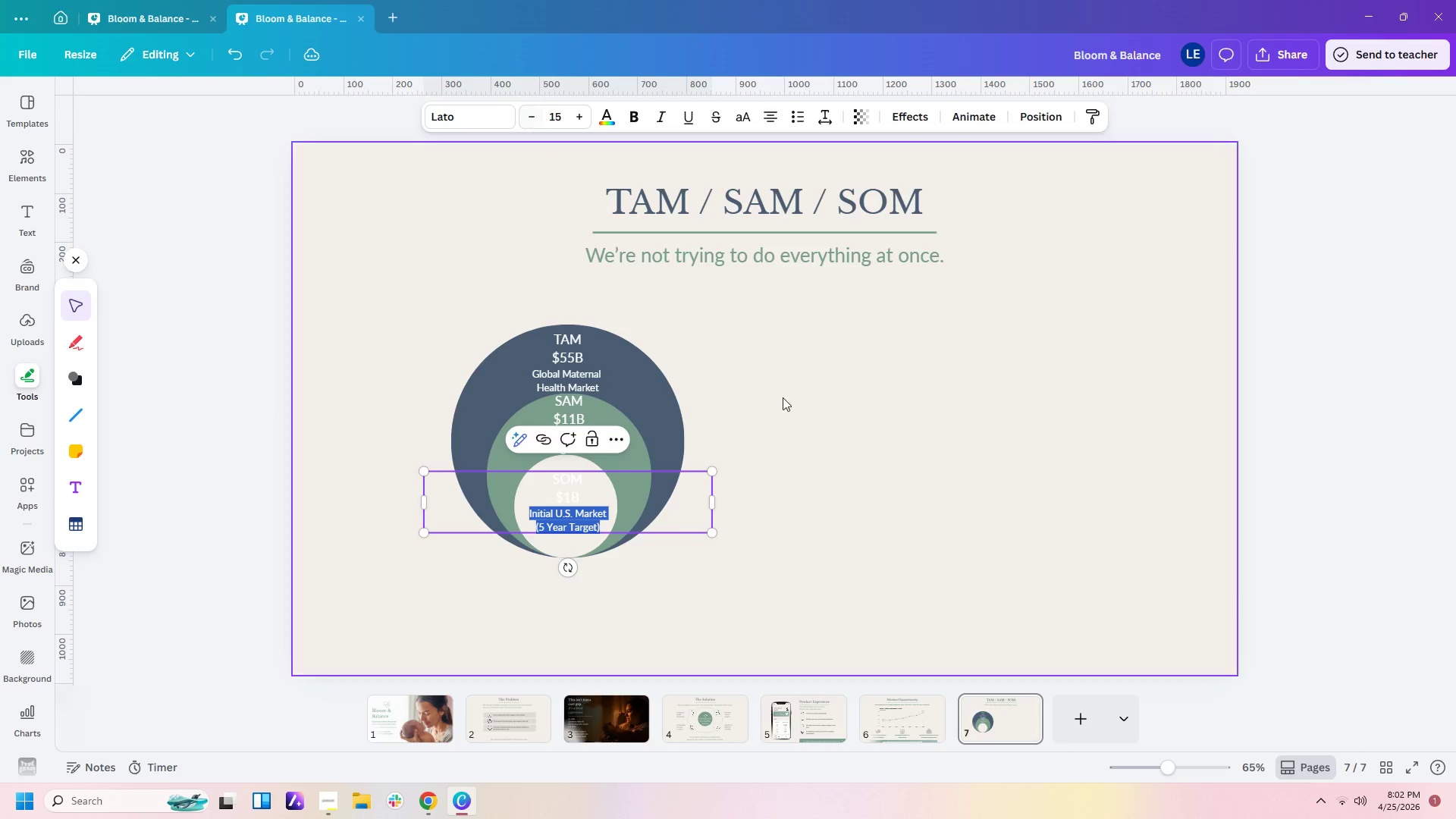 
left_click([864, 543])
 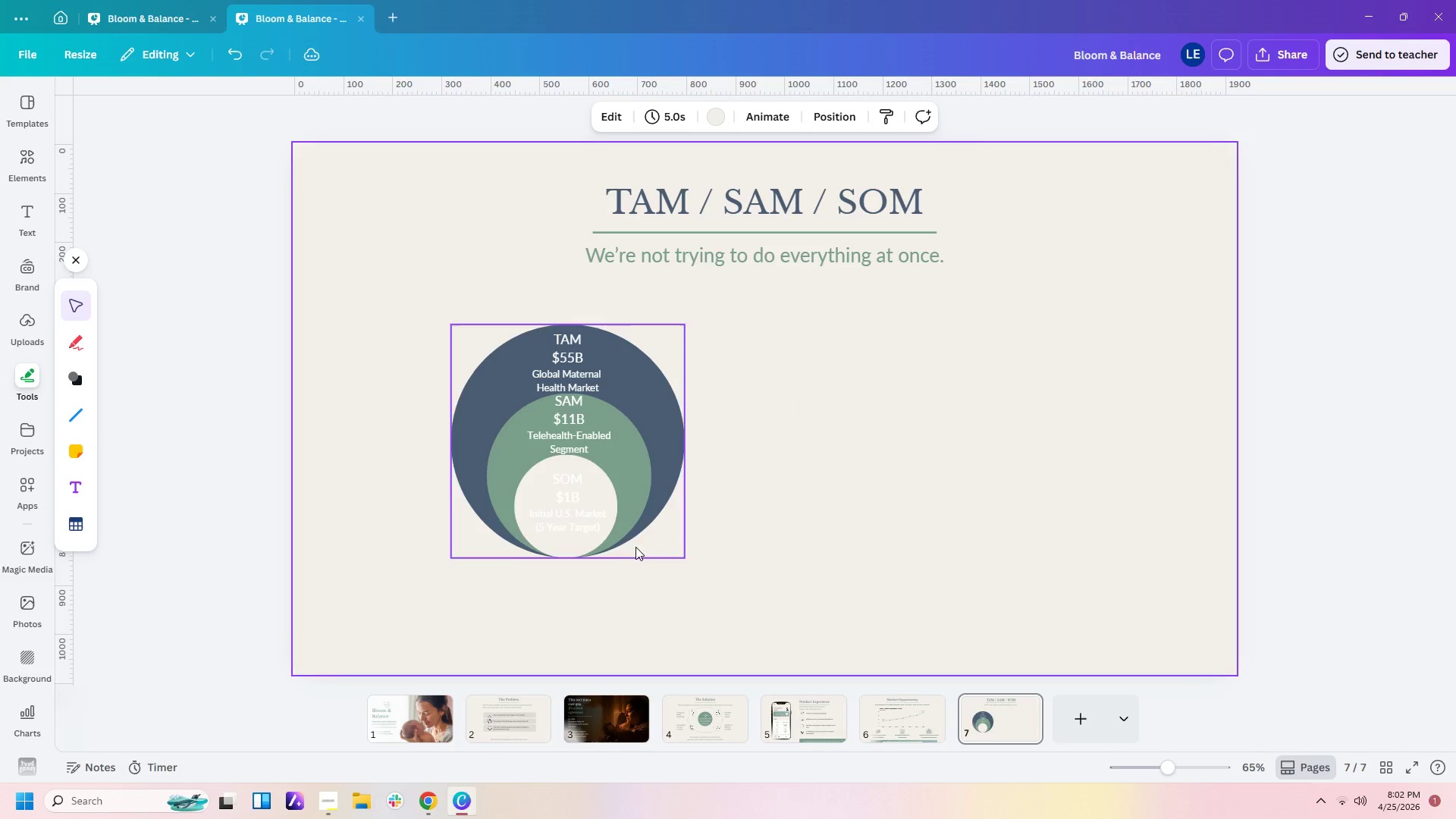 
left_click([583, 519])
 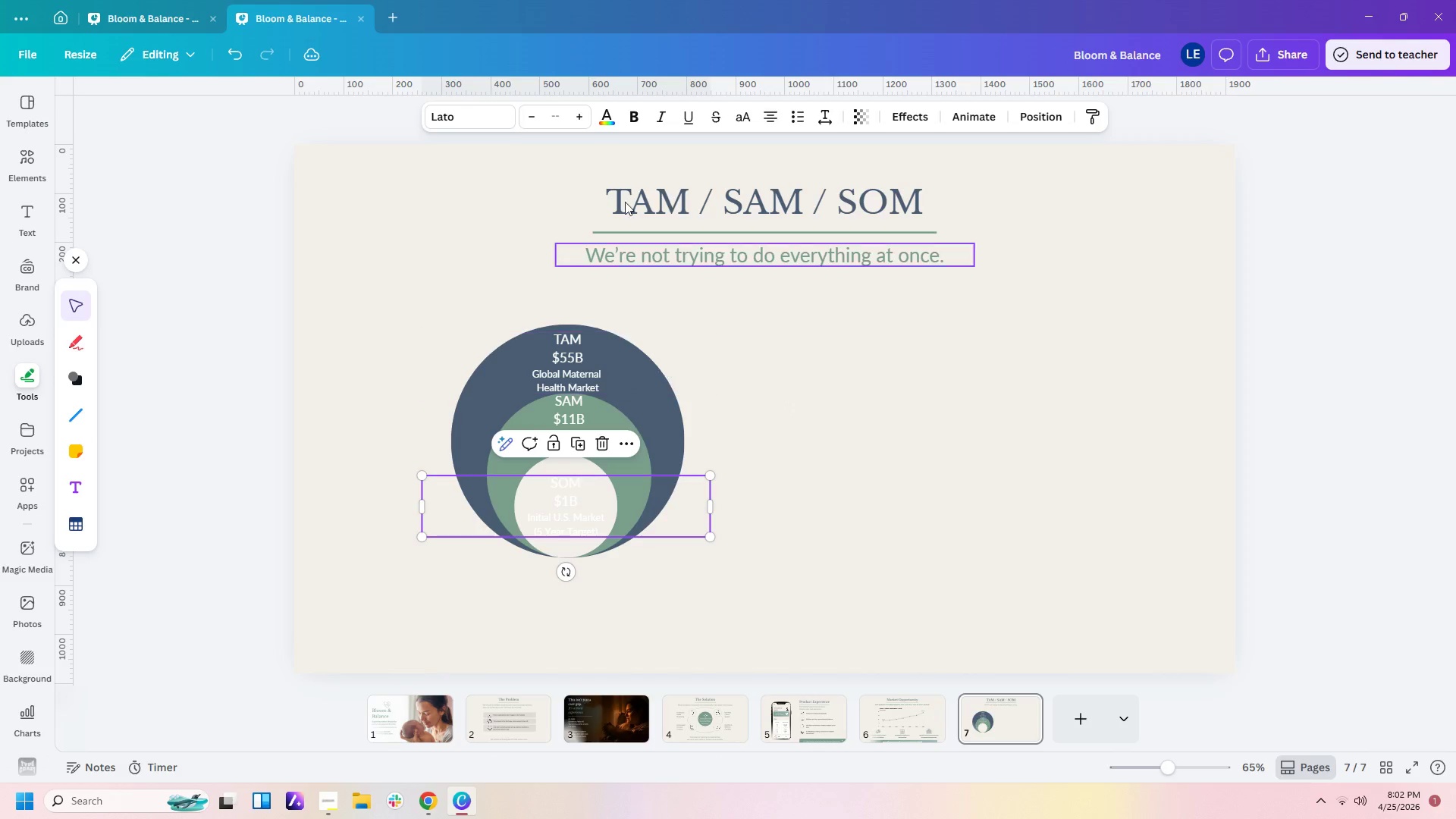 
left_click([634, 116])
 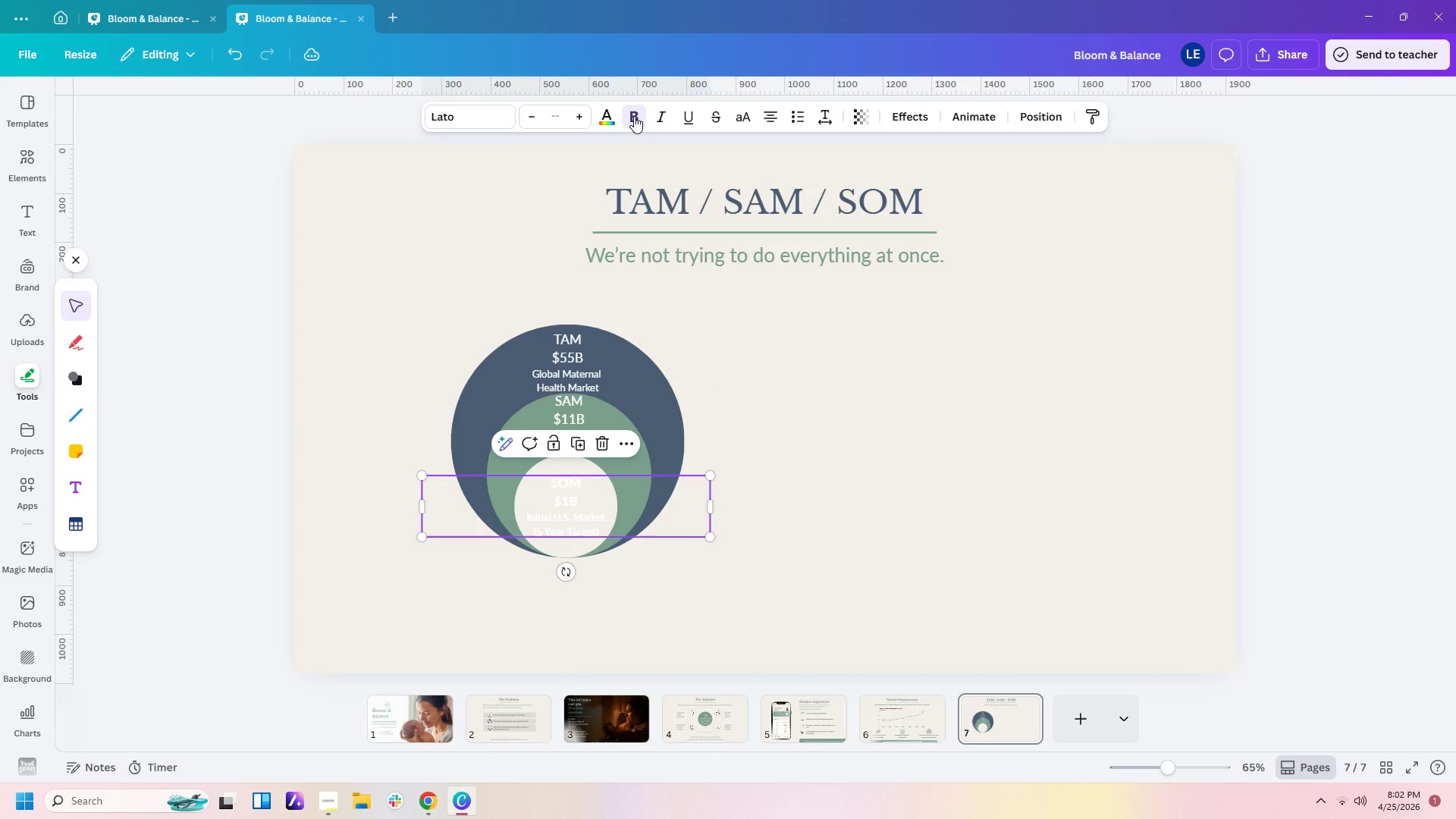 
left_click([634, 116])
 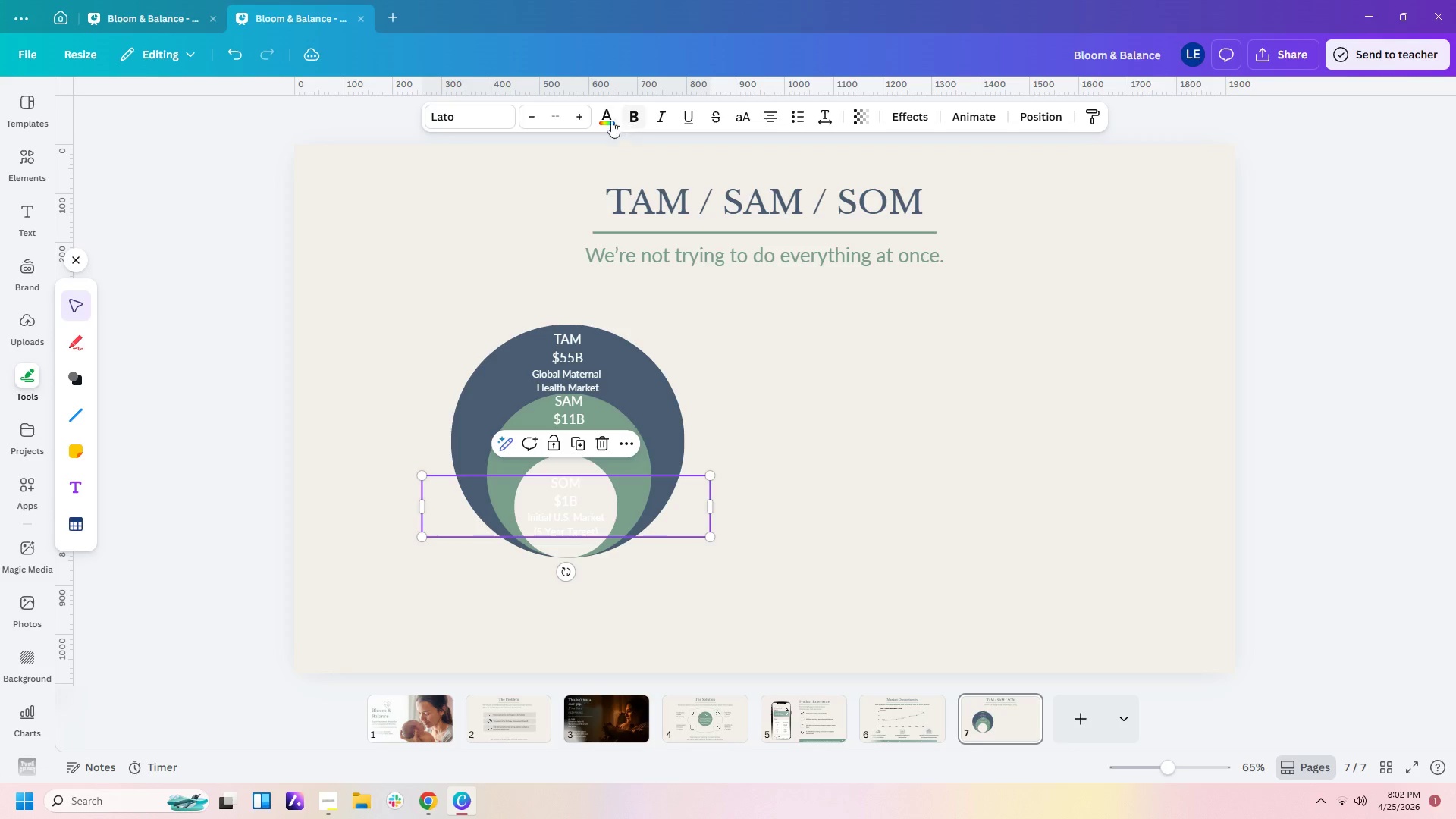 
left_click([603, 121])
 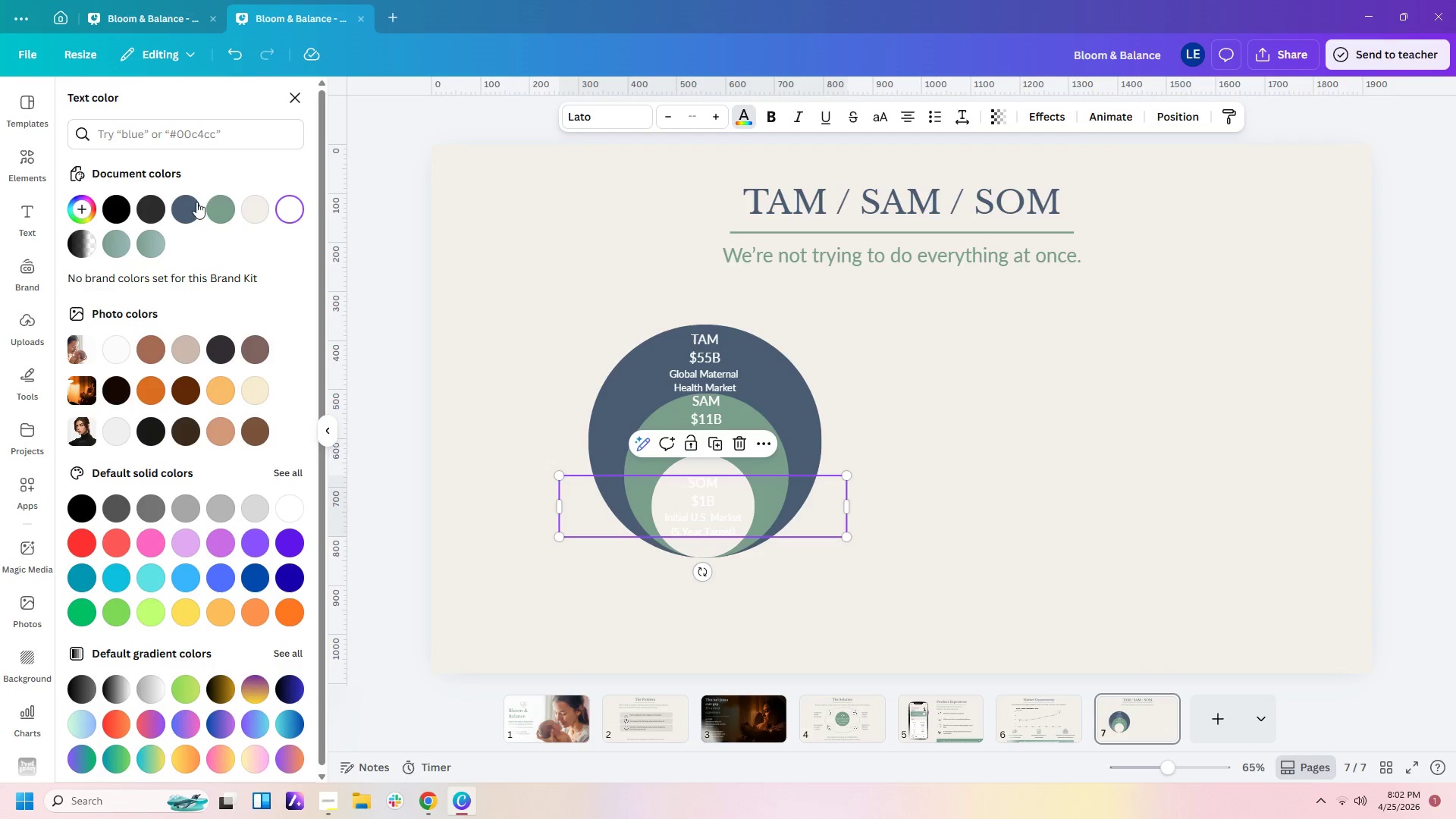 
left_click([185, 206])
 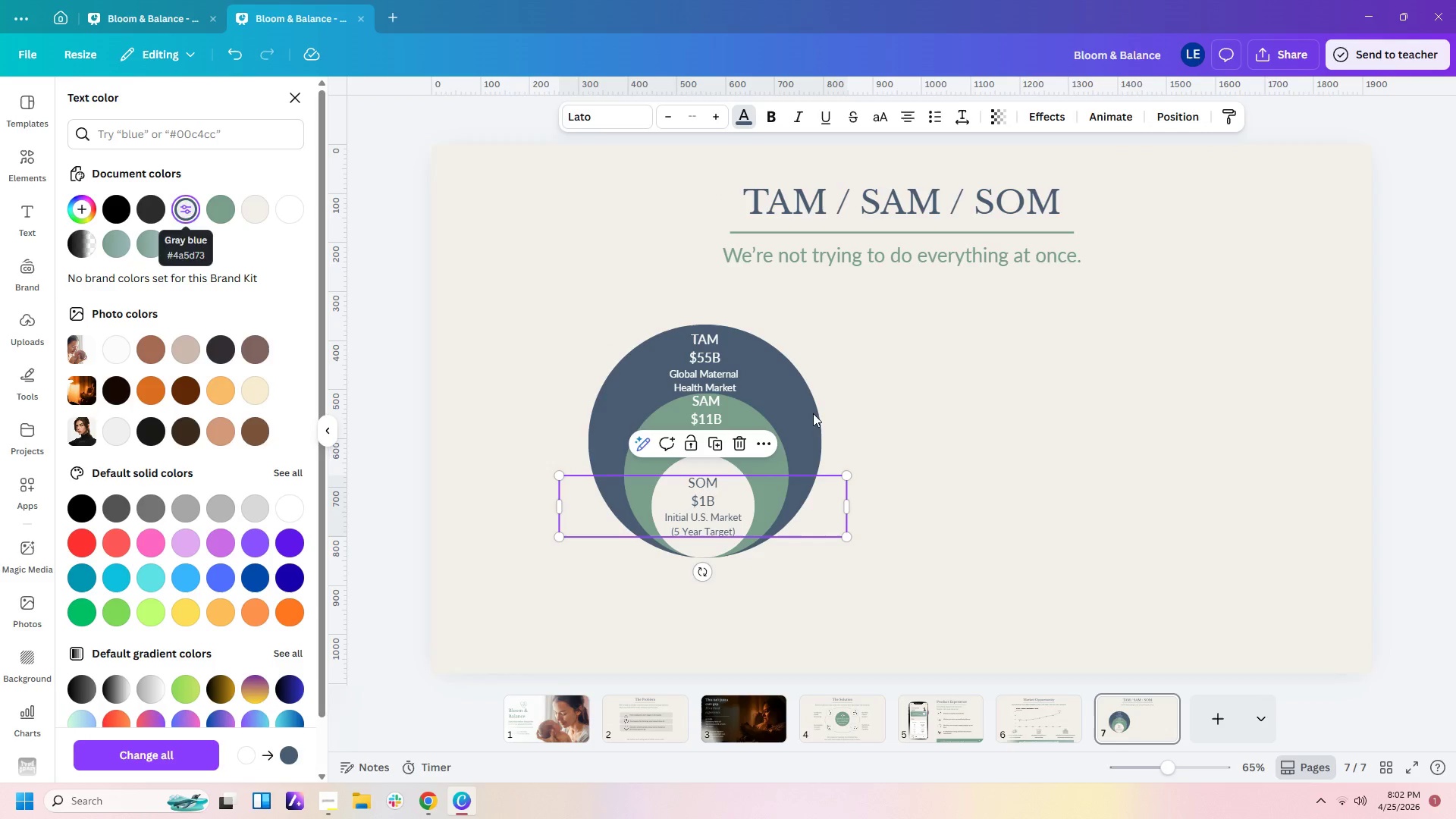 
left_click([930, 516])
 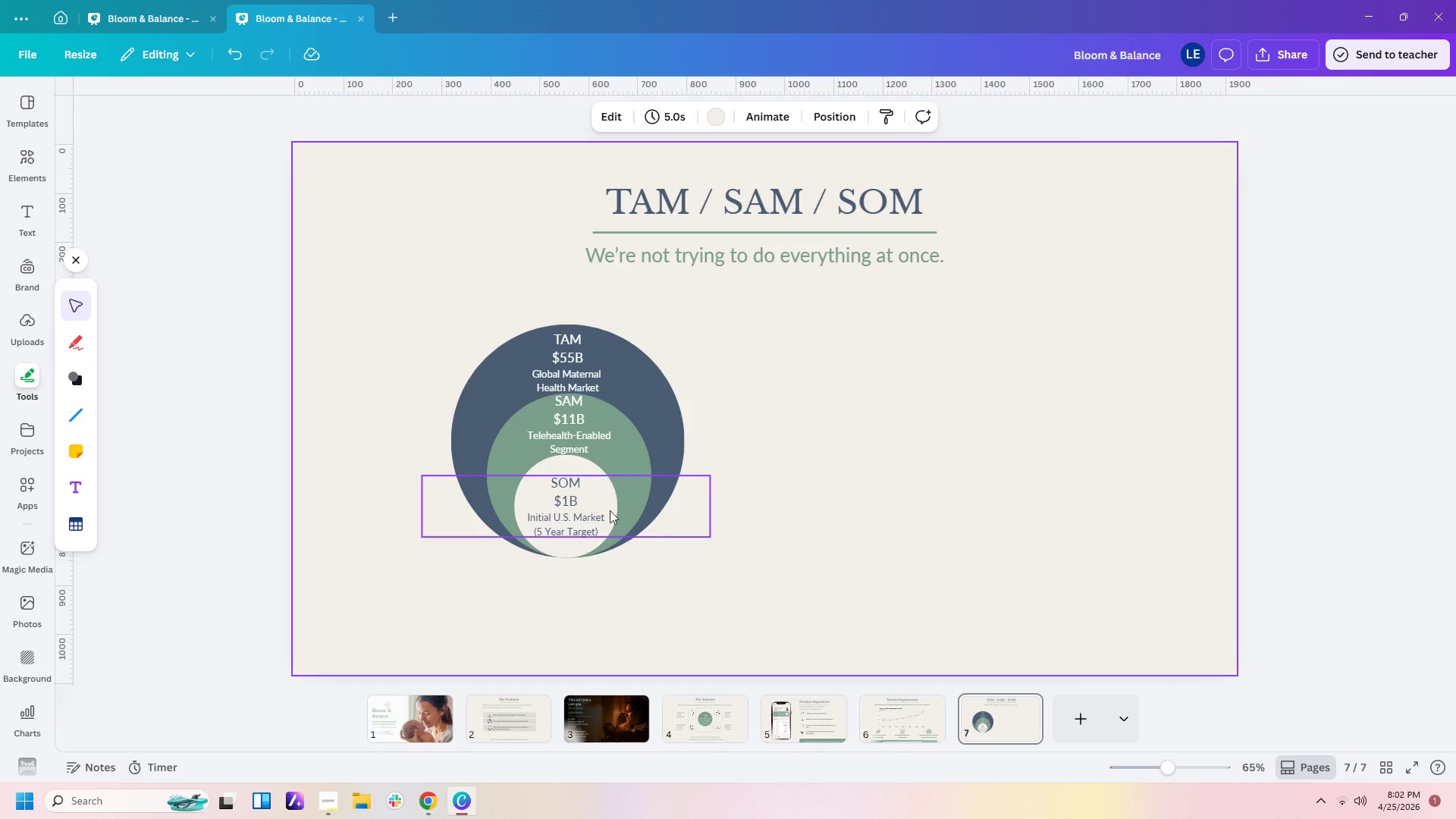 
left_click([587, 468])
 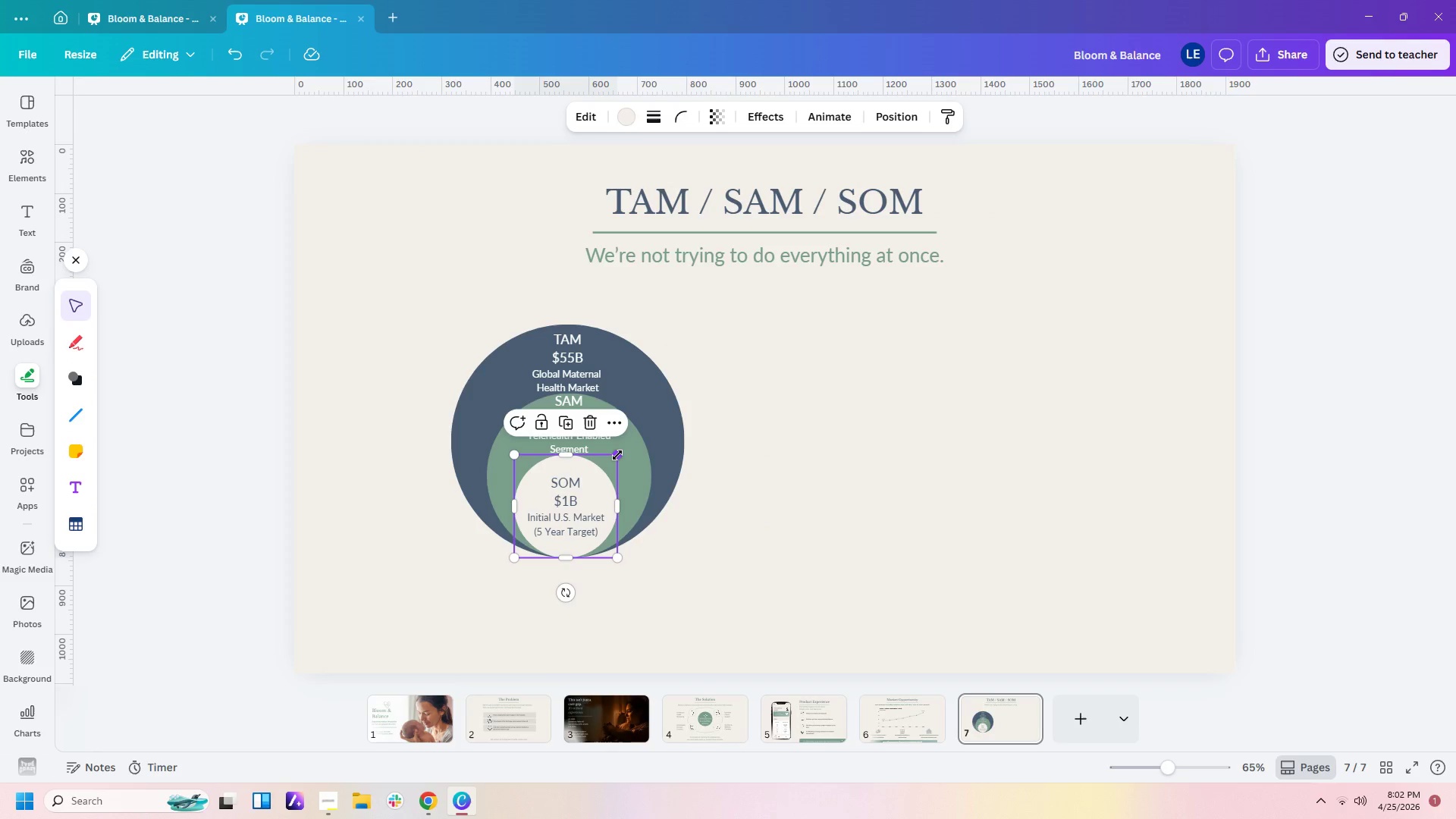 
left_click_drag(start_coordinate=[617, 455], to_coordinate=[613, 458])
 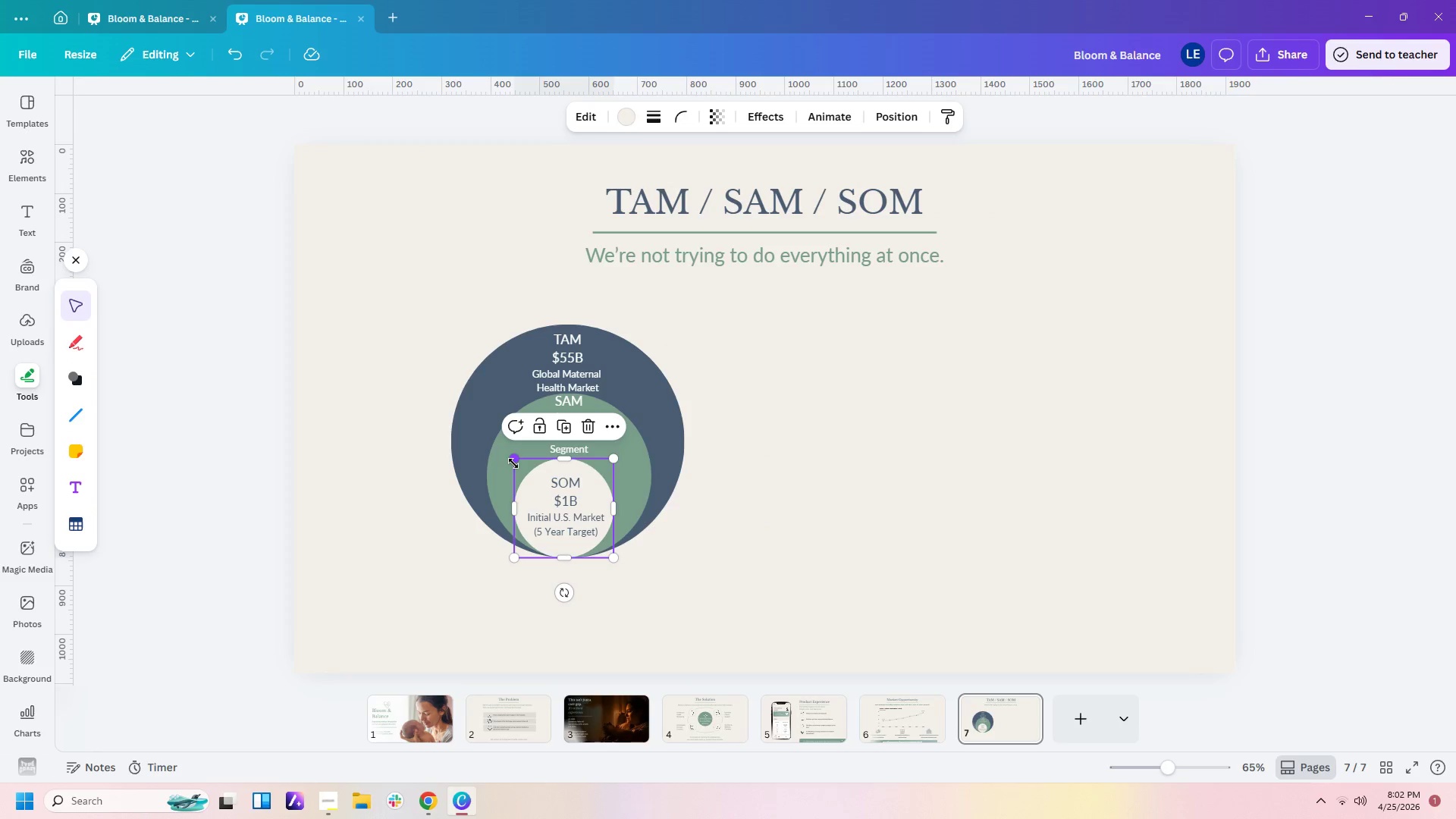 
left_click_drag(start_coordinate=[513, 460], to_coordinate=[514, 463])
 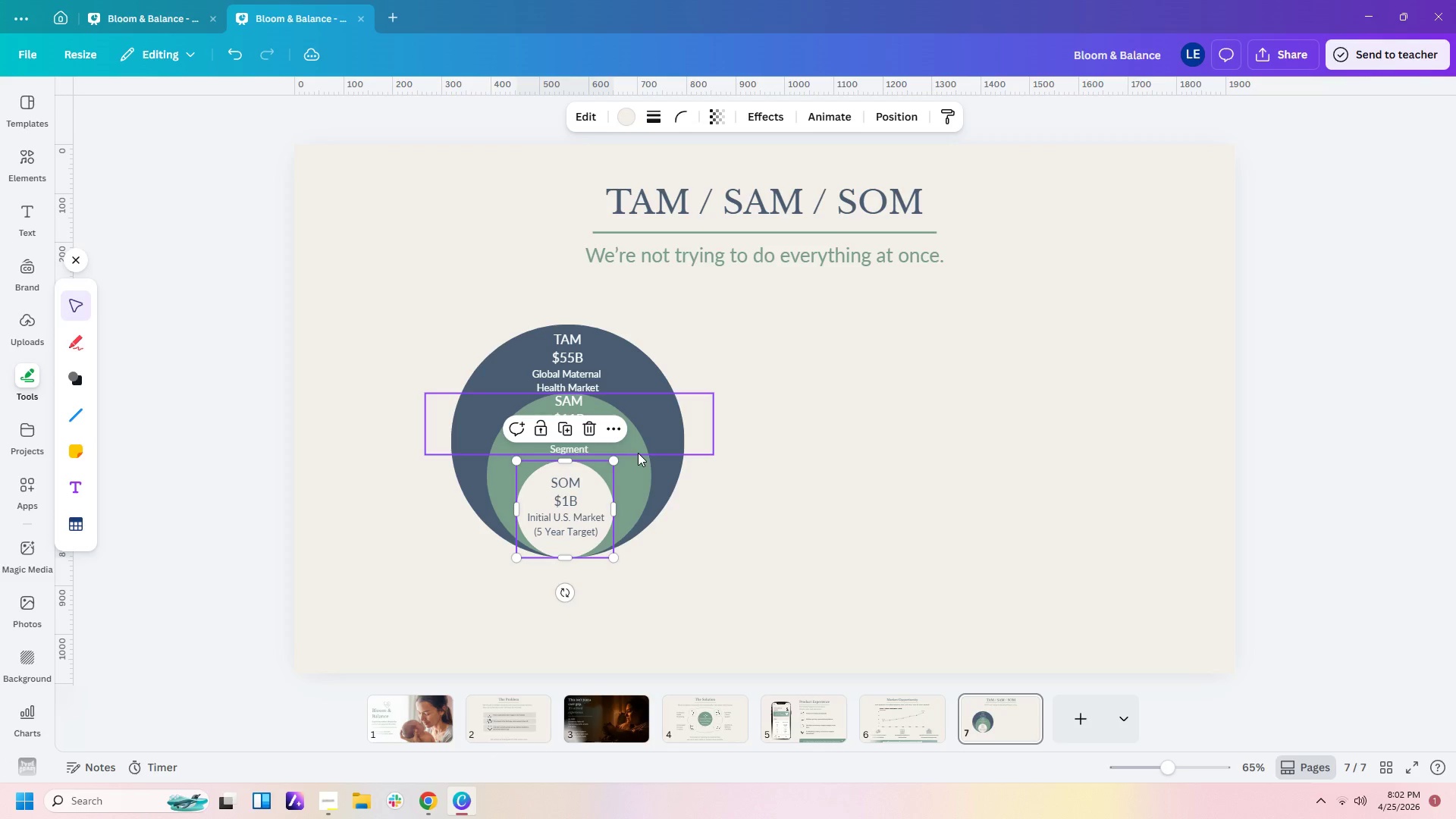 
left_click([635, 447])
 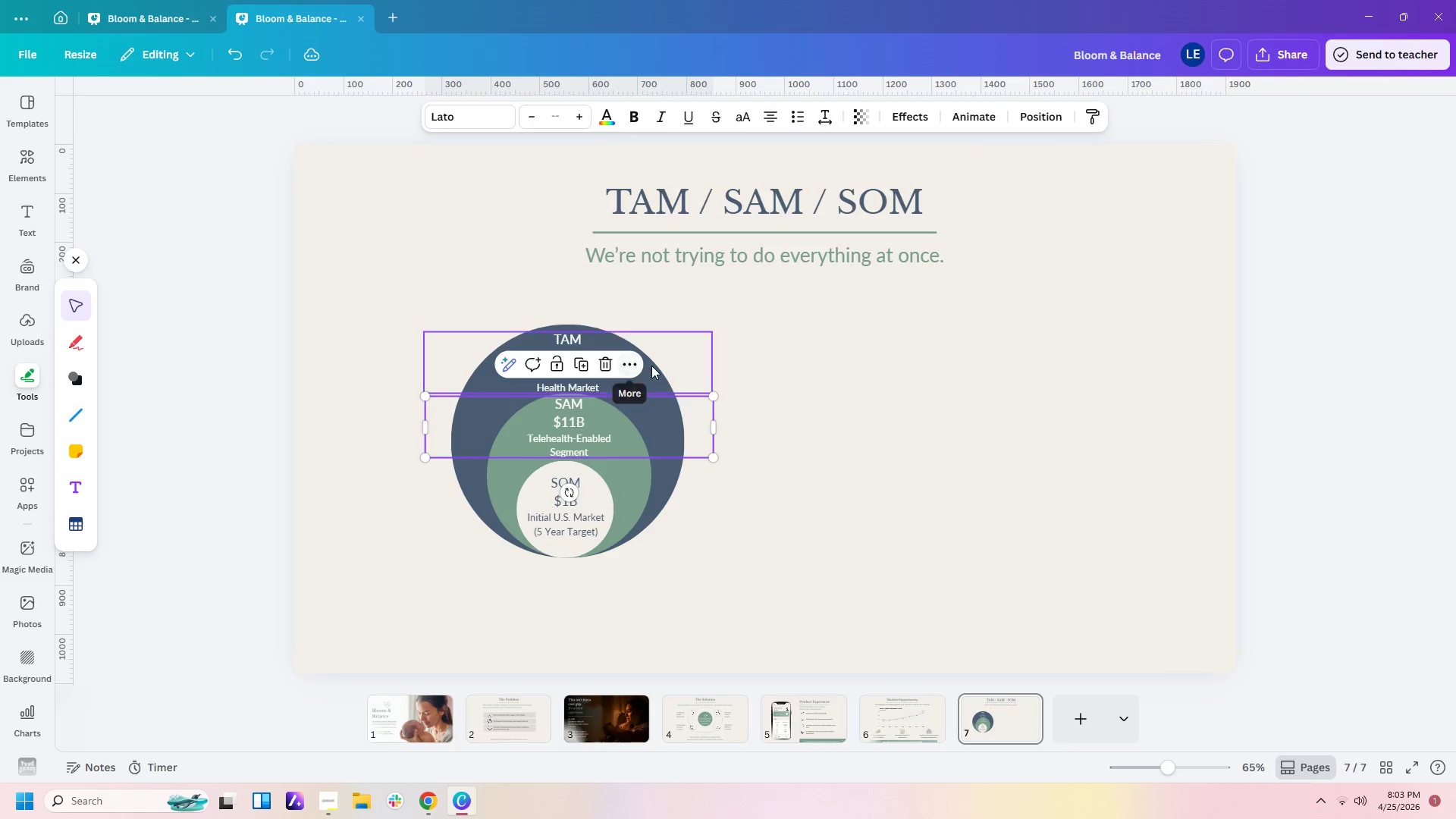 
double_click([777, 385])
 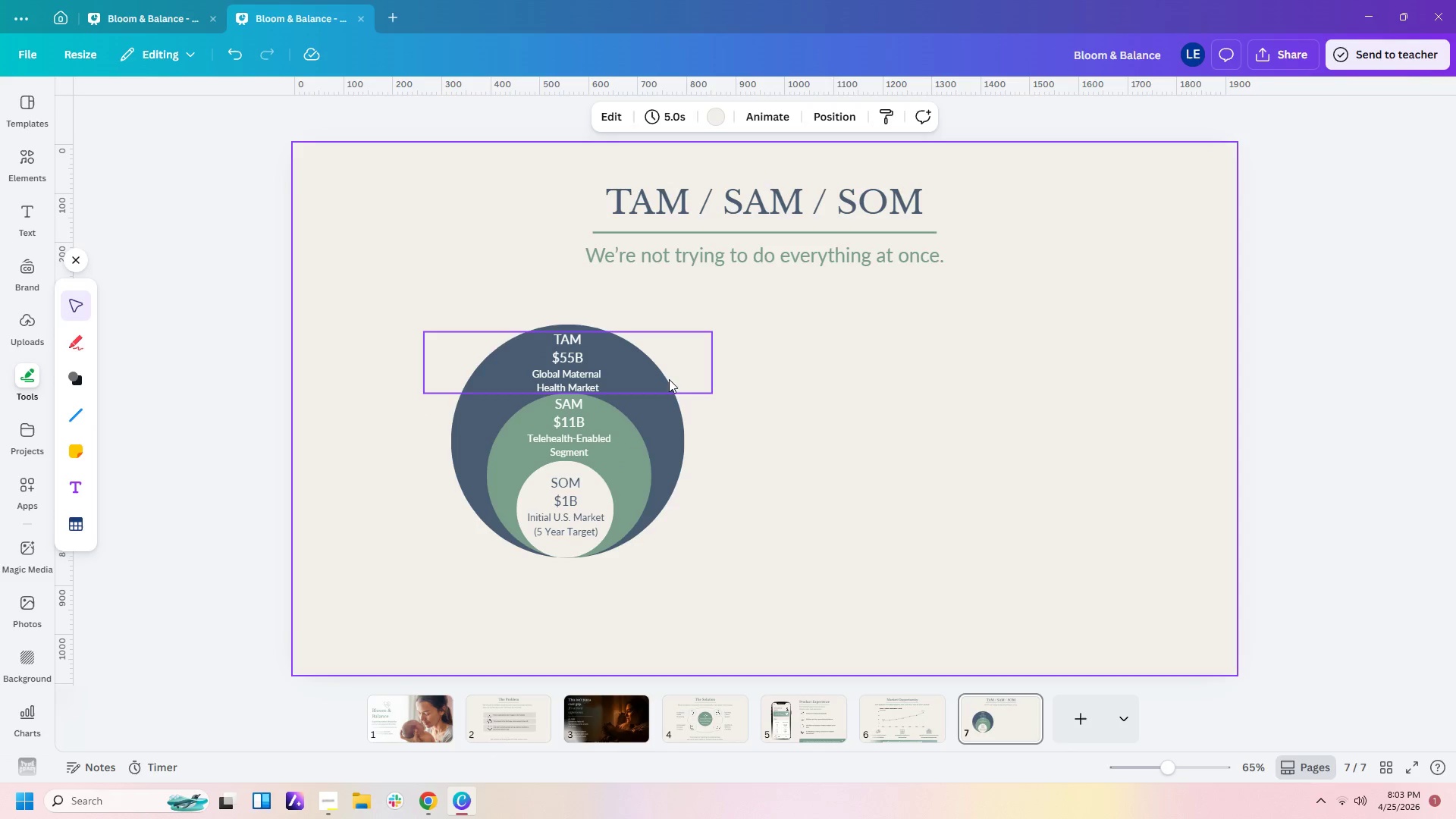 
left_click([620, 370])
 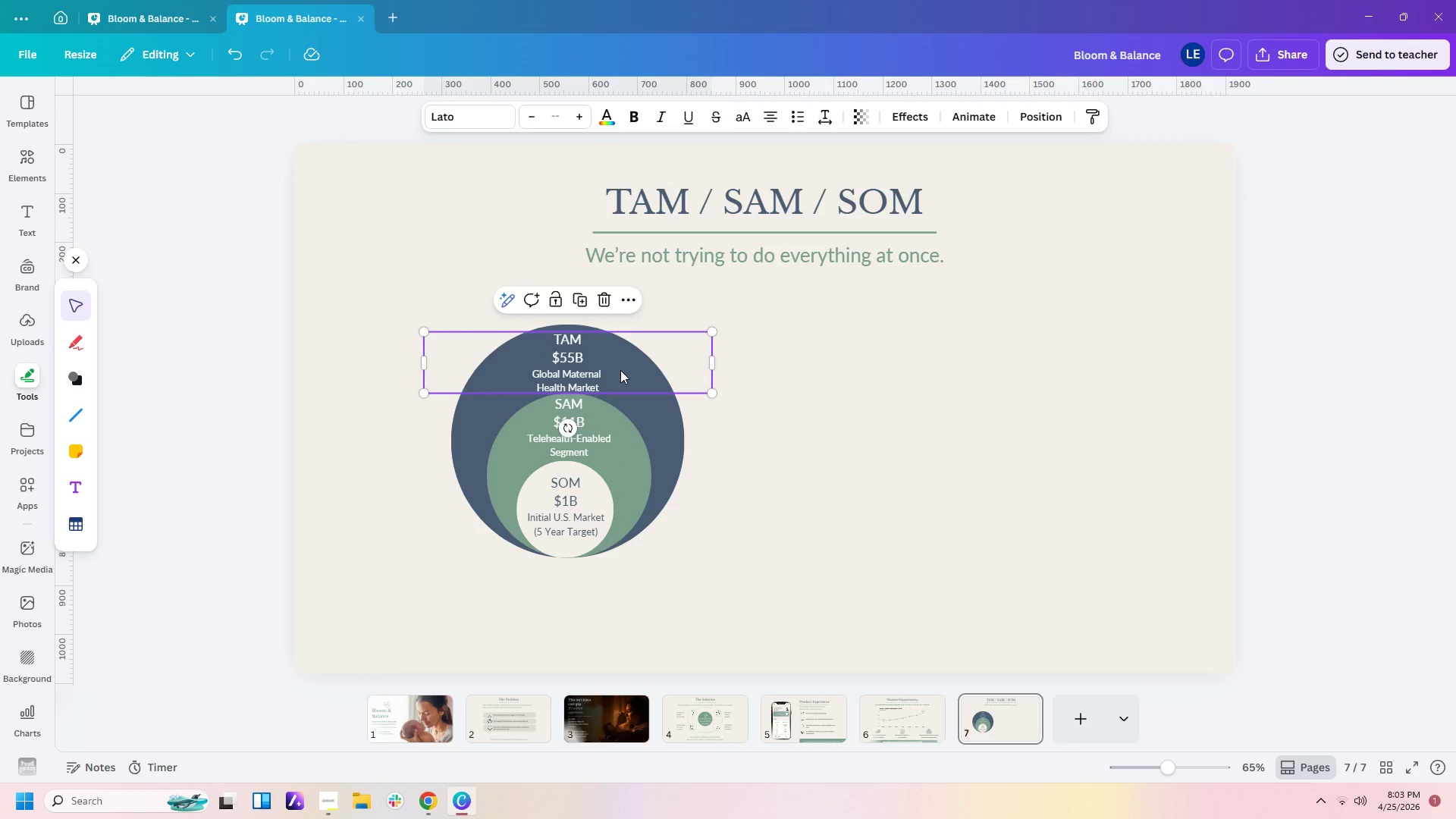 
left_click_drag(start_coordinate=[620, 370], to_coordinate=[620, 366])
 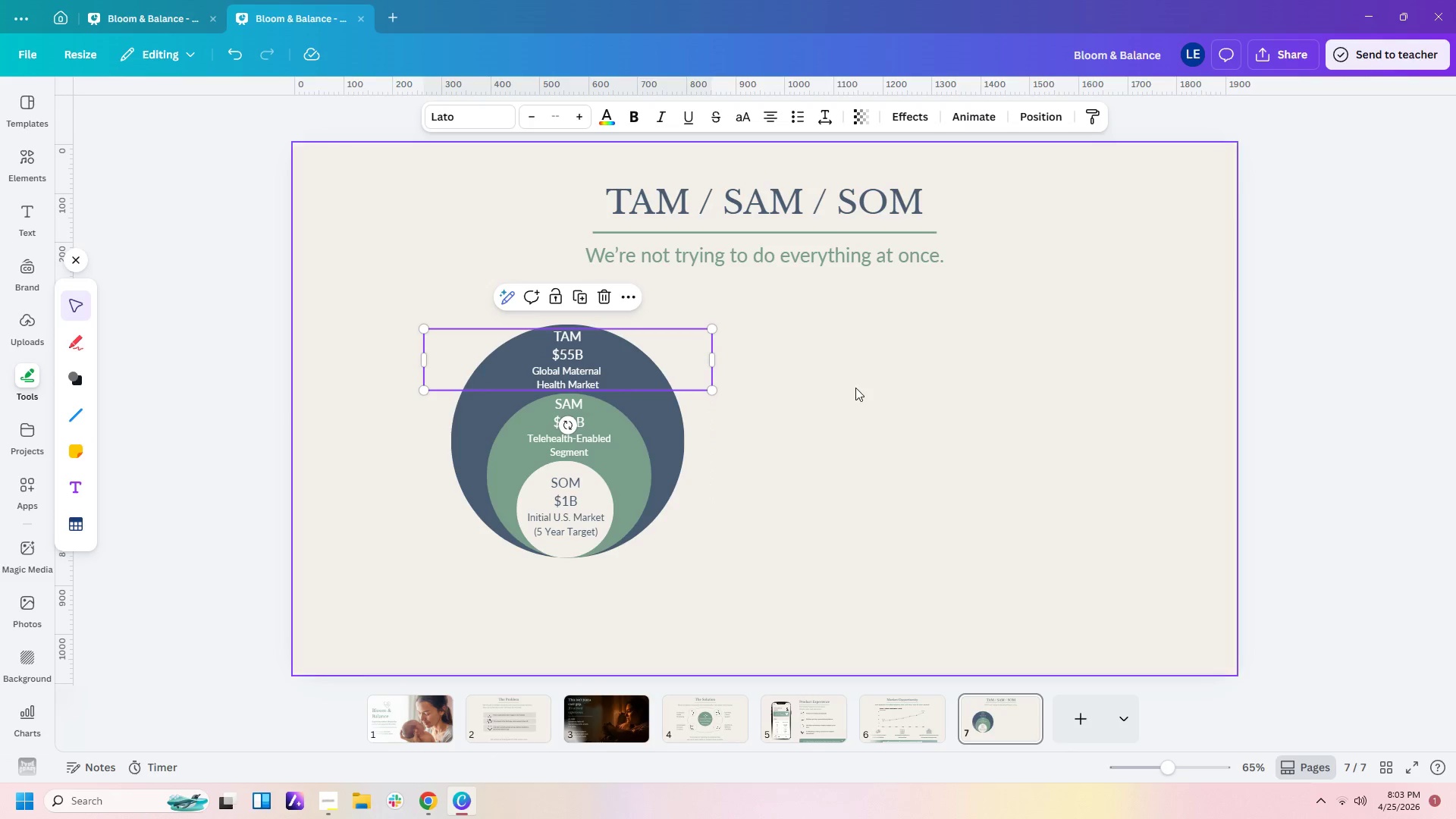 
left_click([855, 388])
 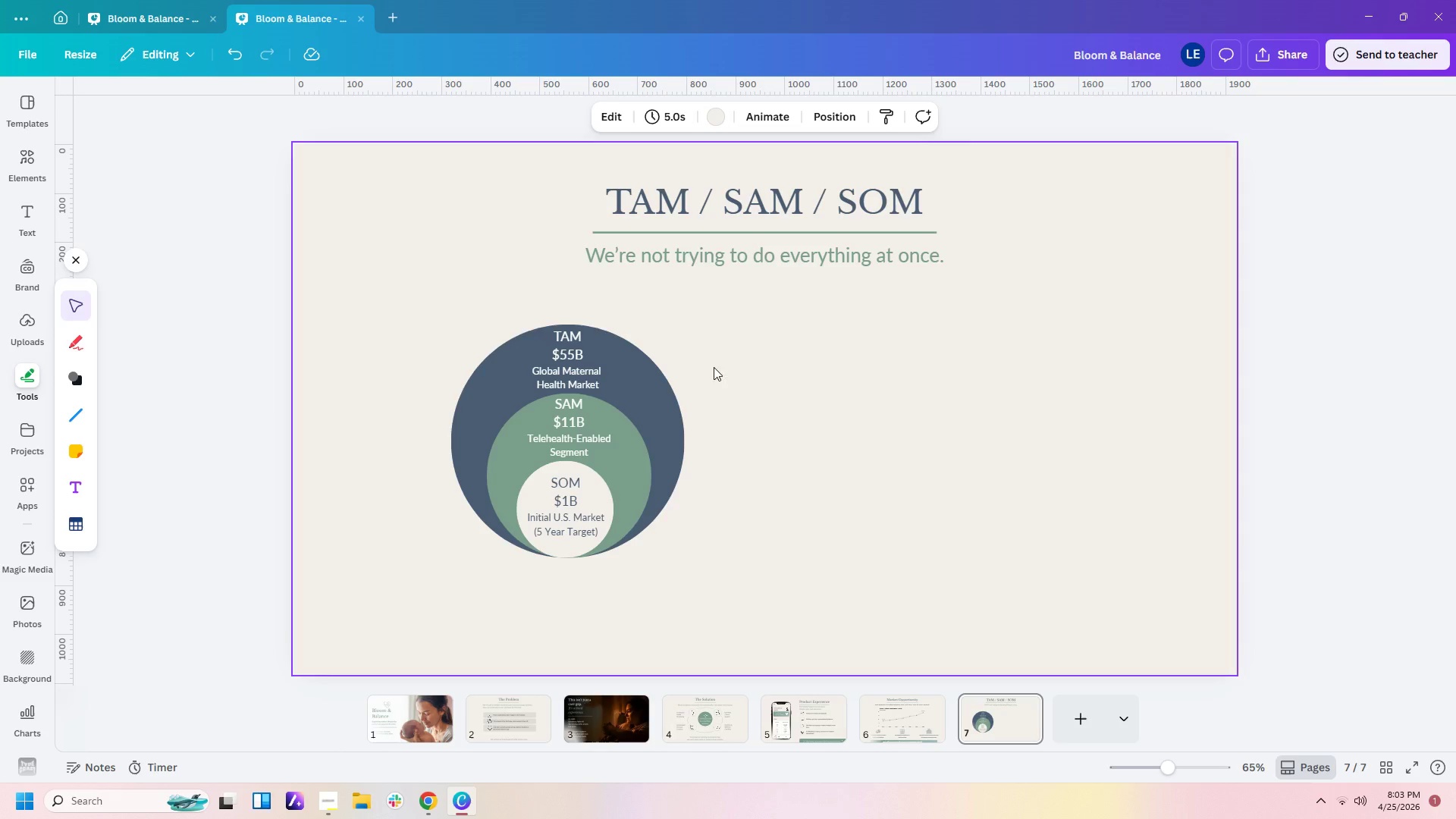 
left_click([749, 381])
 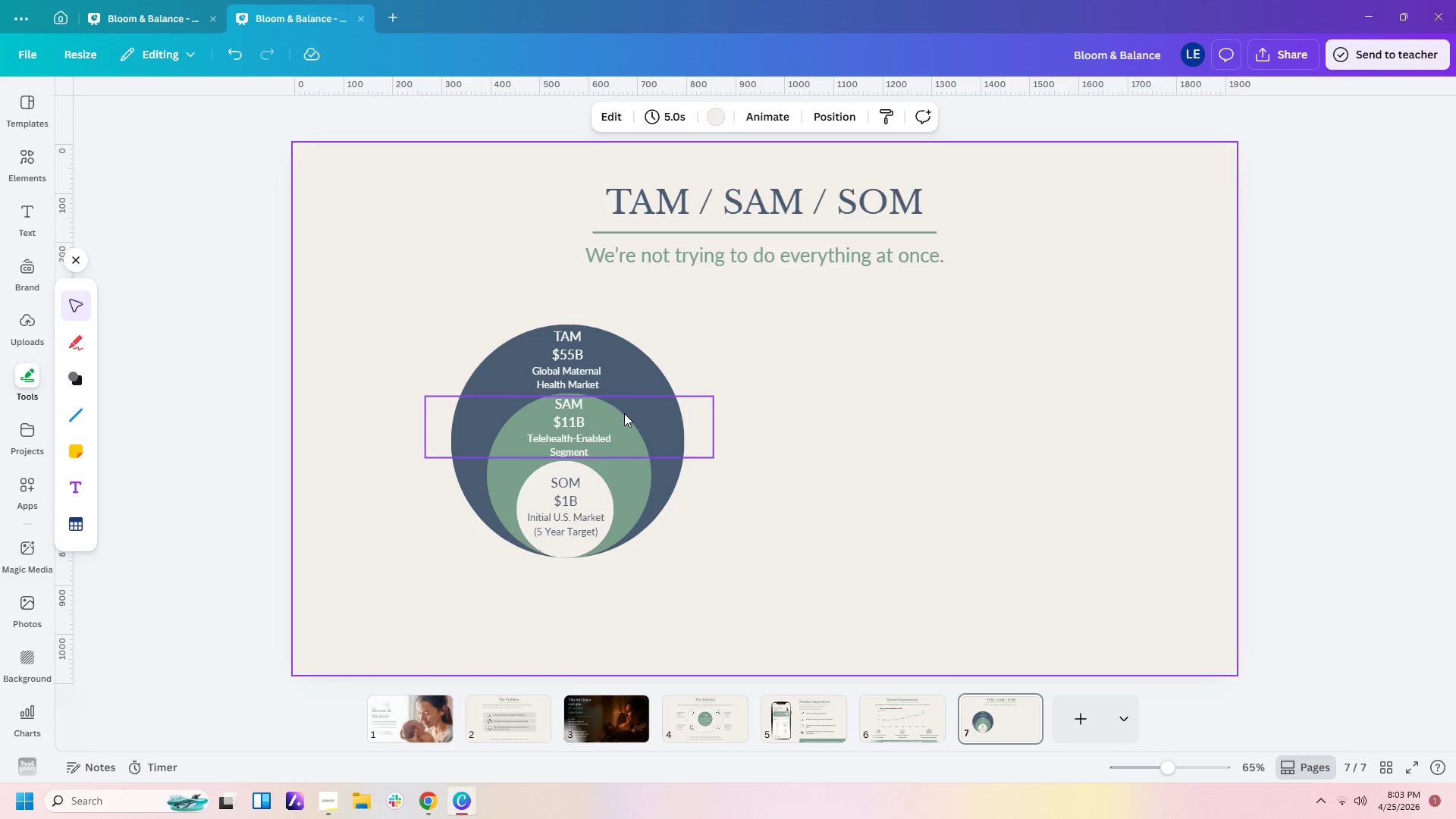 
left_click([795, 415])
 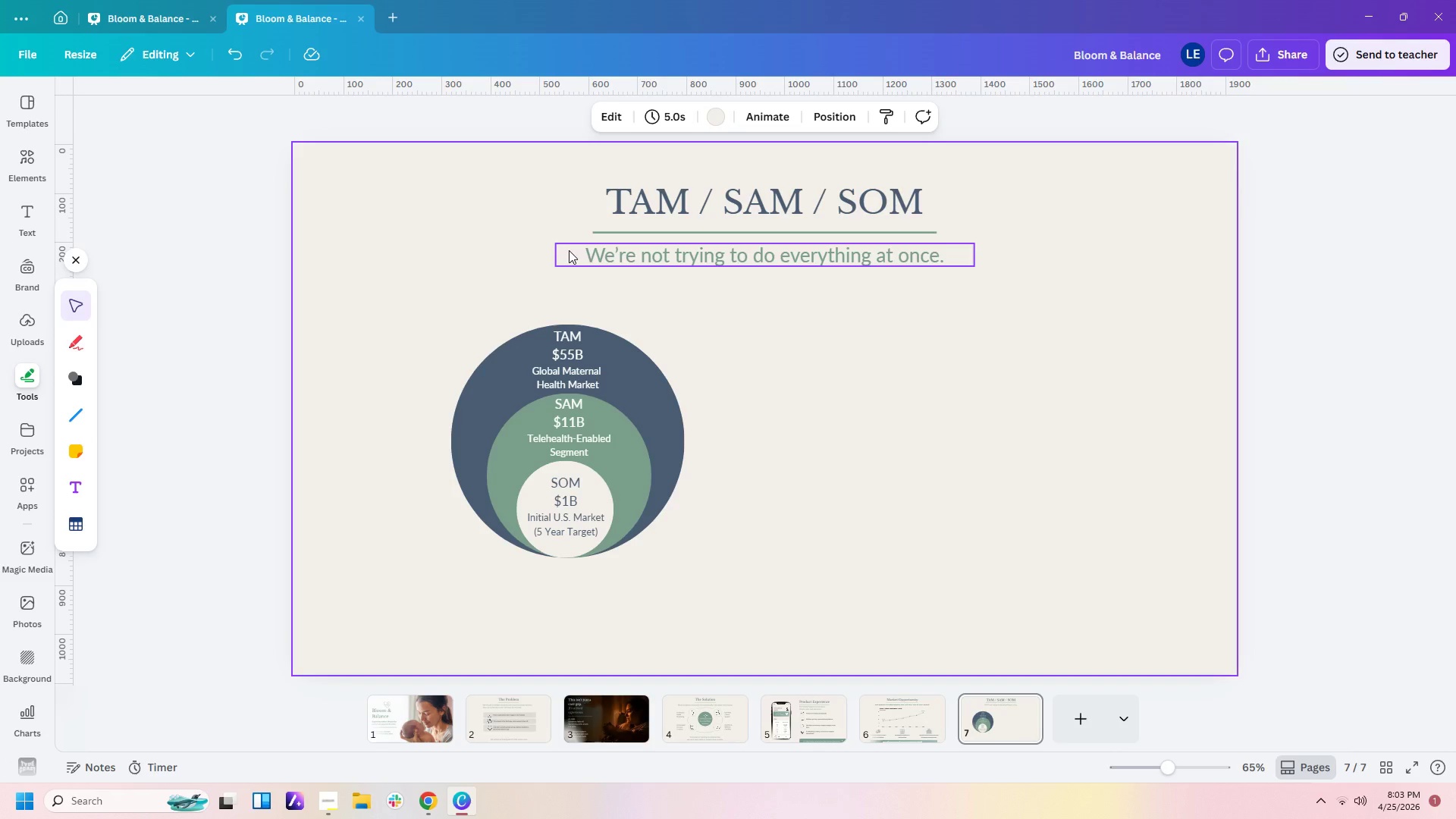 
wait(27.98)
 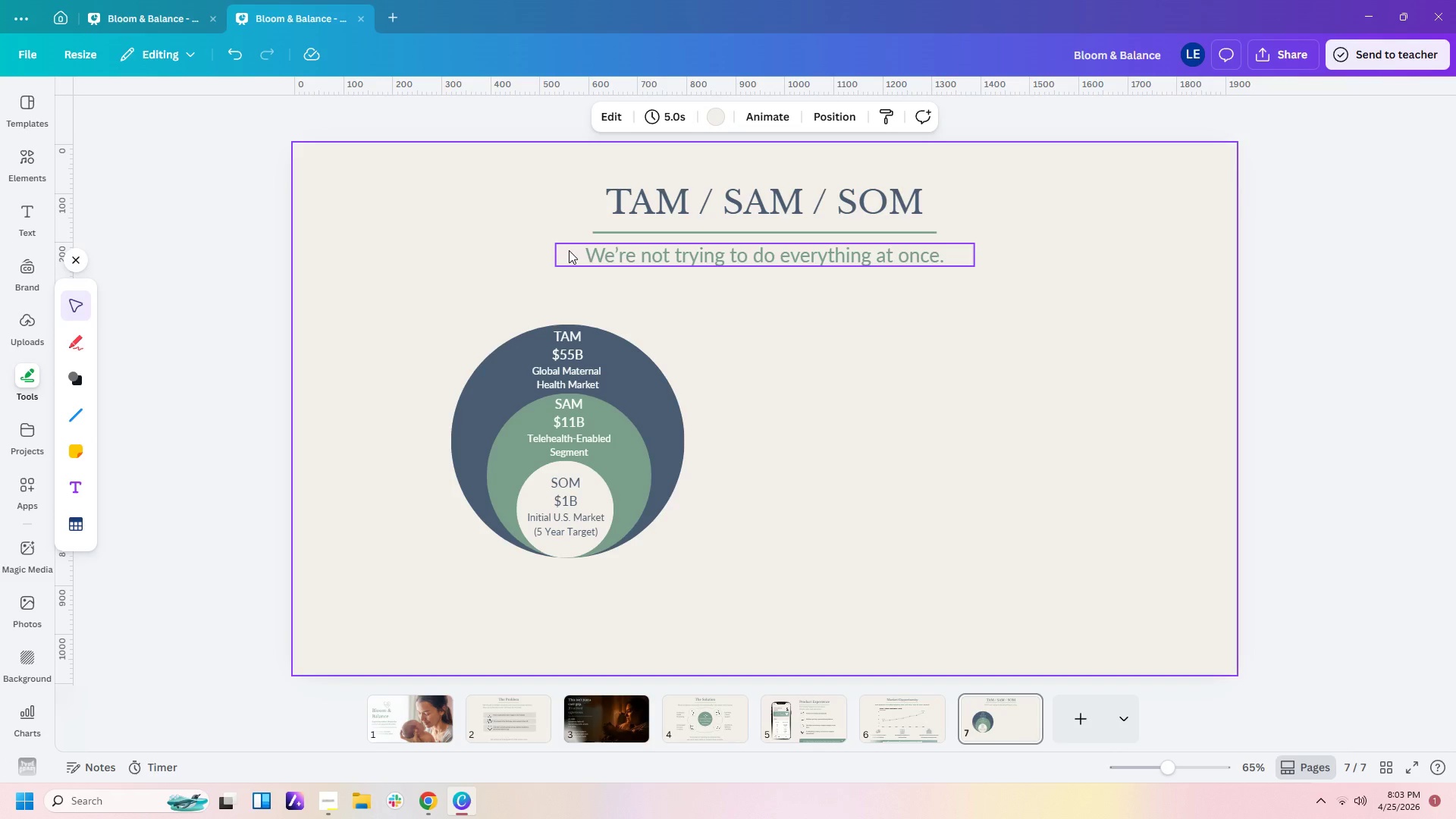 
left_click([770, 246])
 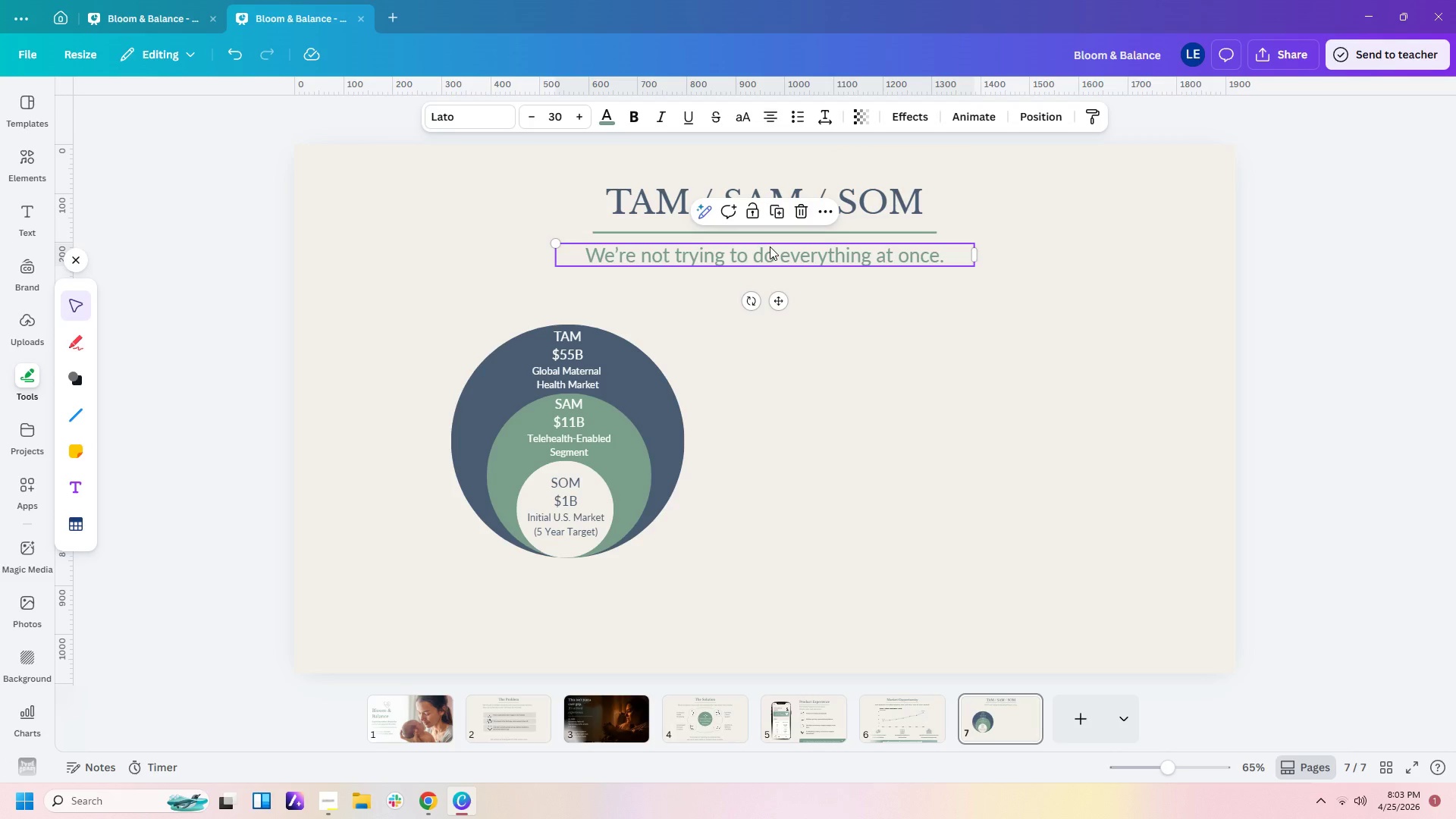 
key(Control+C)
 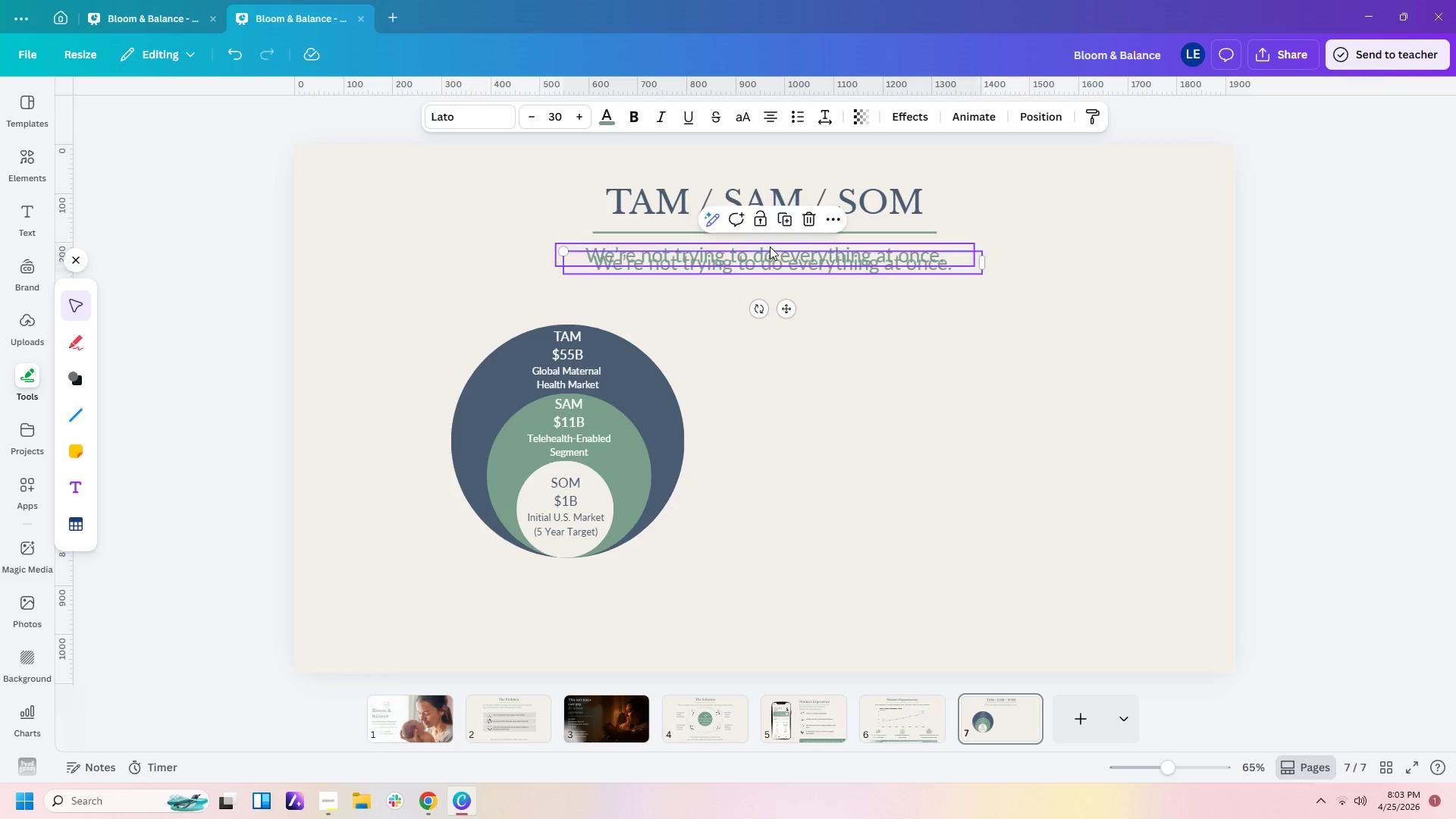 
key(Control+V)
 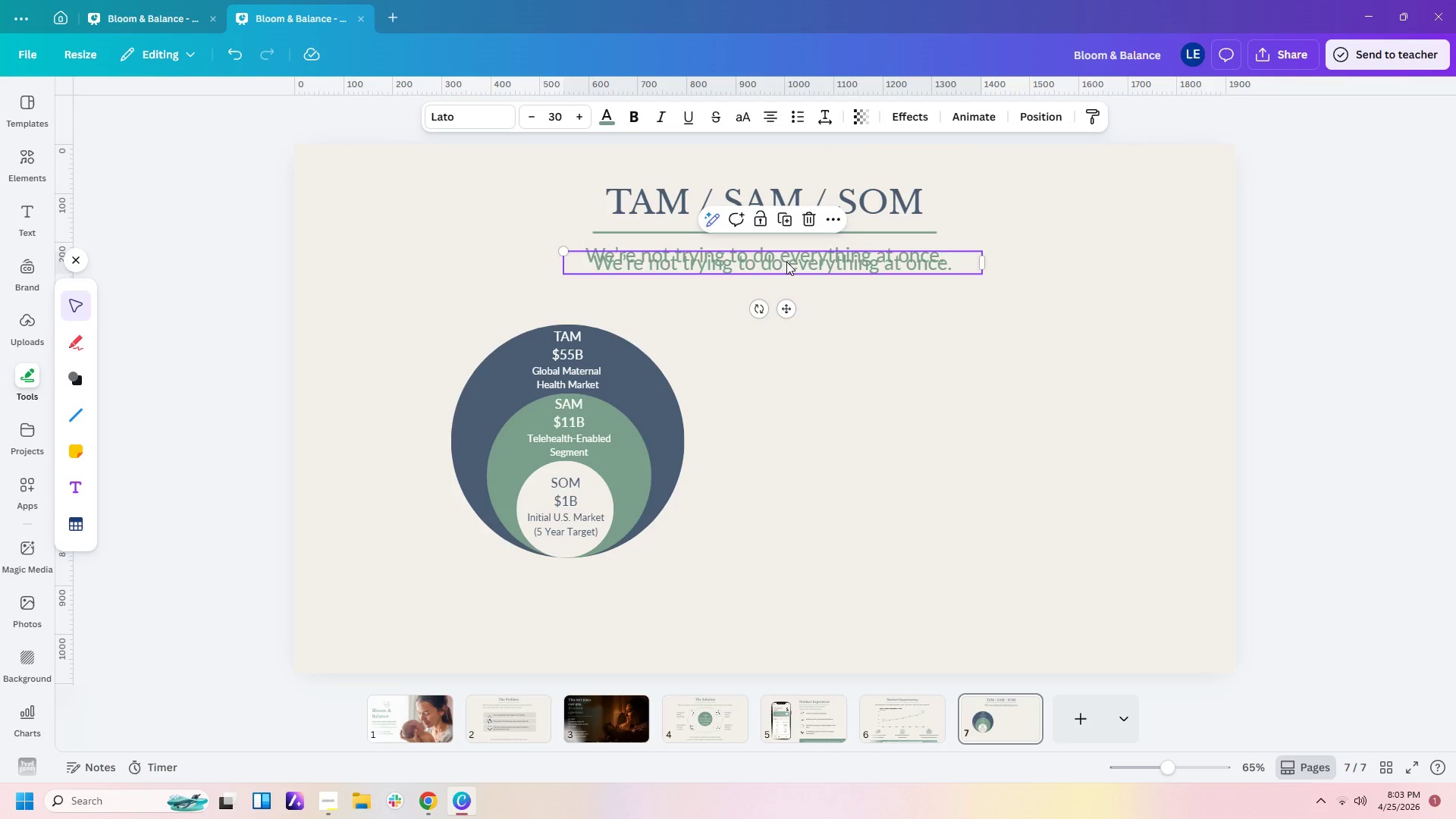 
left_click_drag(start_coordinate=[786, 262], to_coordinate=[972, 353])
 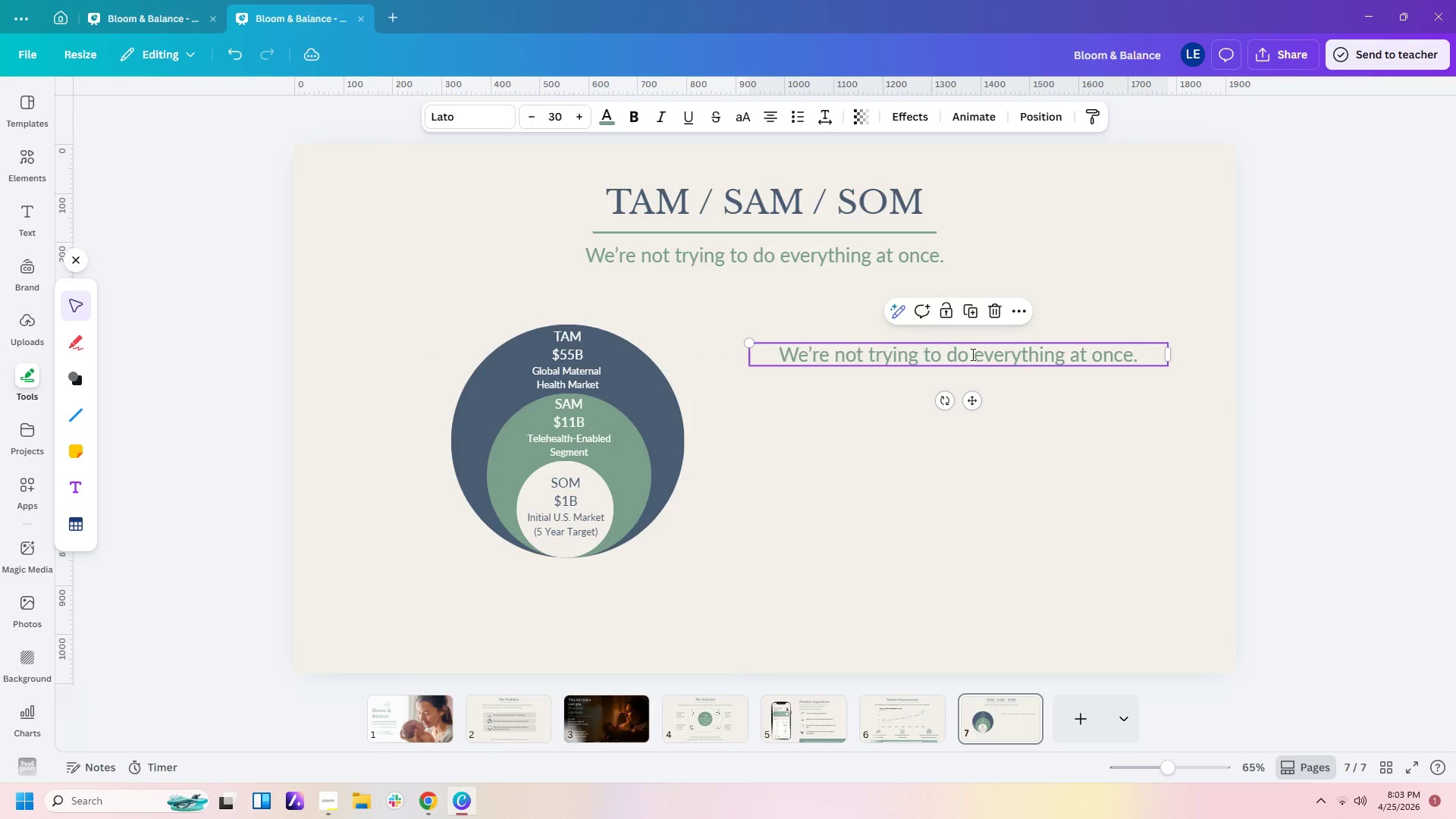 
double_click([971, 354])
 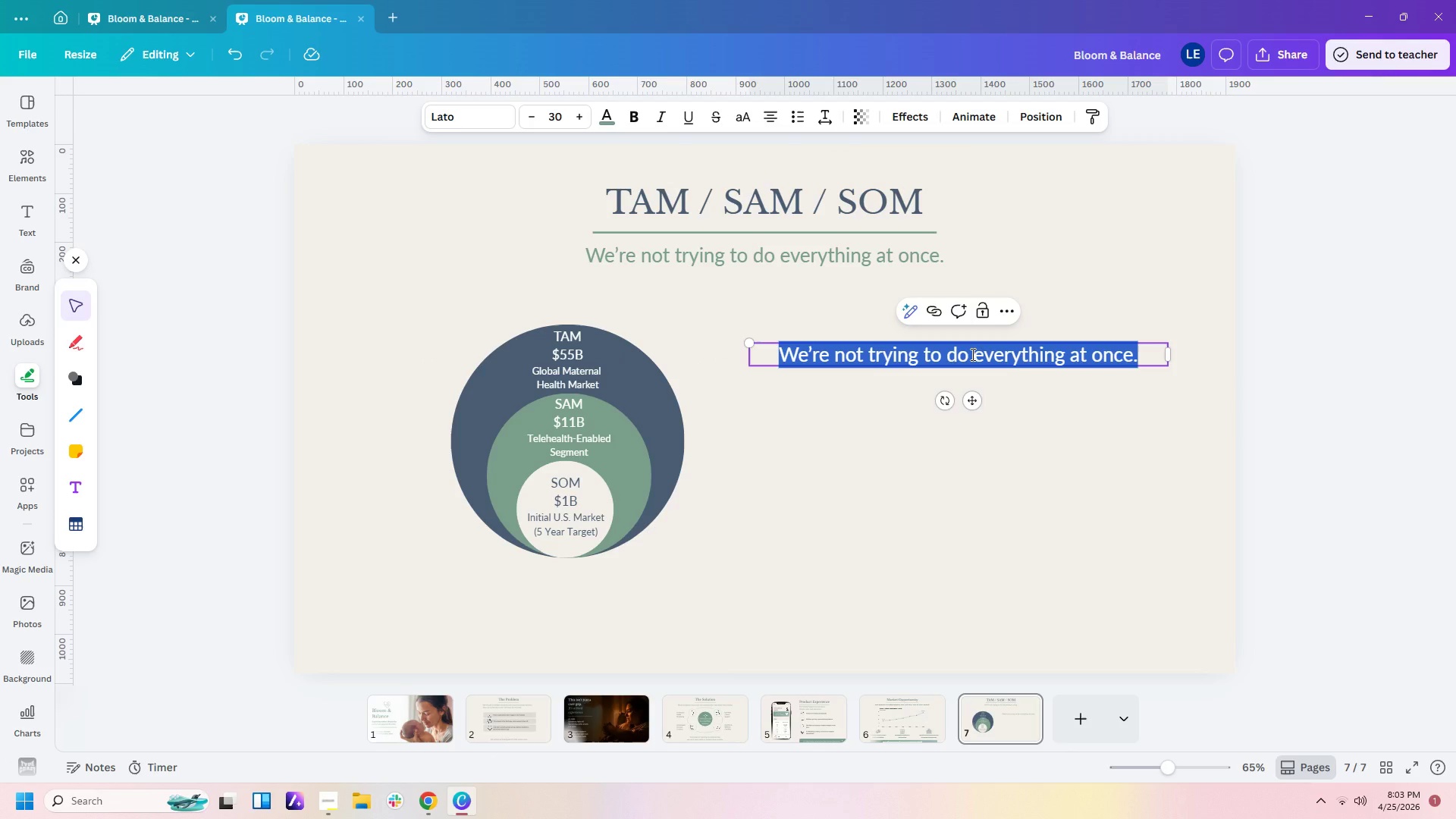 
type(We start weh)
key(Backspace)
key(Backspace)
type(hre)
key(Backspace)
key(Backspace)
type(ere the need is most urgent.)
 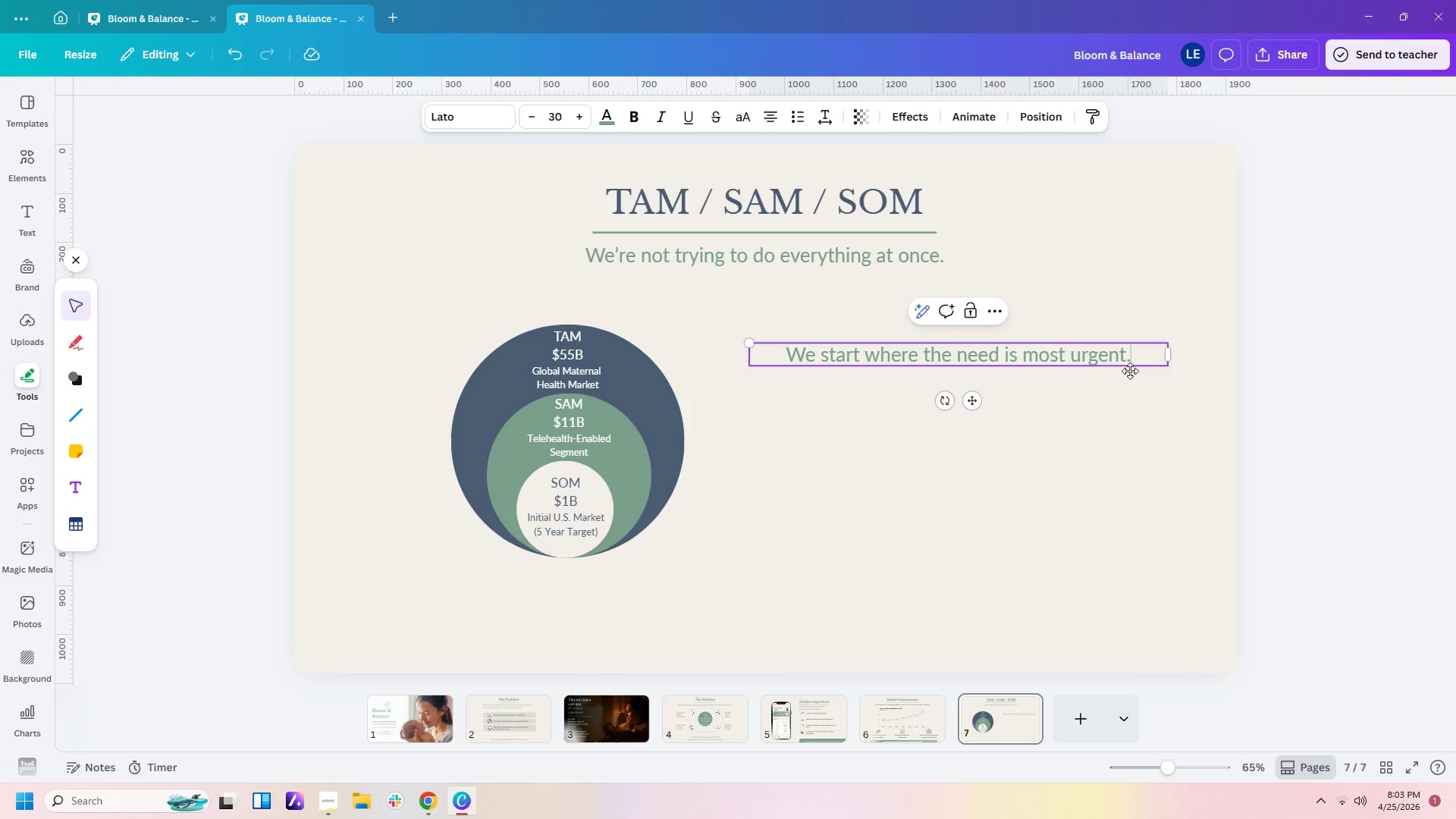 
left_click_drag(start_coordinate=[1167, 354], to_coordinate=[941, 382])
 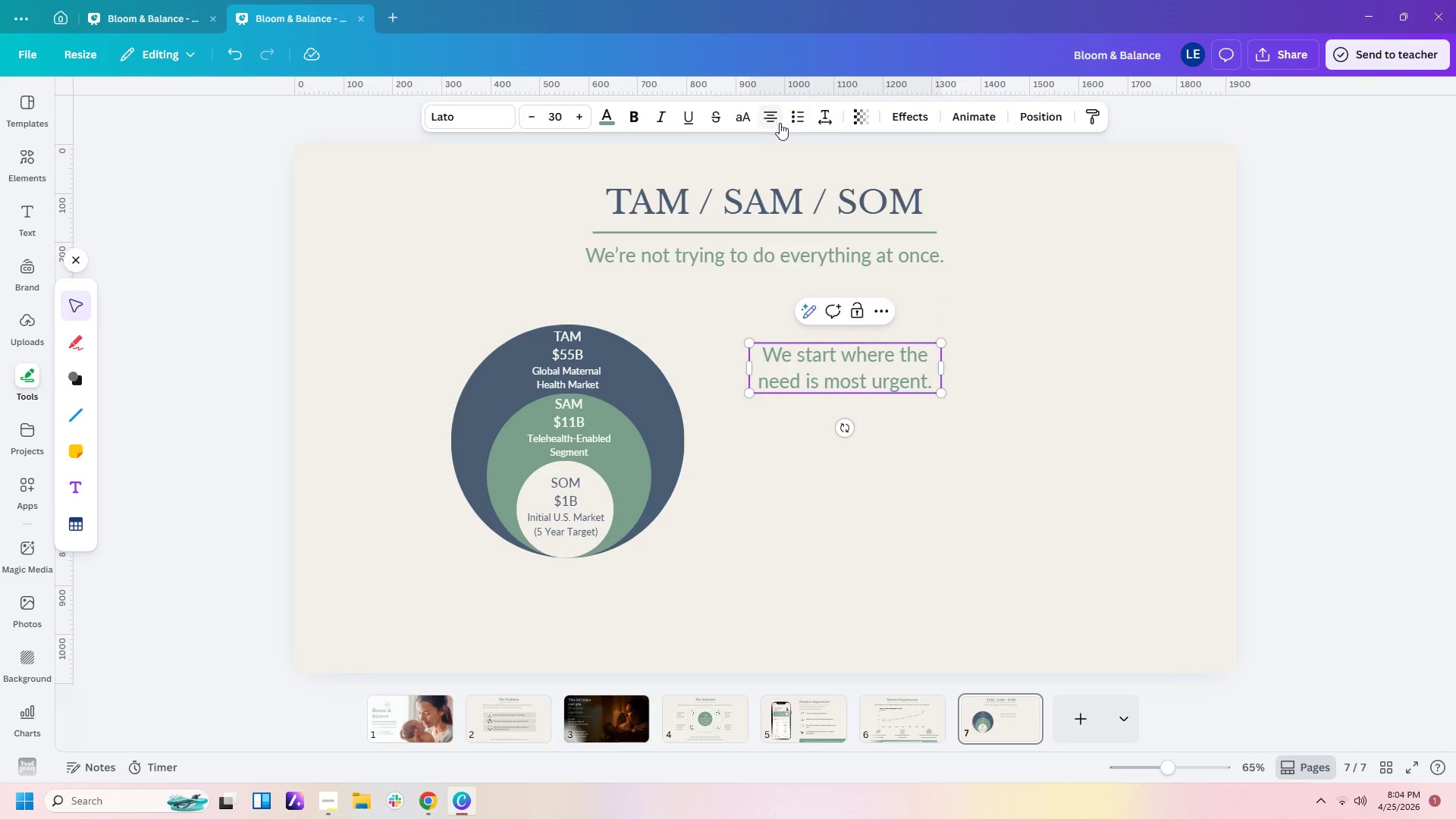 
left_click([759, 123])
 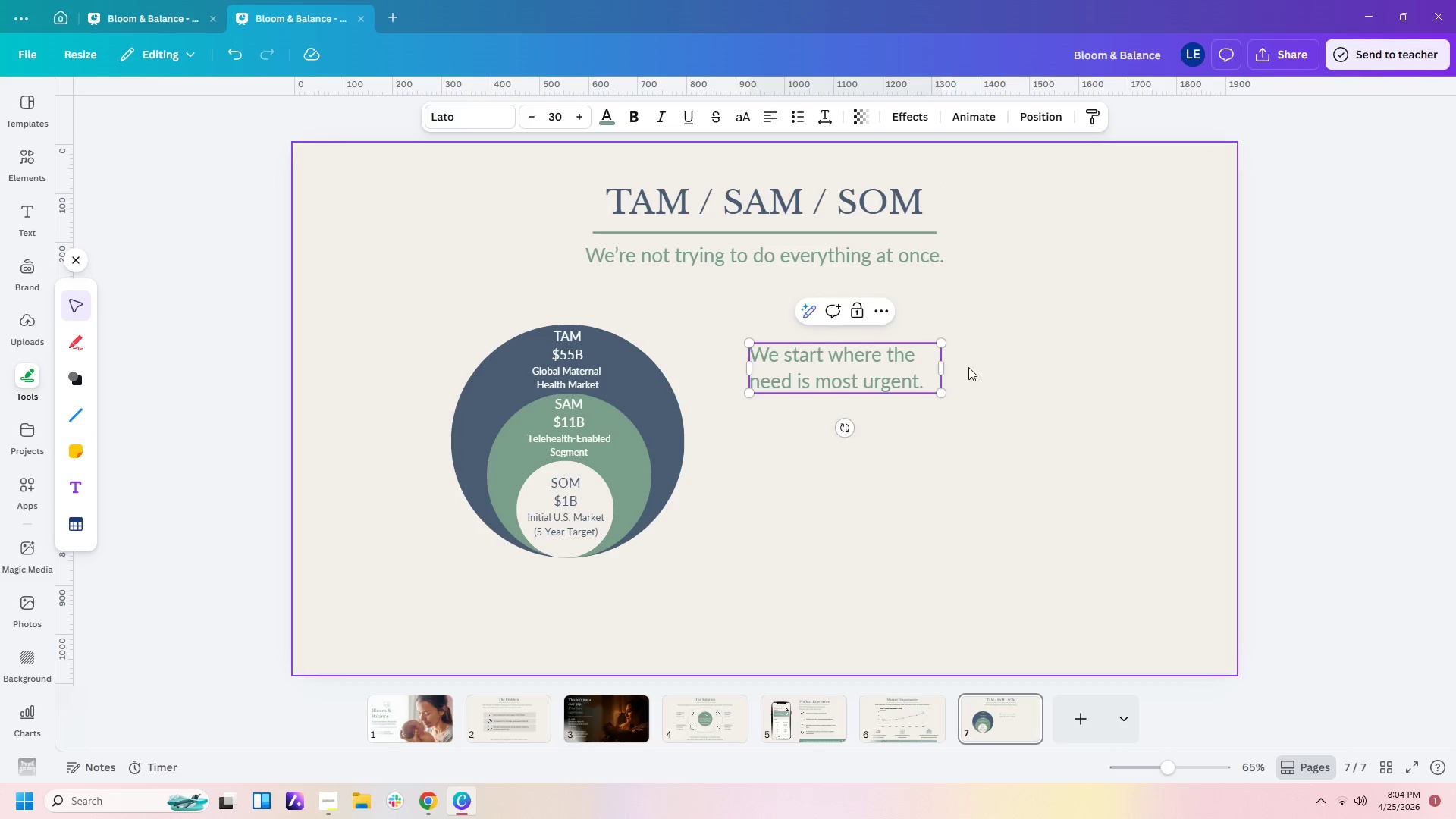 
left_click_drag(start_coordinate=[902, 368], to_coordinate=[1030, 354])
 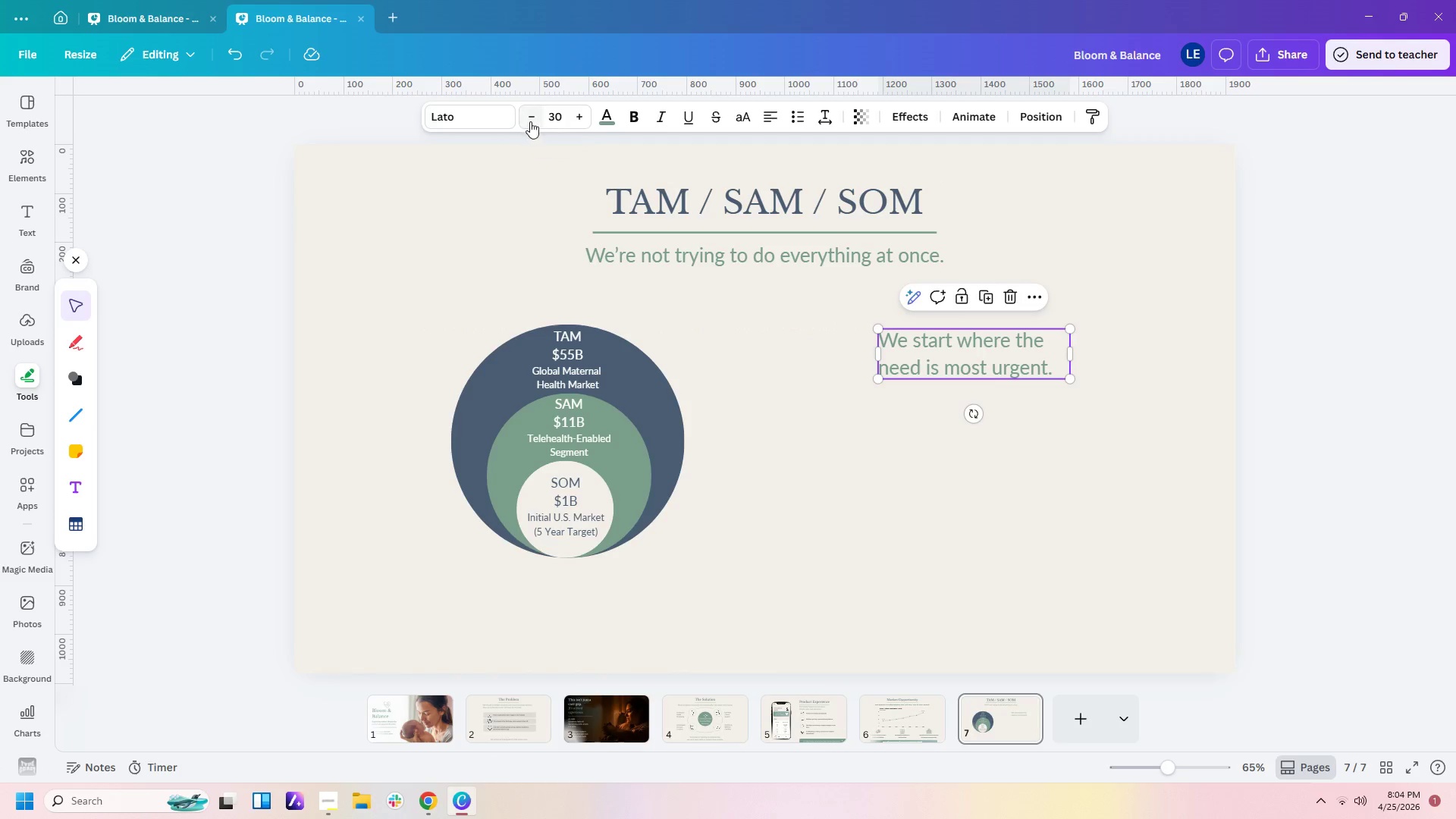 
double_click([529, 121])
 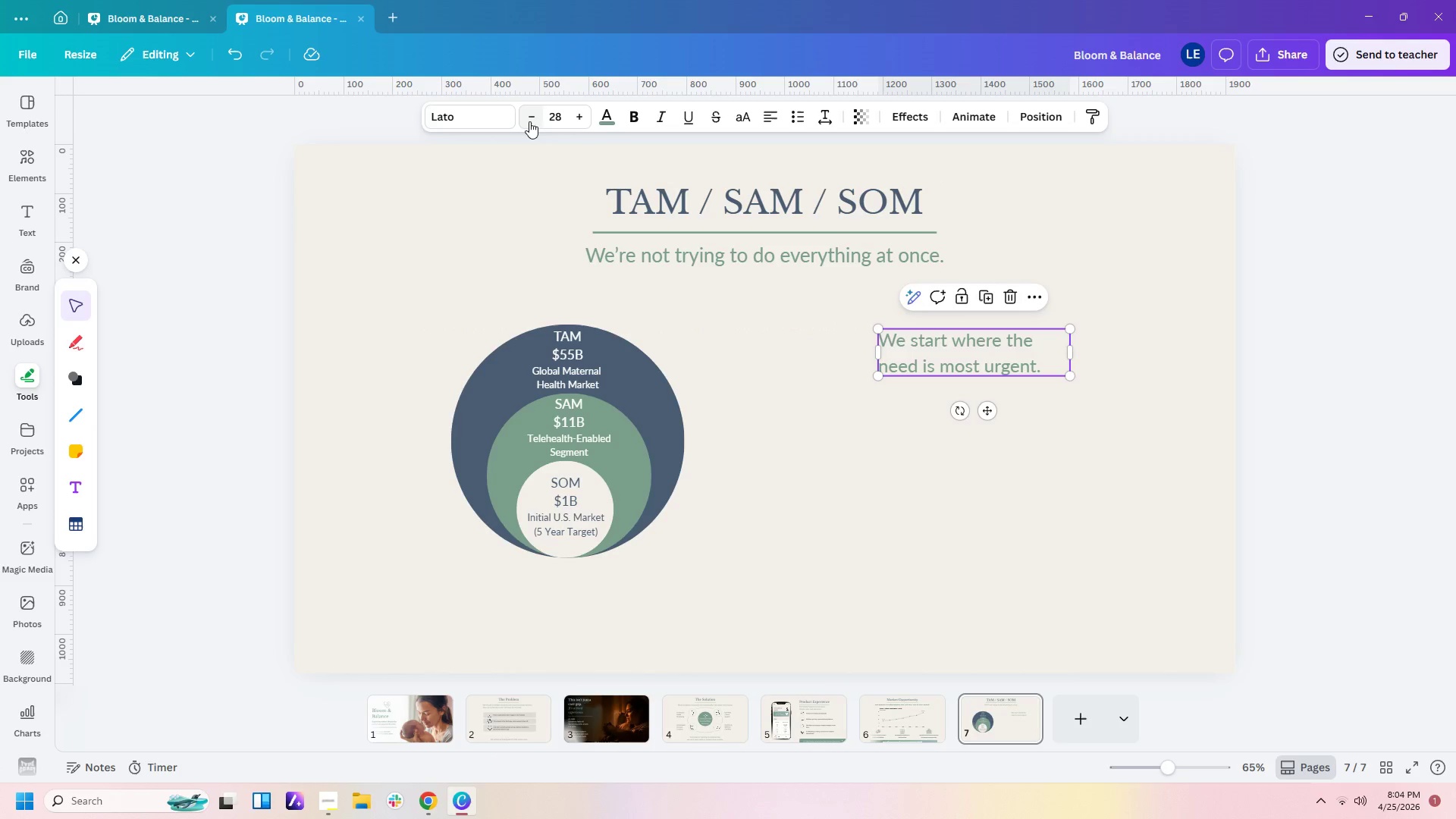 
triple_click([529, 121])
 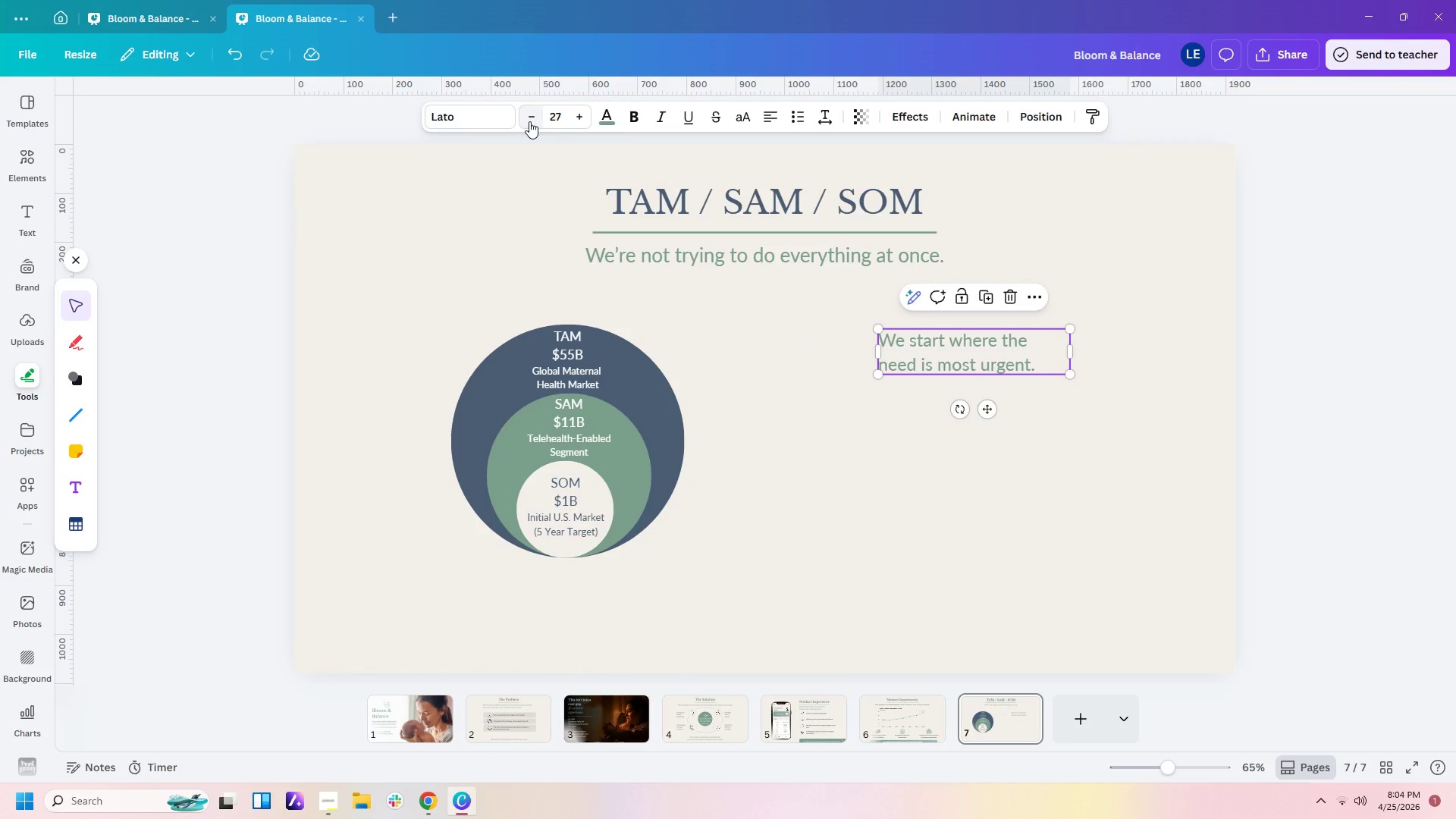 
triple_click([529, 121])
 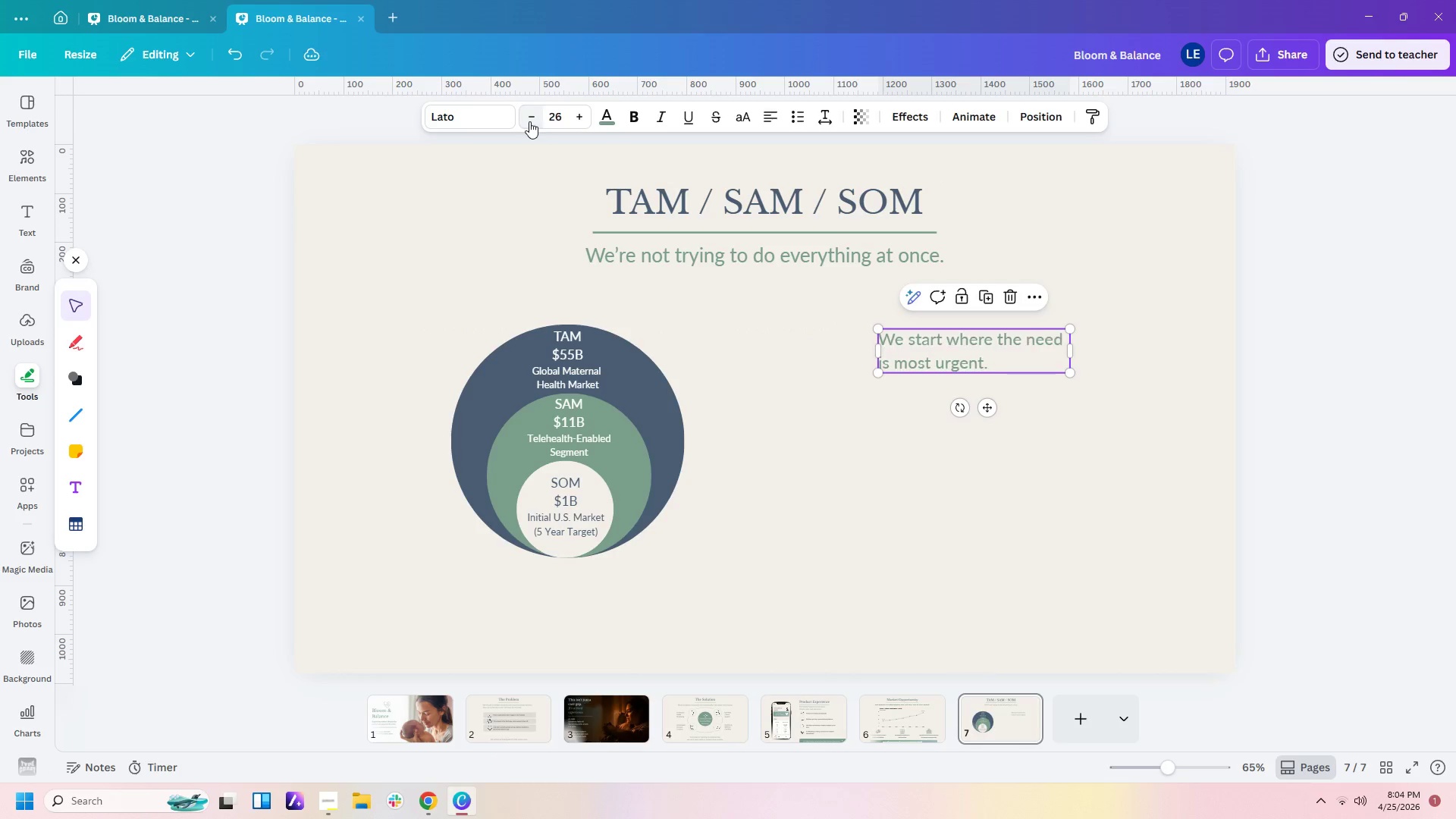 
triple_click([529, 121])
 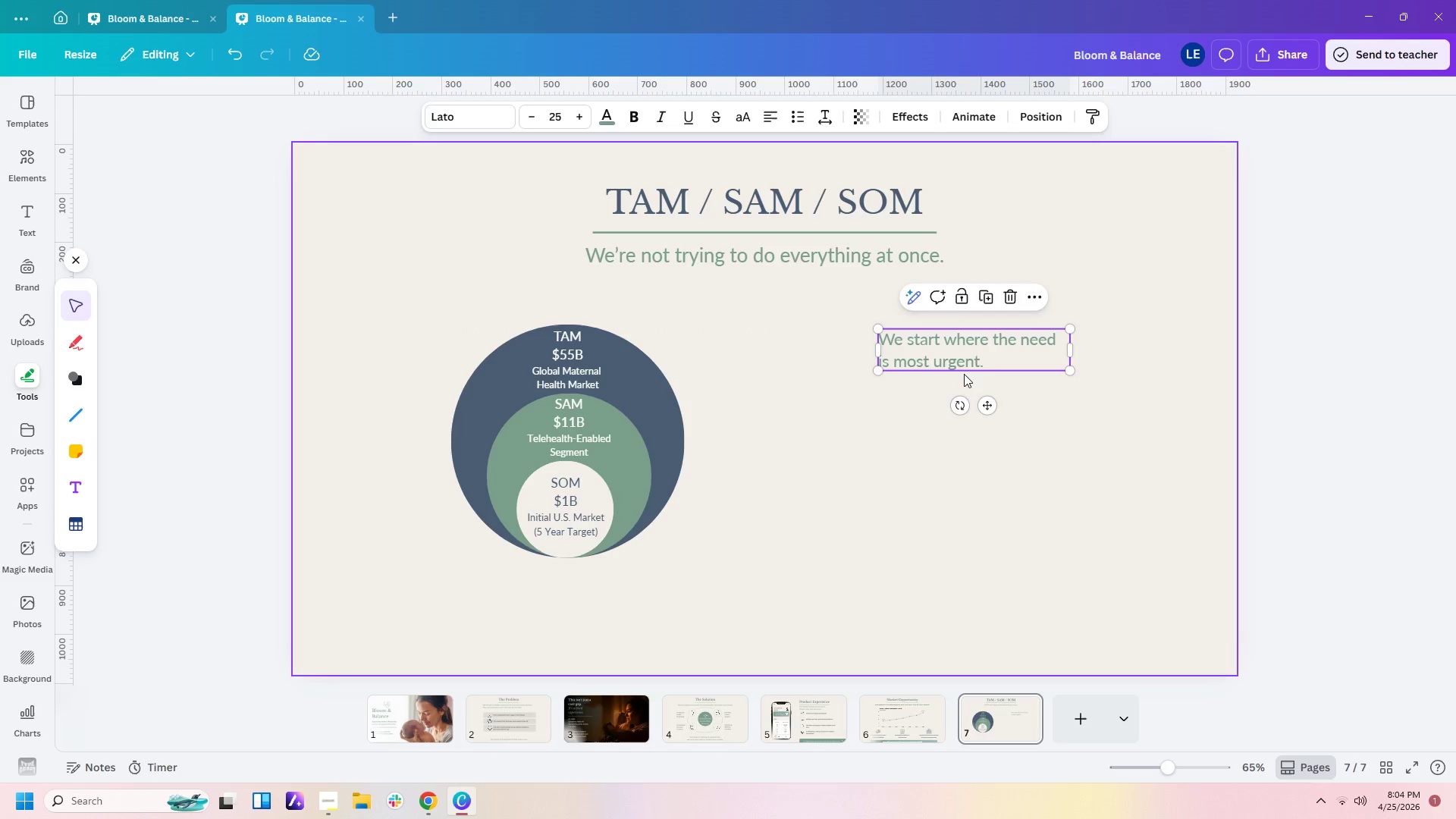 
left_click([903, 418])
 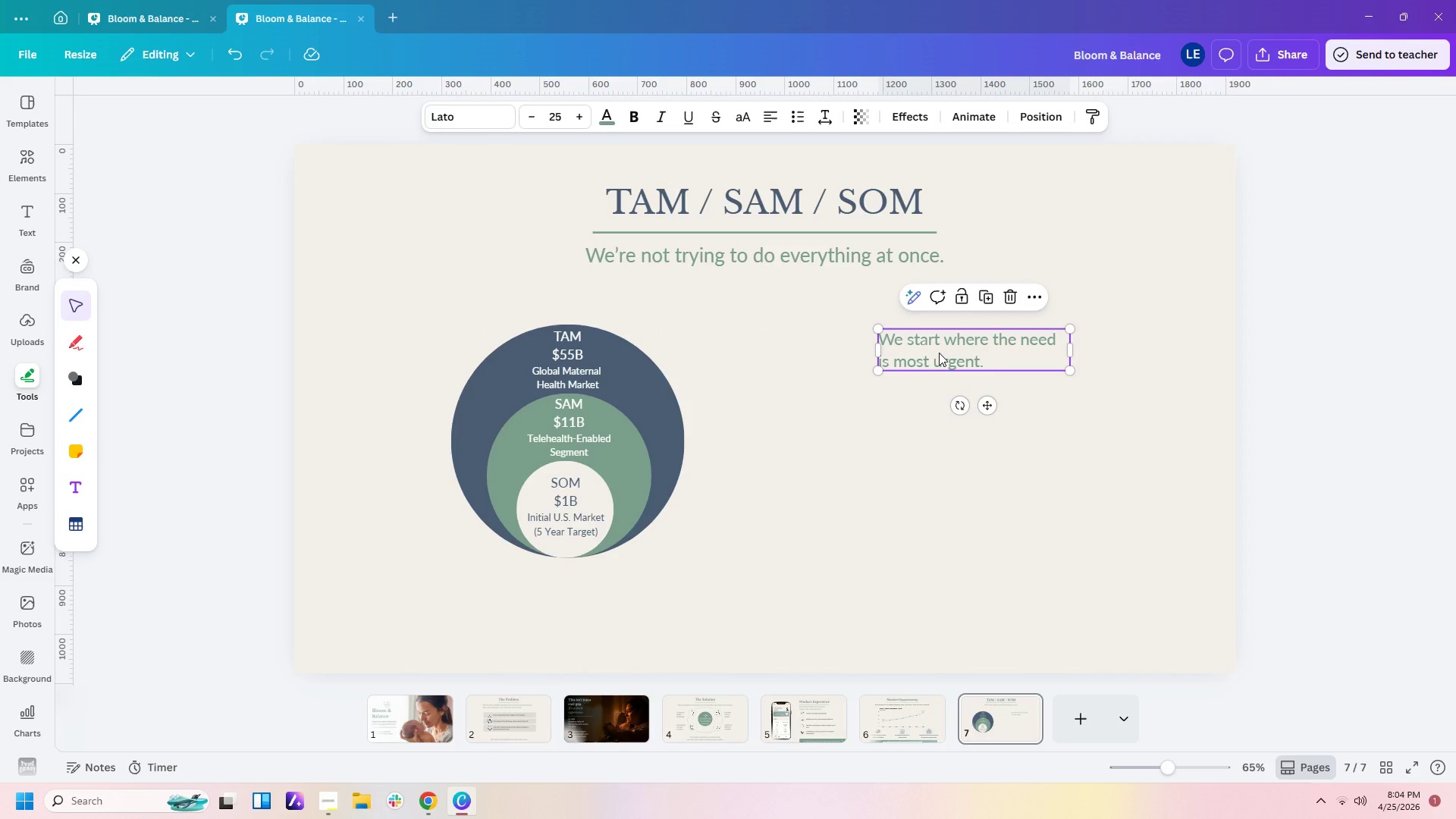 
key(Control+C)
 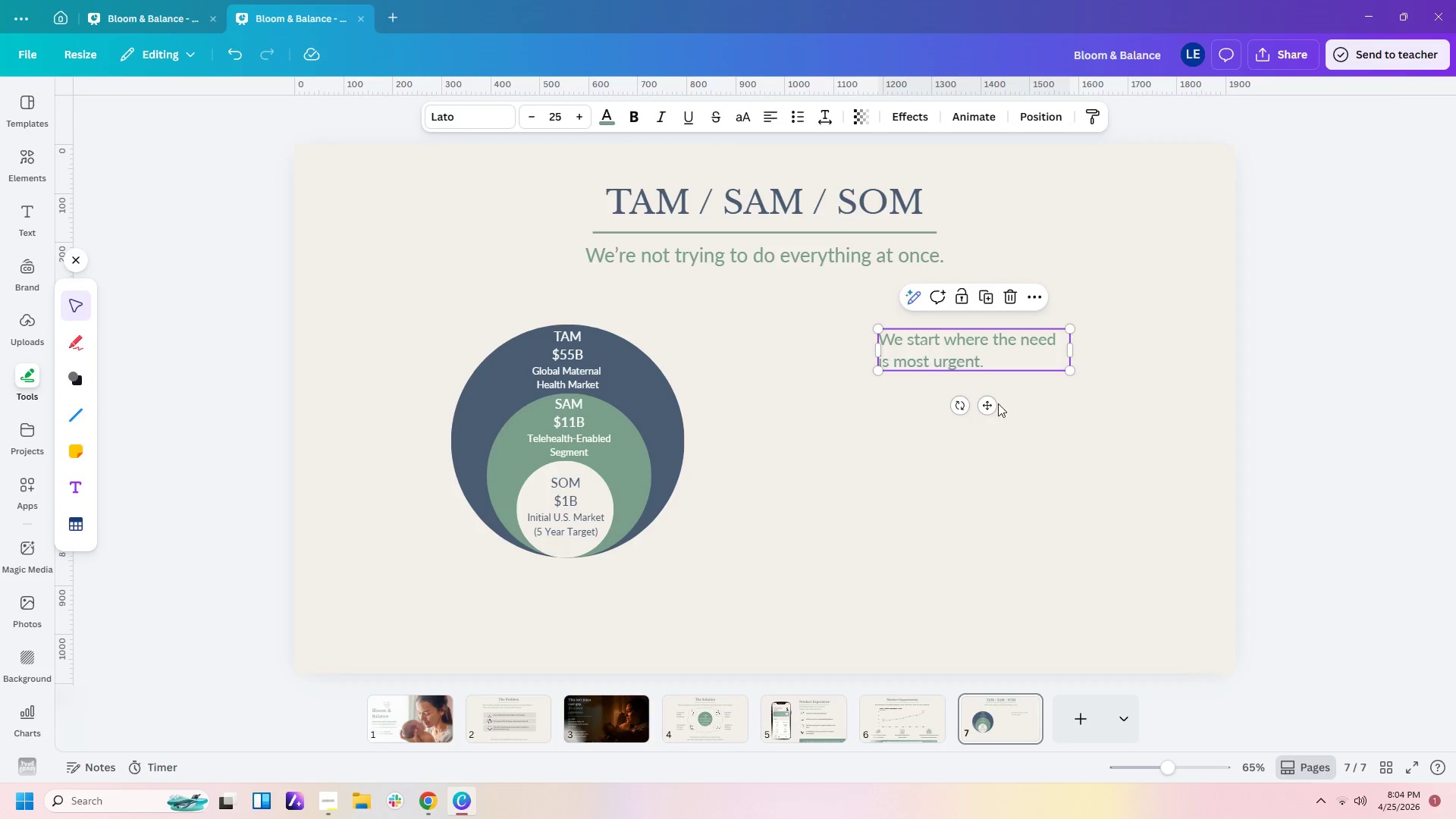 
key(Control+V)
 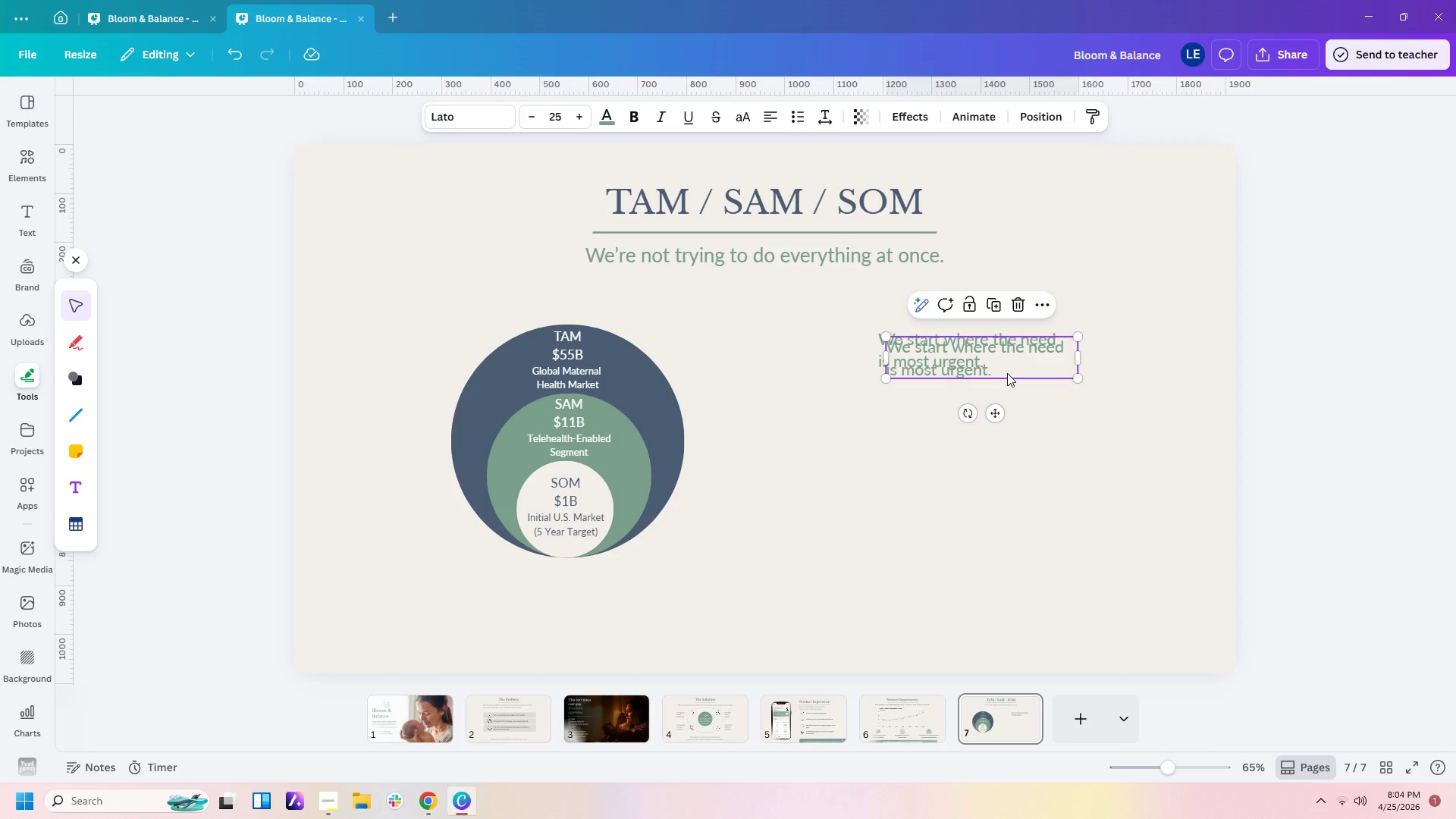 
left_click_drag(start_coordinate=[1007, 373], to_coordinate=[998, 443])
 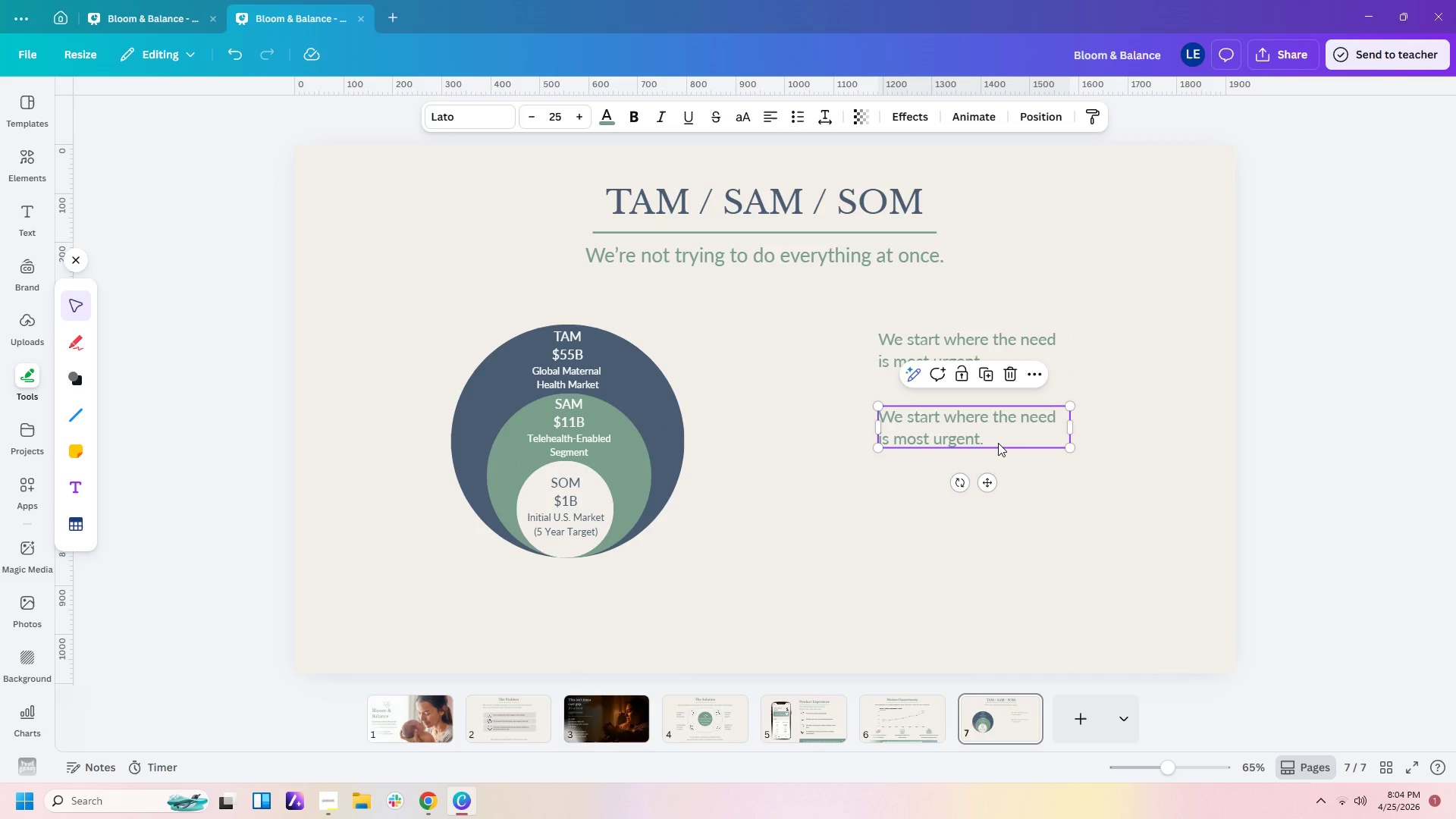 
double_click([998, 443])
 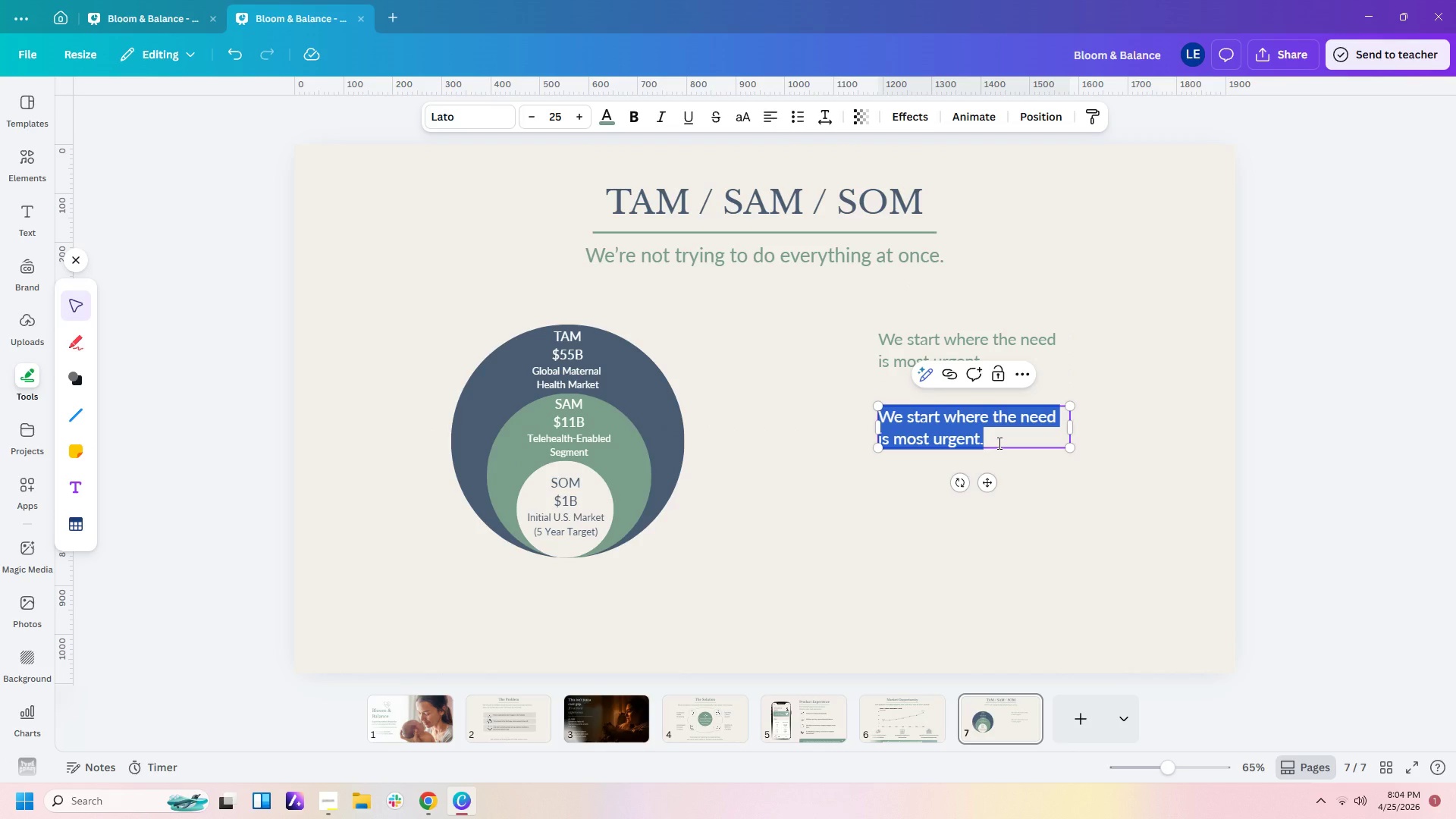 
type(We focus on scalable, high-impact markets first.)
 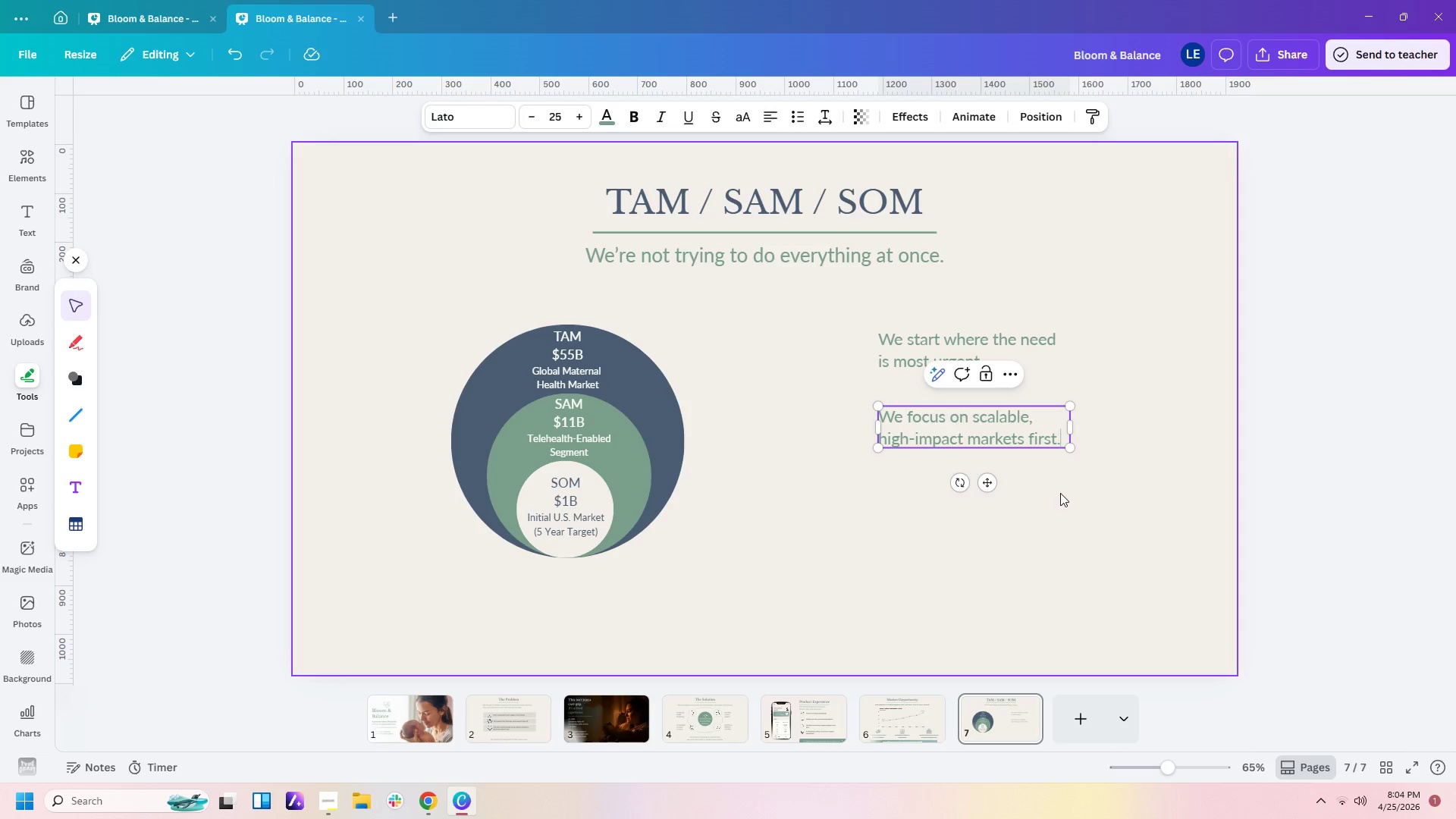 
double_click([1022, 427])
 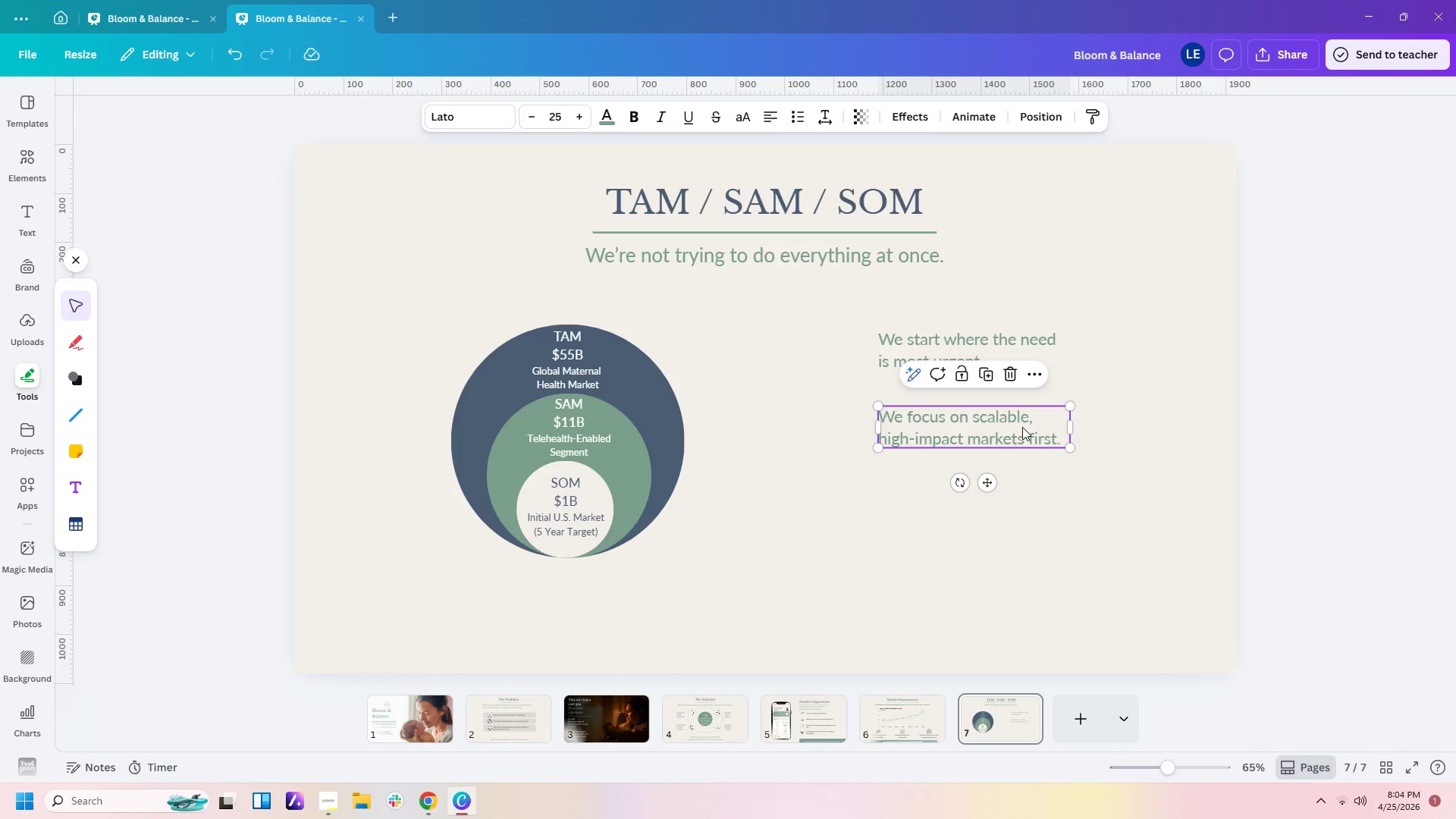 
key(Control+C)
 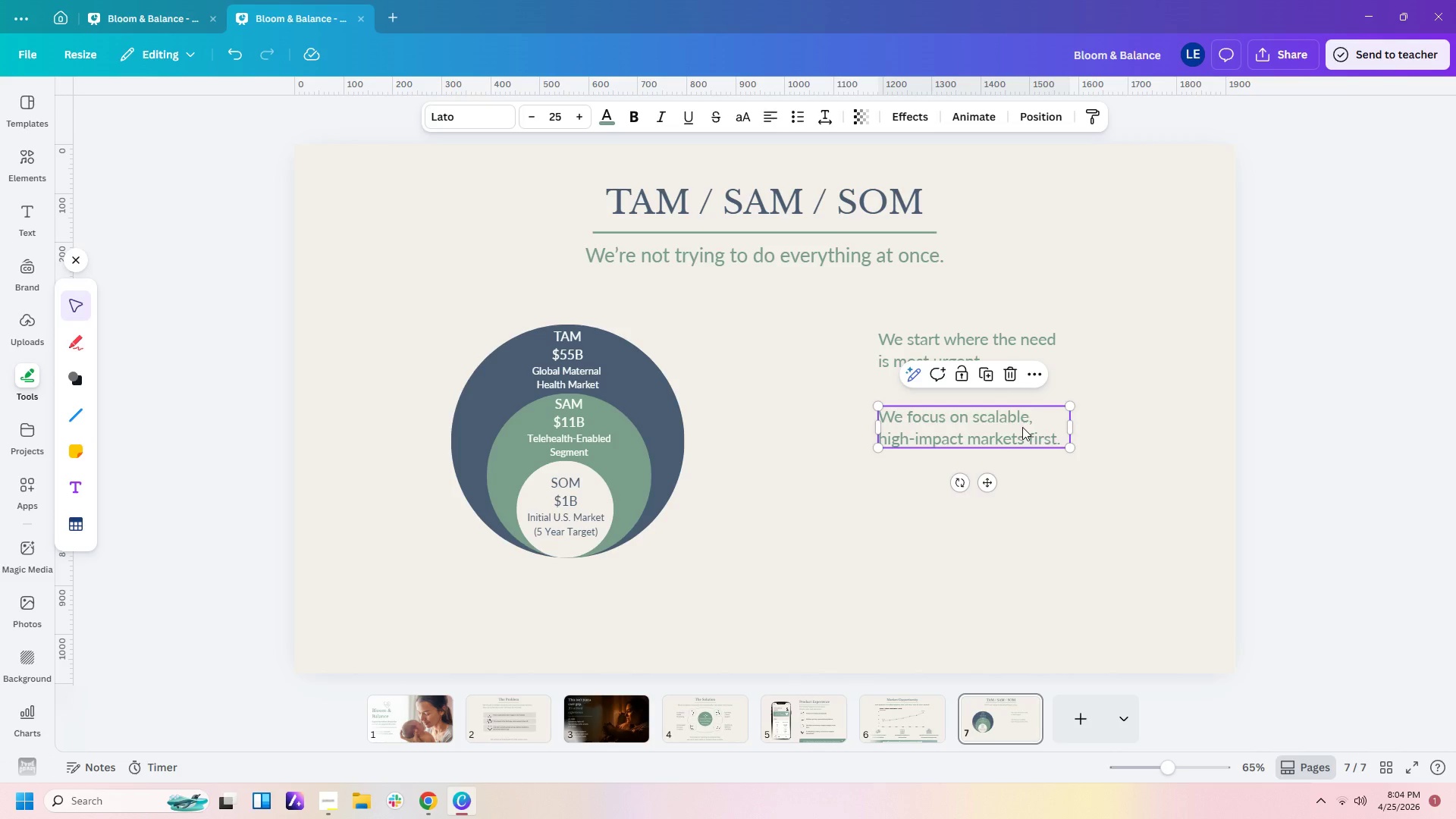 
key(Control+V)
 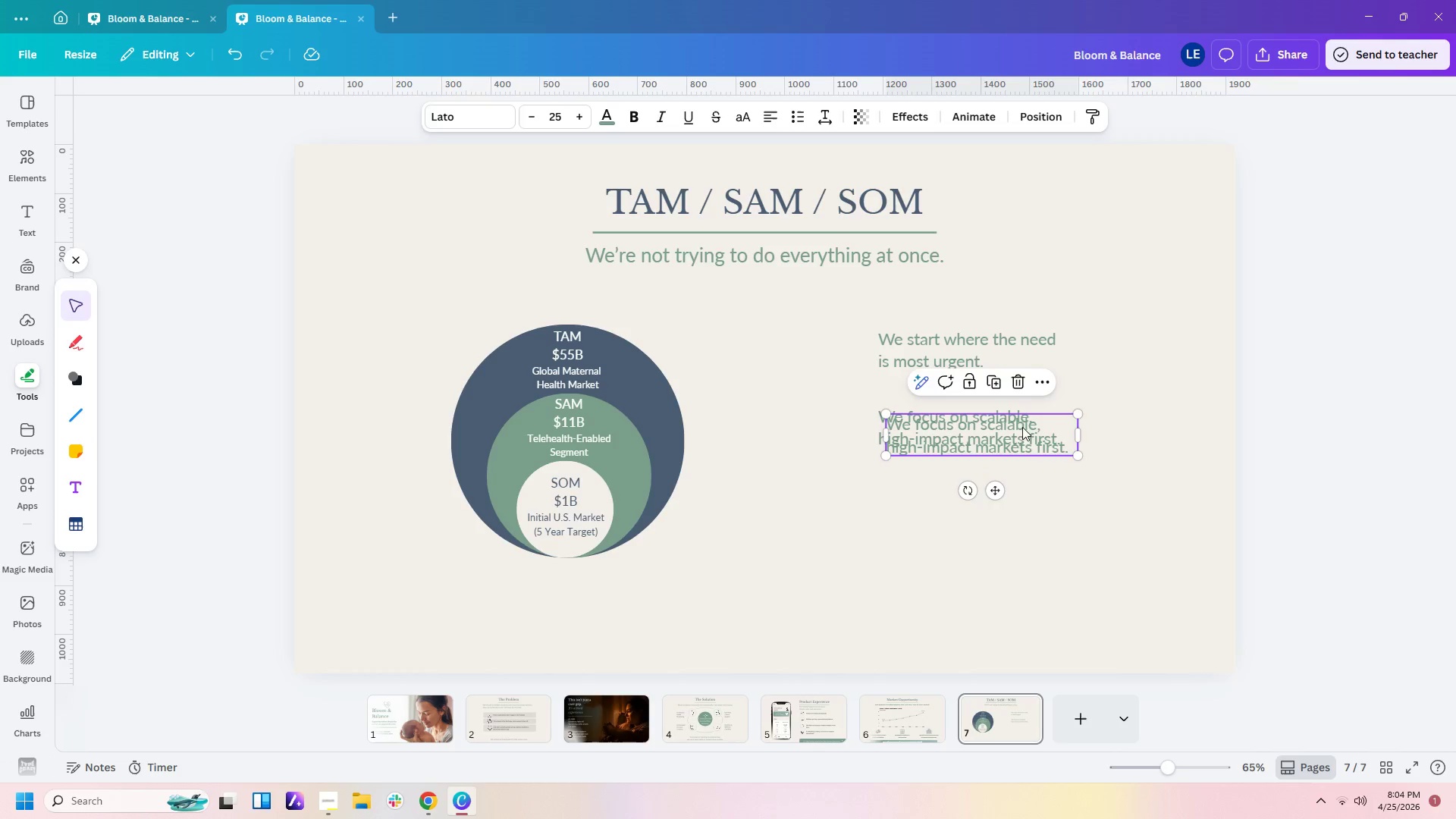 
left_click_drag(start_coordinate=[1022, 427], to_coordinate=[1012, 500])
 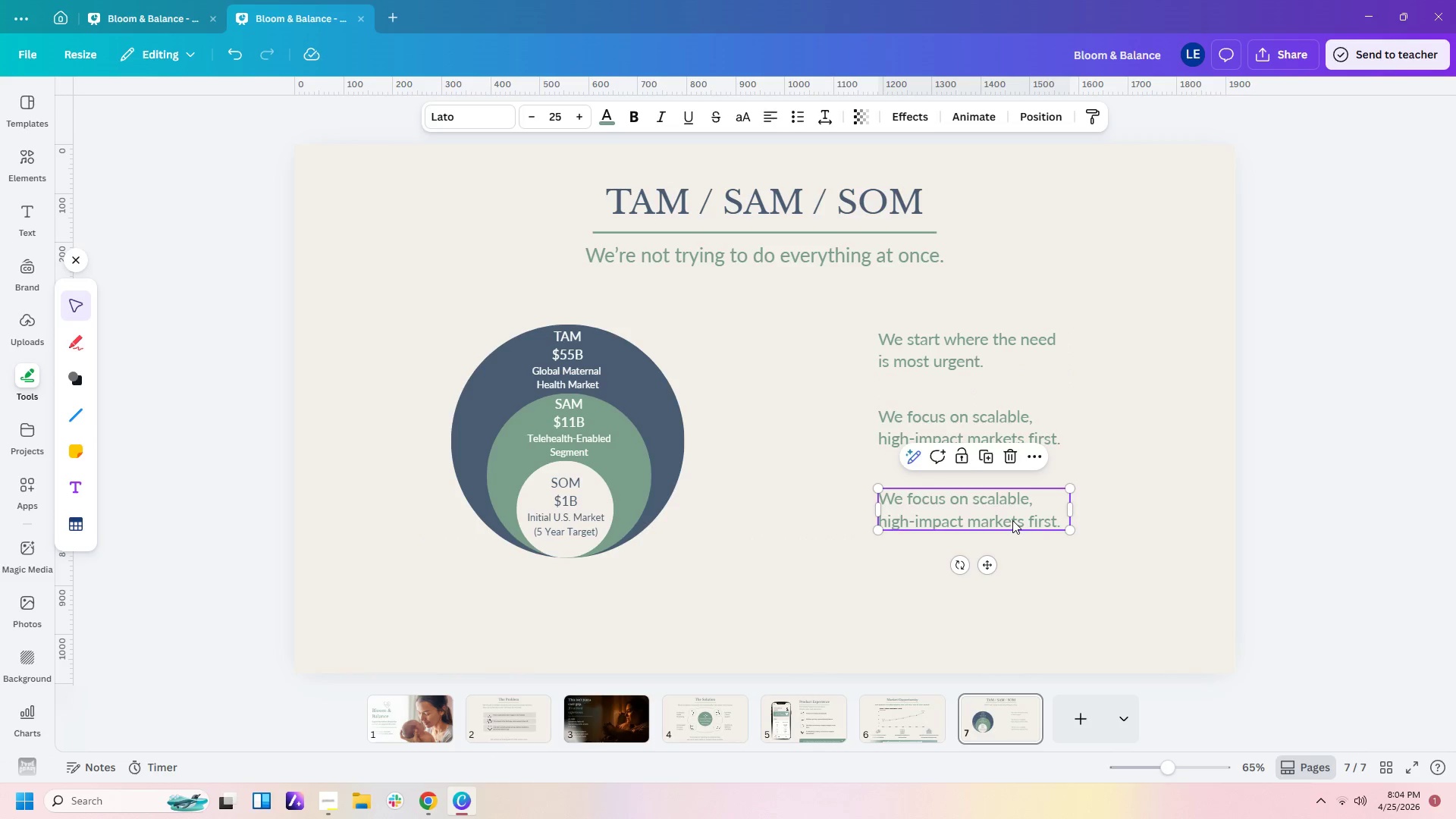 
double_click([1012, 520])
 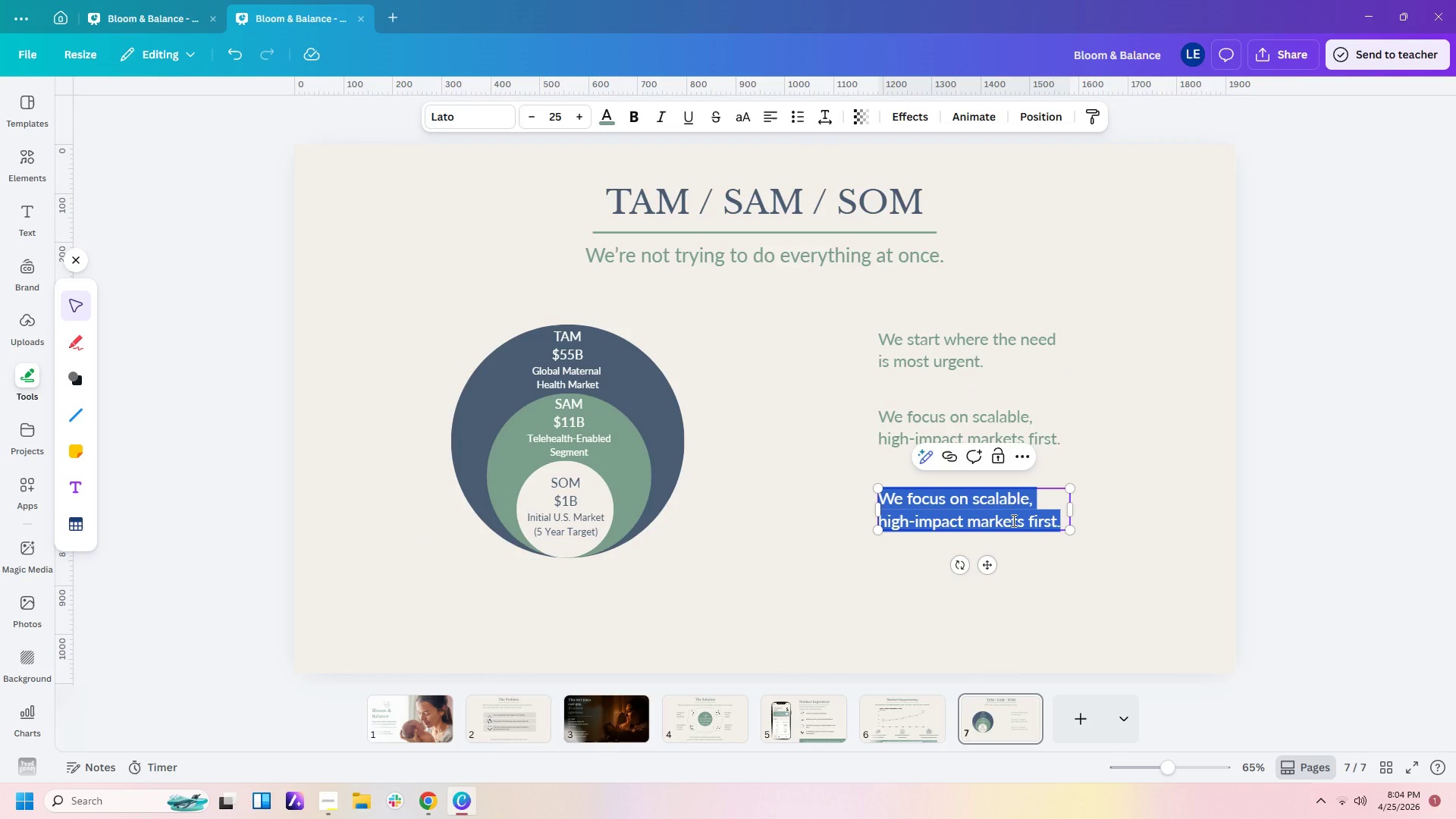 
type(Then we expand outward.)
 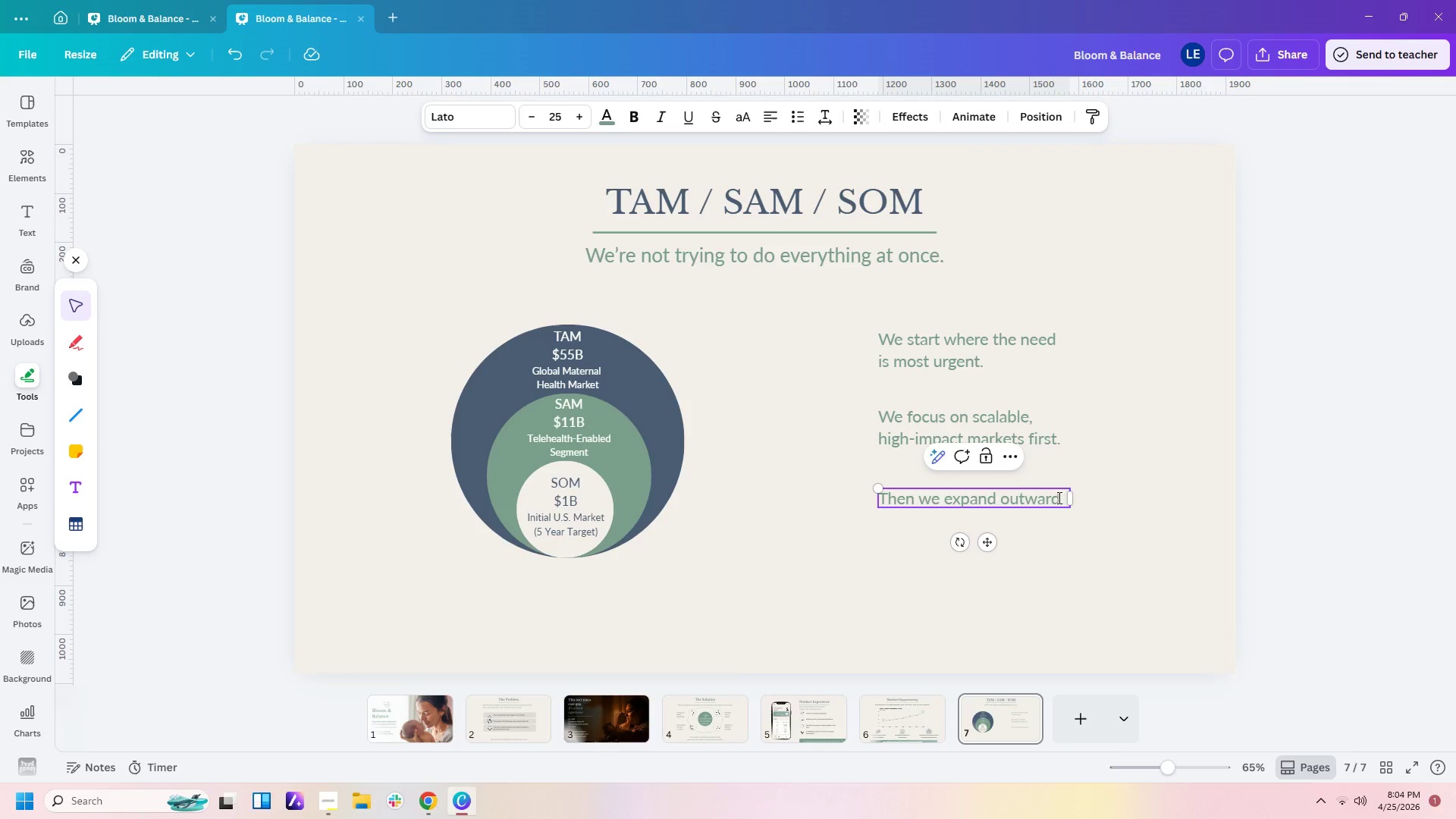 
left_click_drag(start_coordinate=[1072, 502], to_coordinate=[1061, 507])
 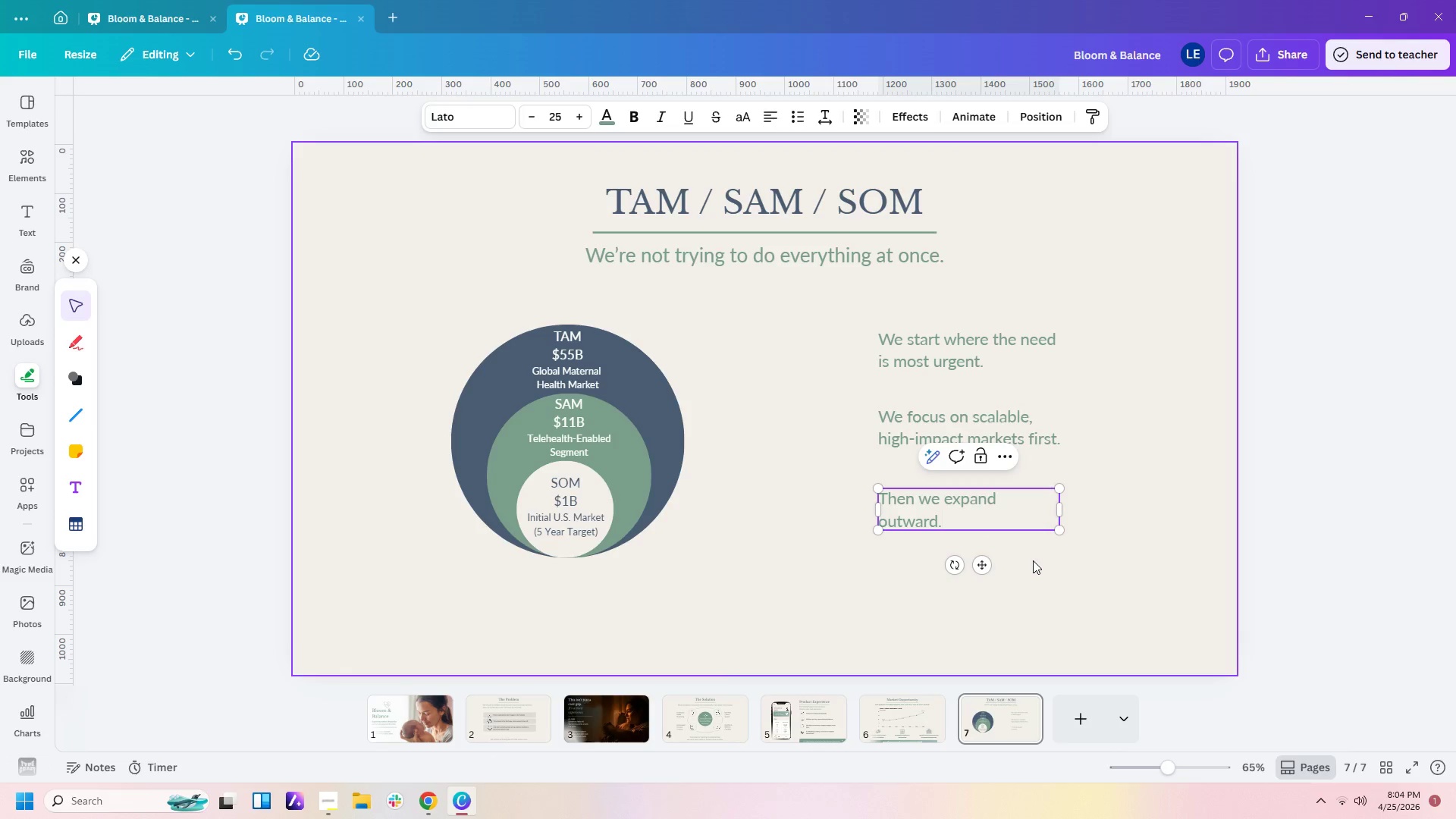 
left_click([1033, 560])
 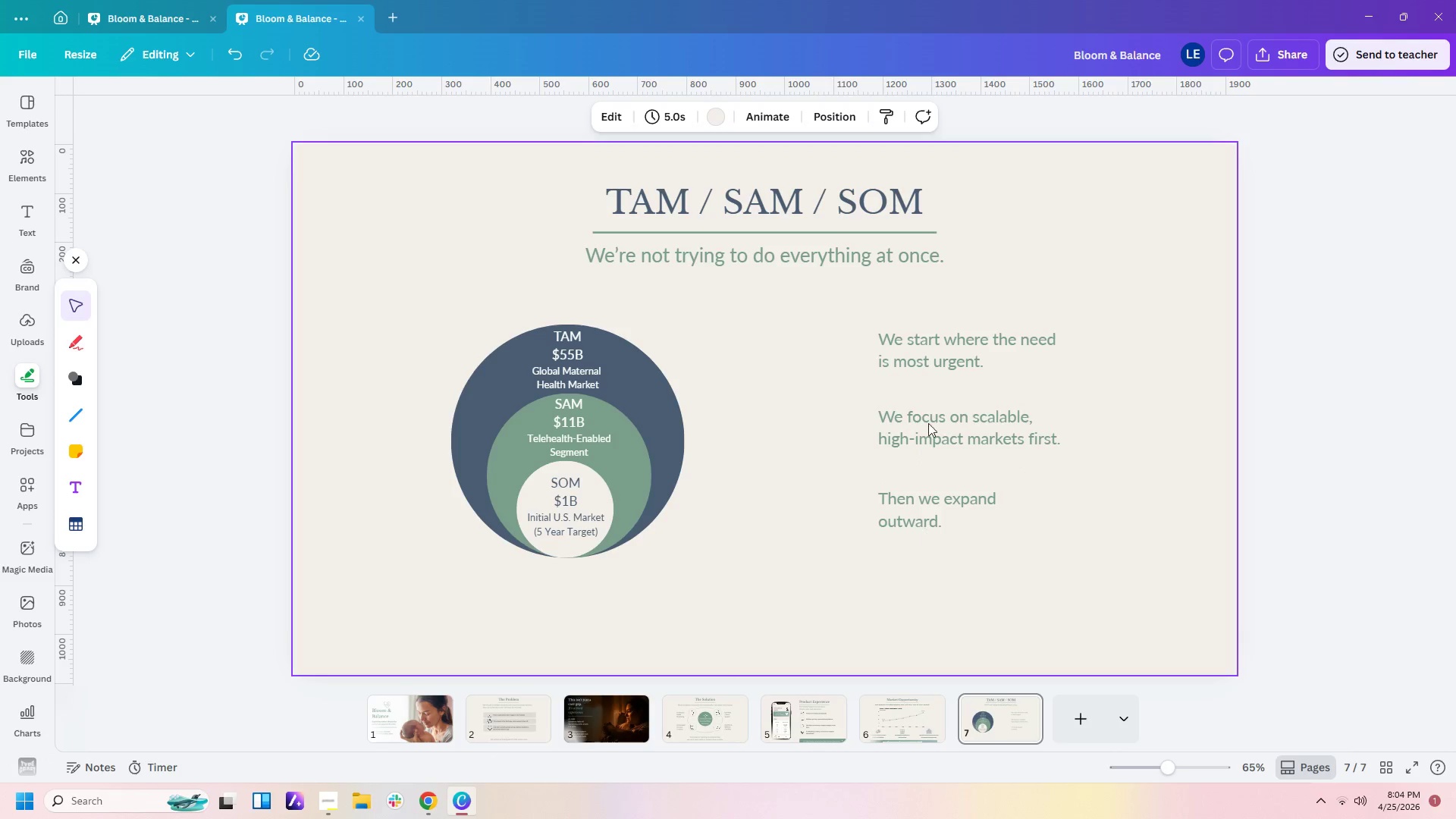 
left_click([725, 250])
 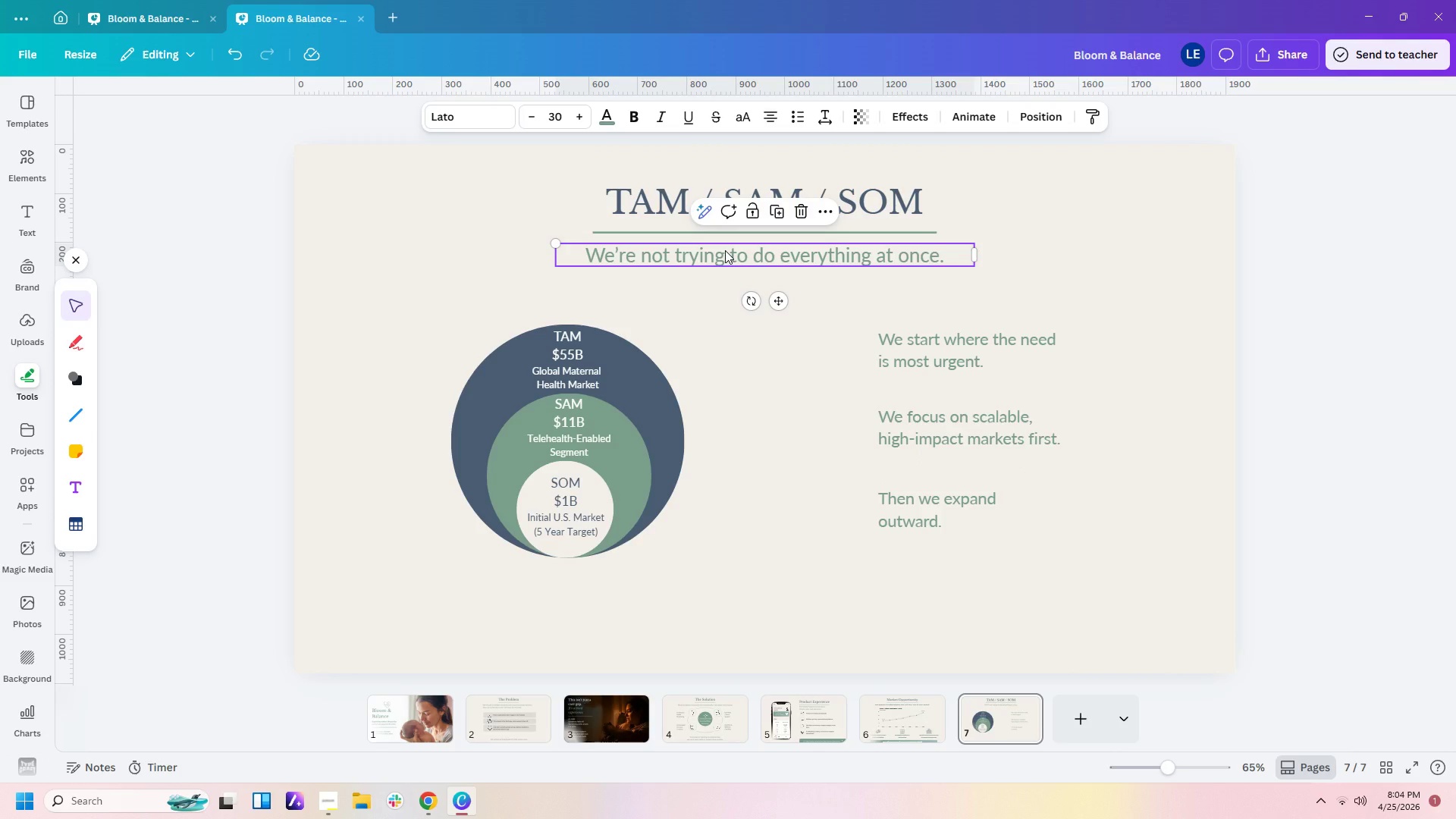 
key(Control+C)
 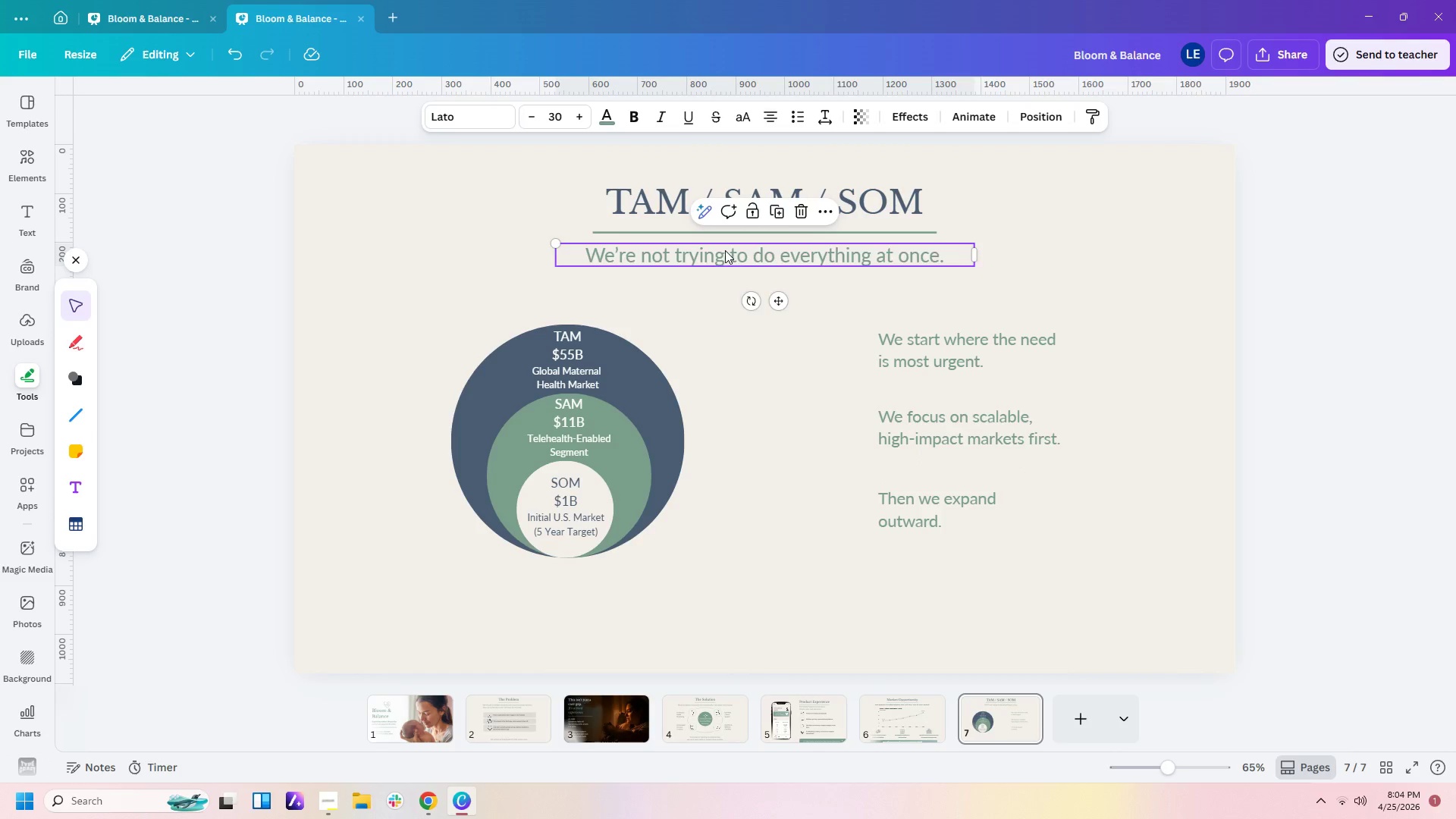 
key(Control+V)
 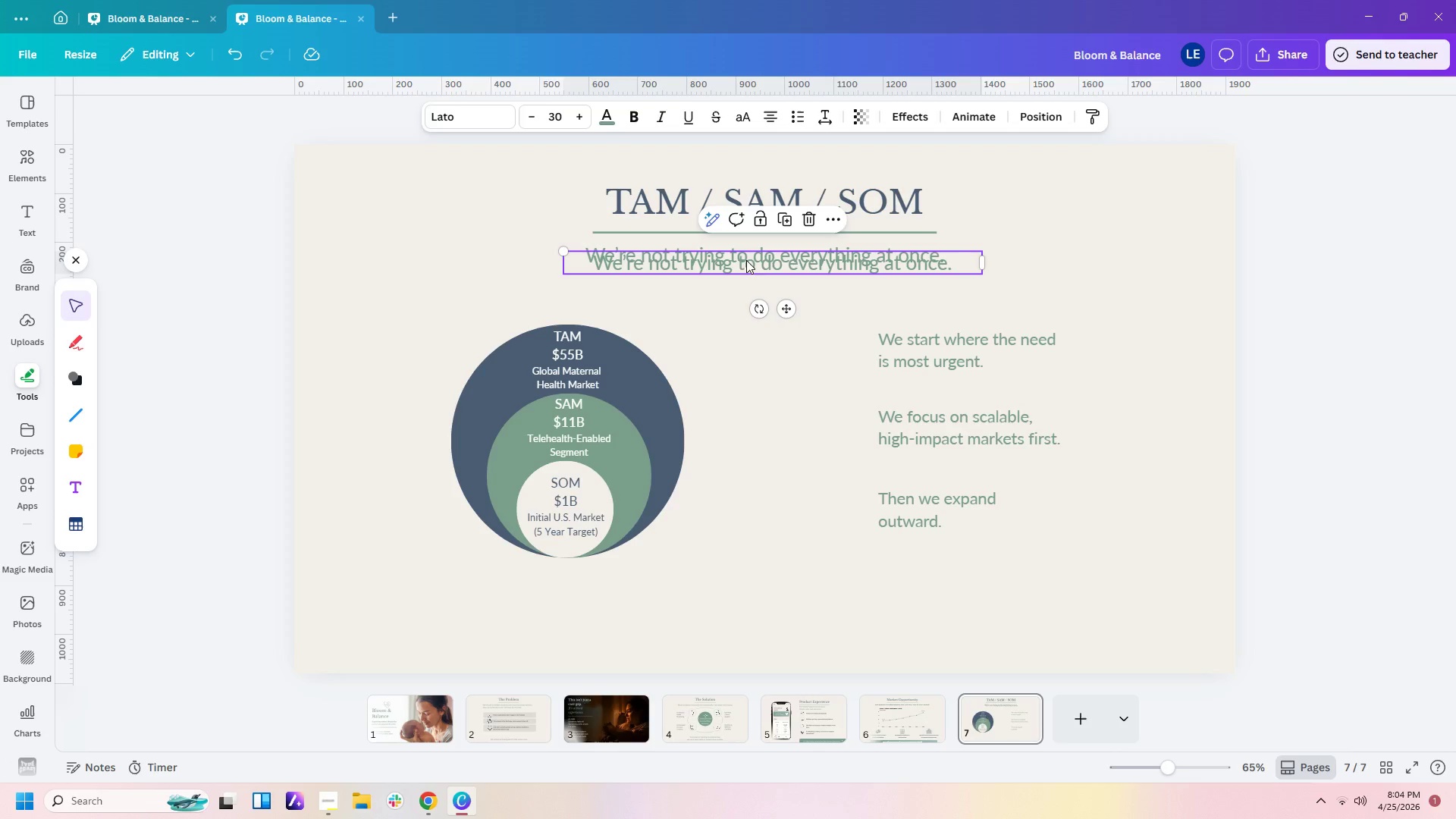 
left_click_drag(start_coordinate=[746, 264], to_coordinate=[932, 601])
 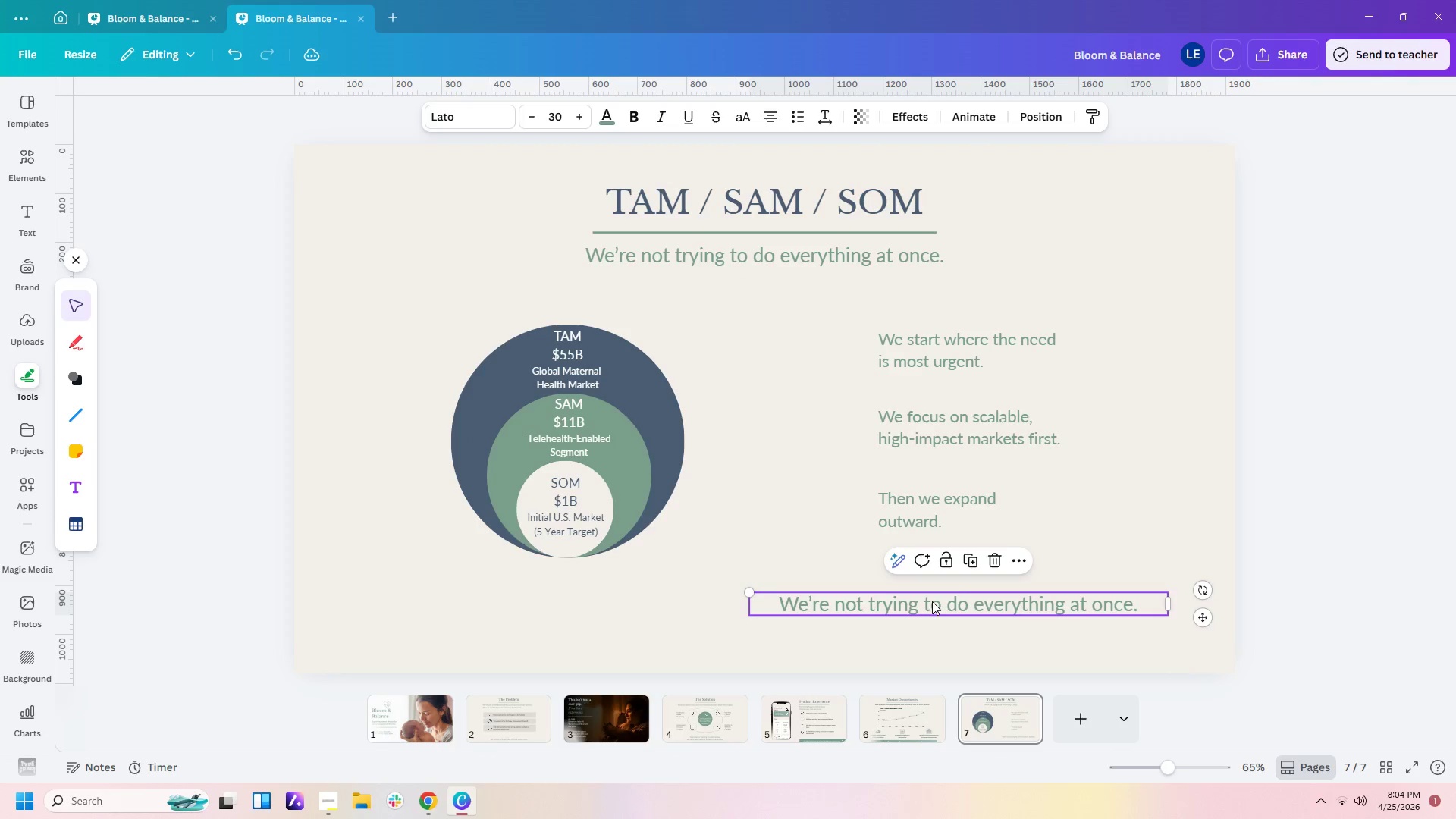 
double_click([932, 601])
 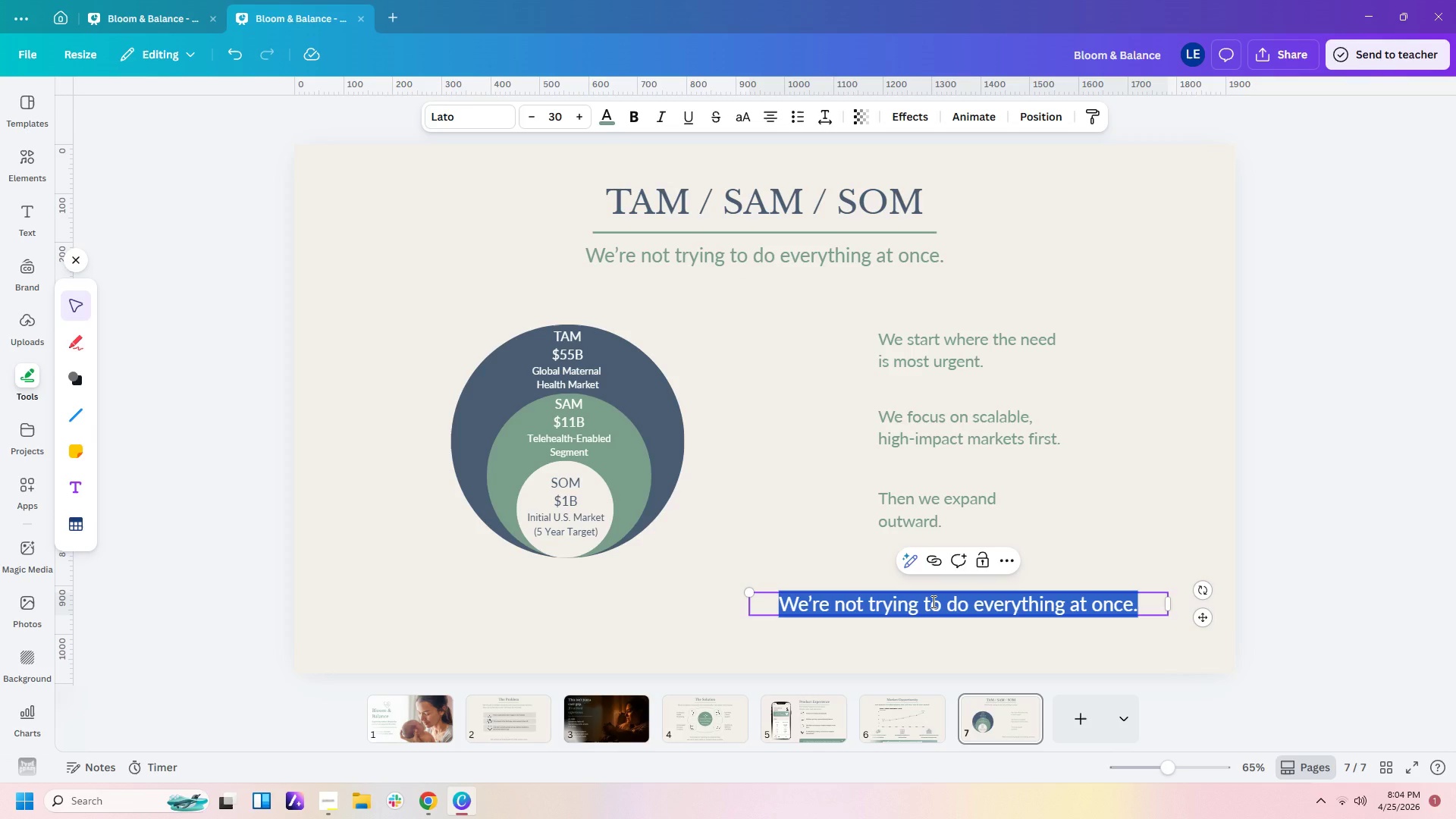 
type(Focus first. Scale first.)
 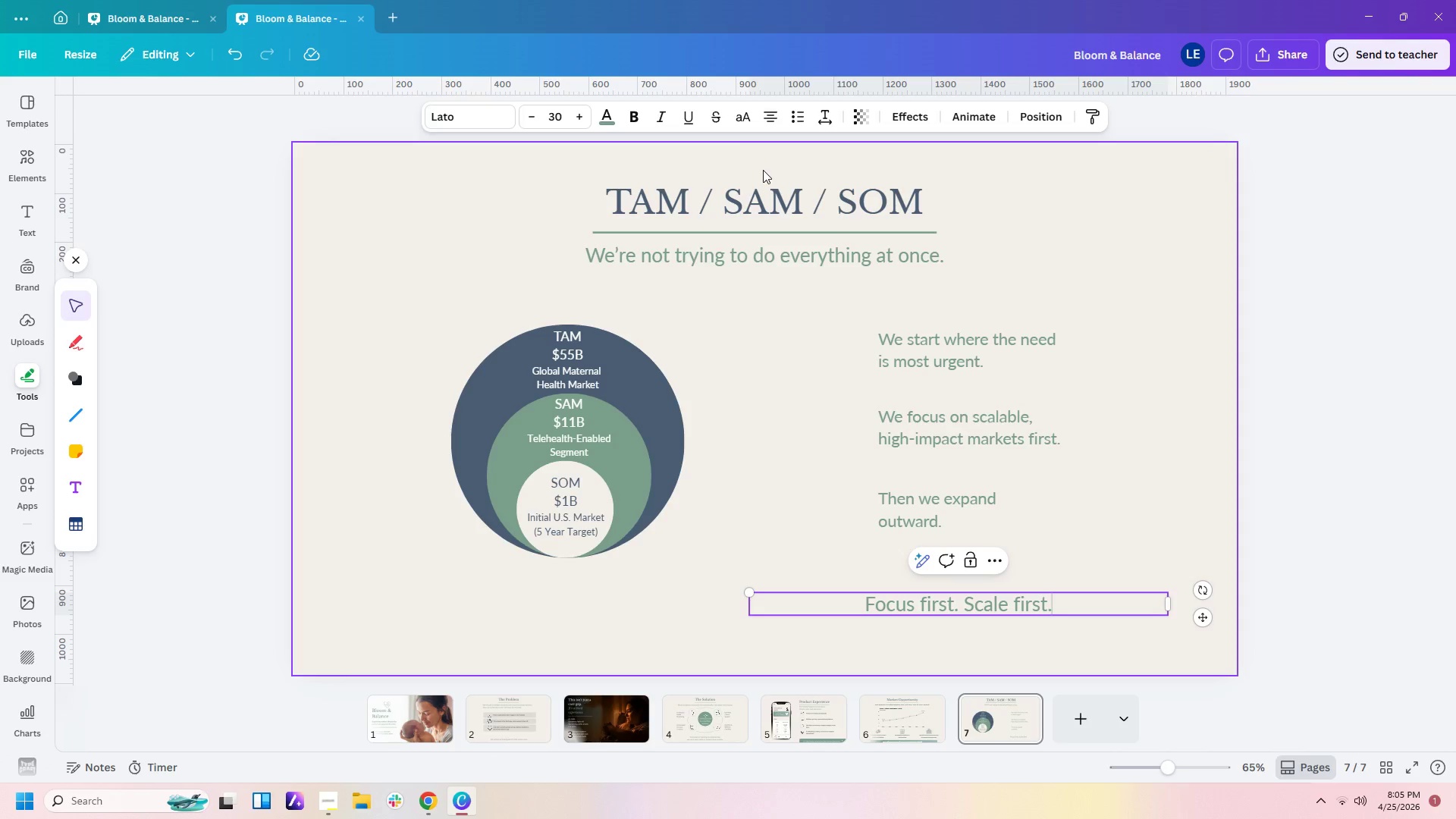 
wait(30.64)
 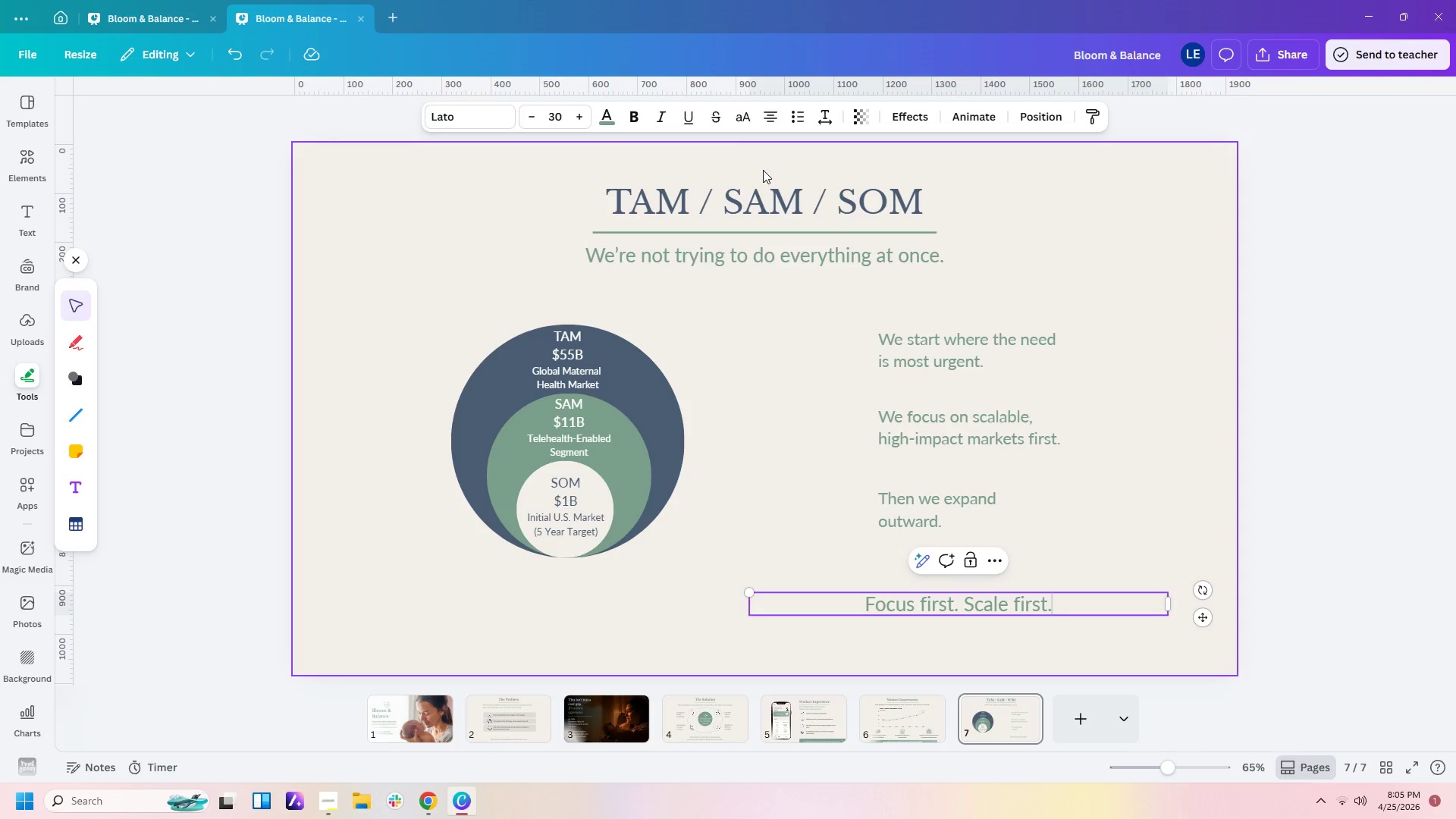 
left_click([1071, 648])
 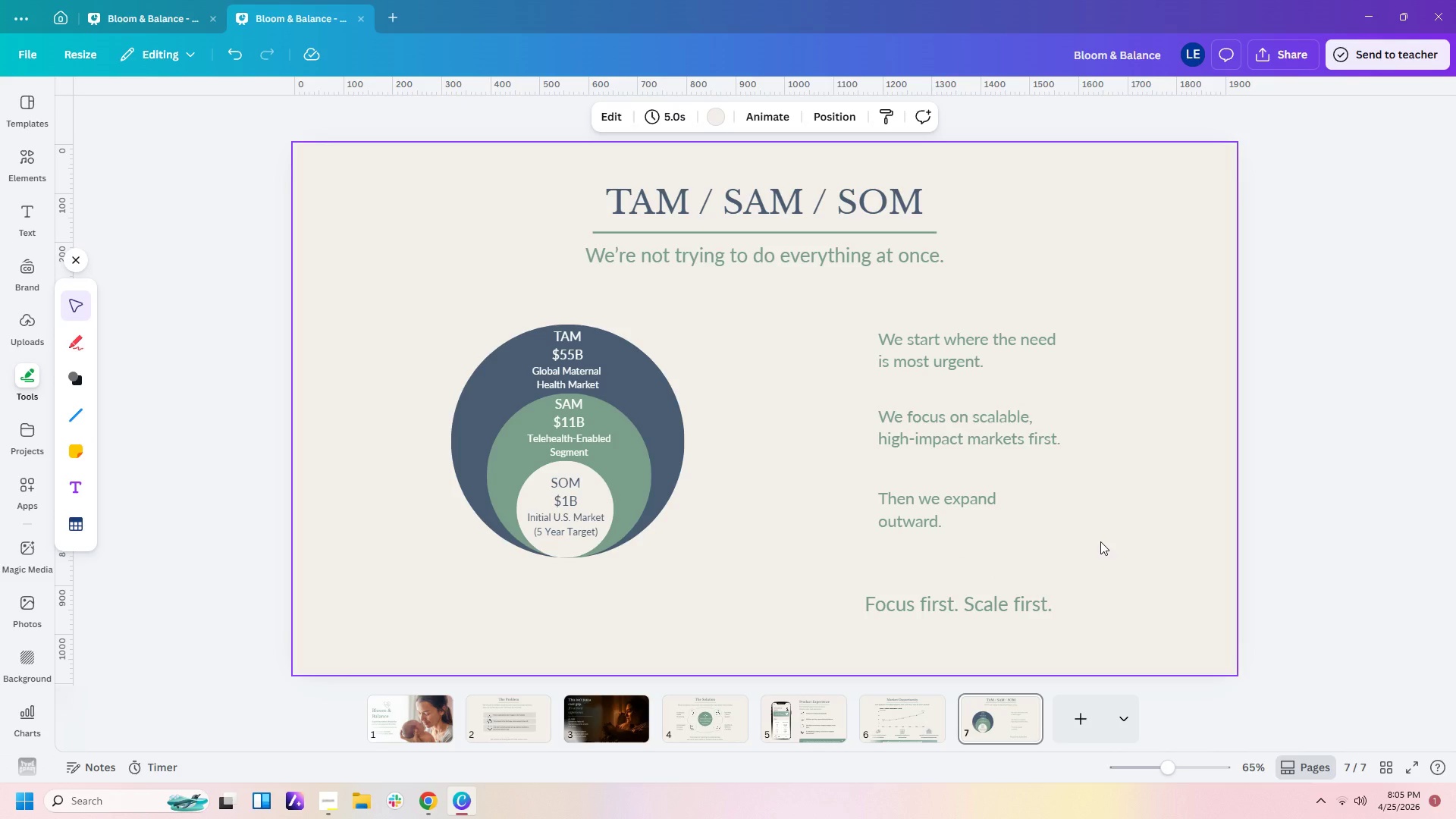 
left_click([1150, 459])
 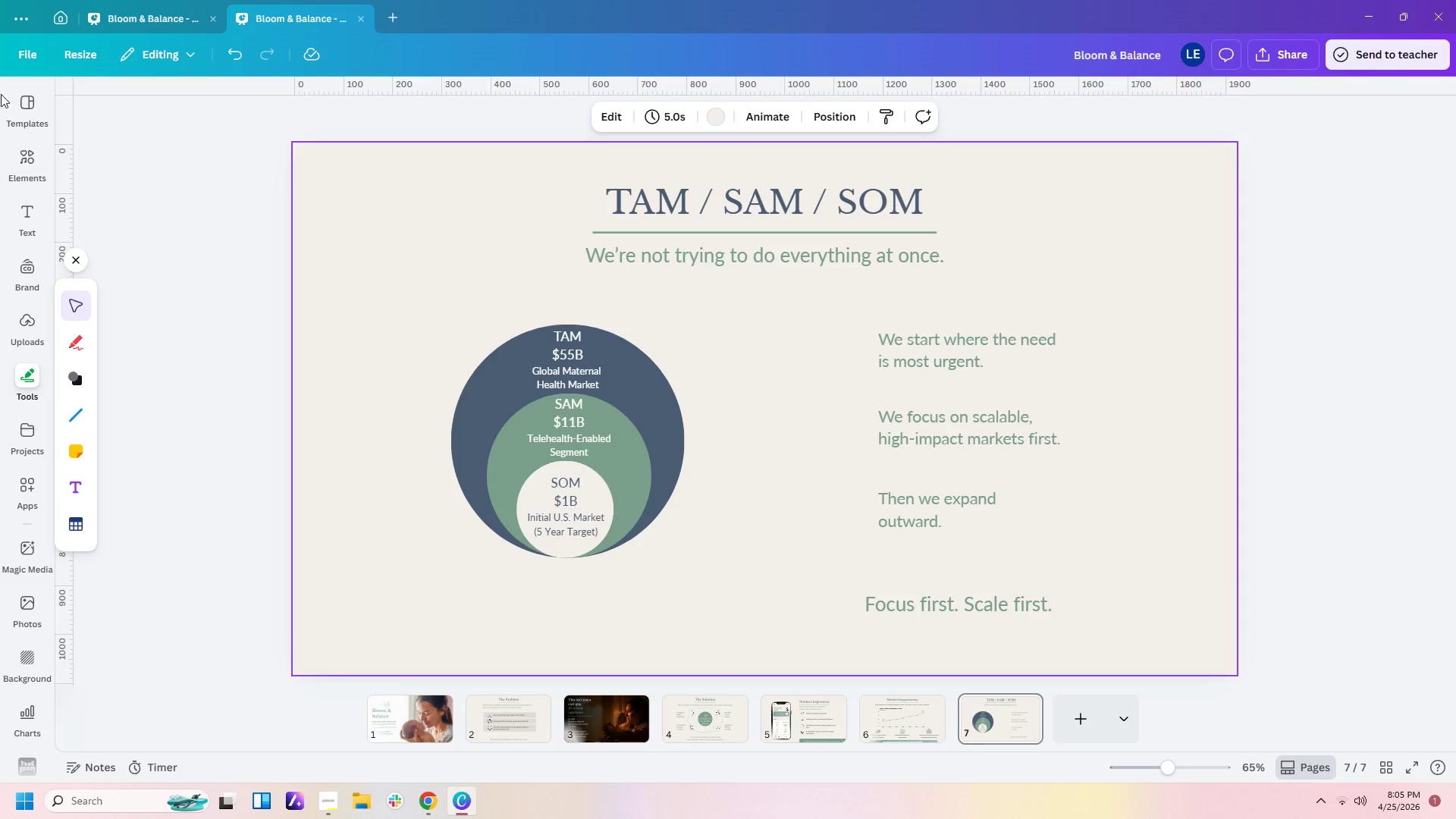 
left_click([36, 167])
 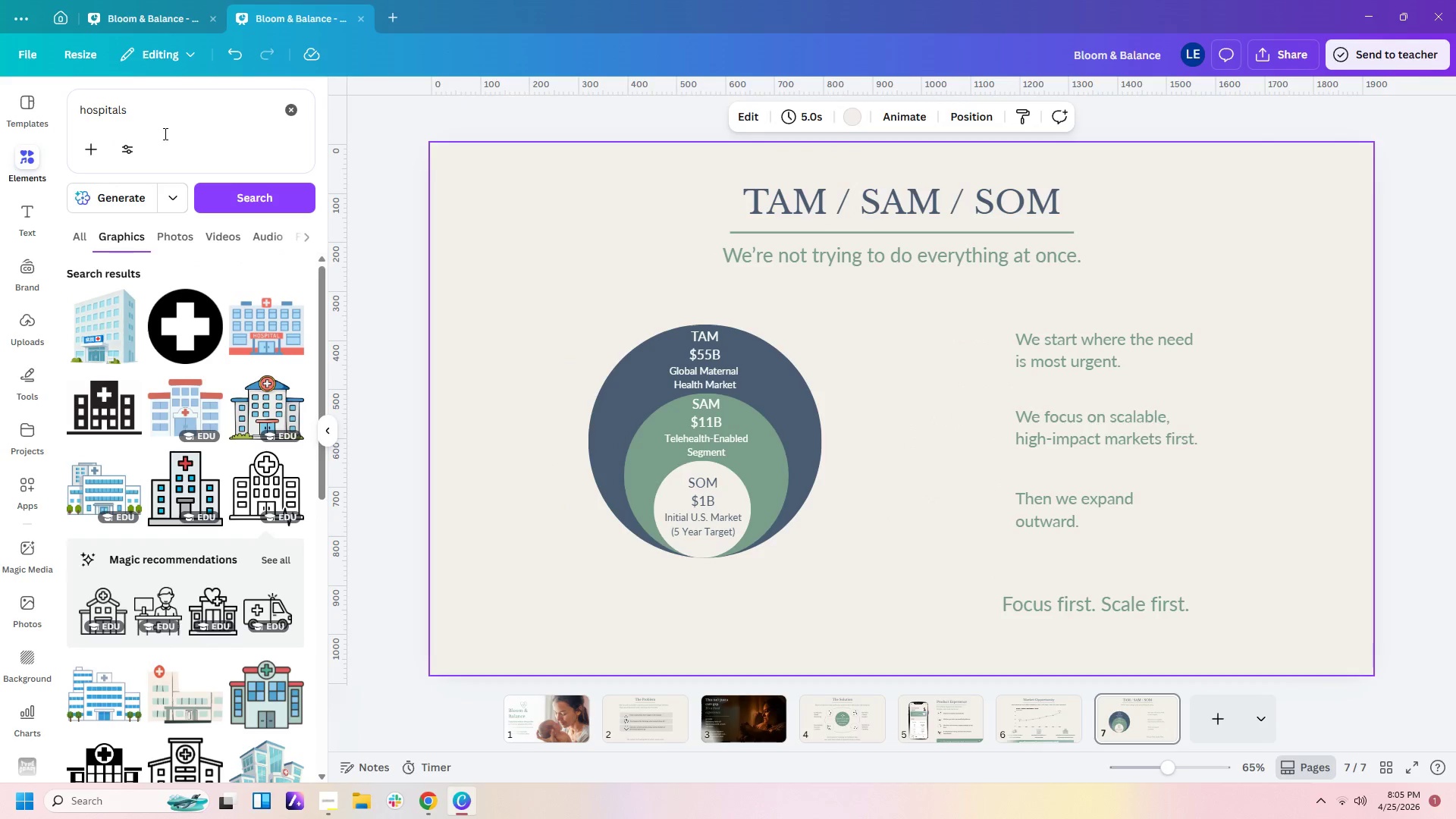 
left_click_drag(start_coordinate=[180, 113], to_coordinate=[0, 87])
 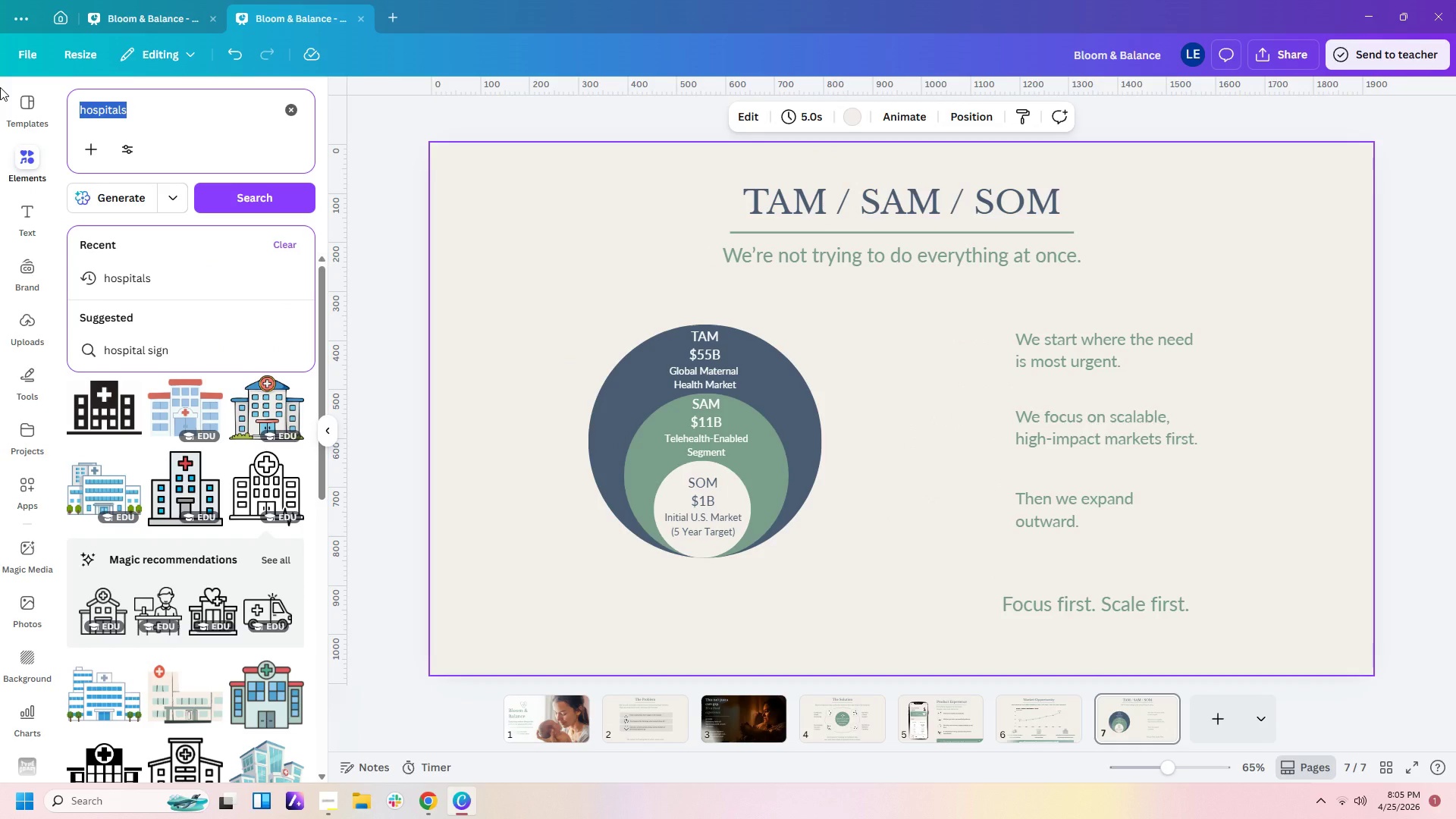 
type(target)
 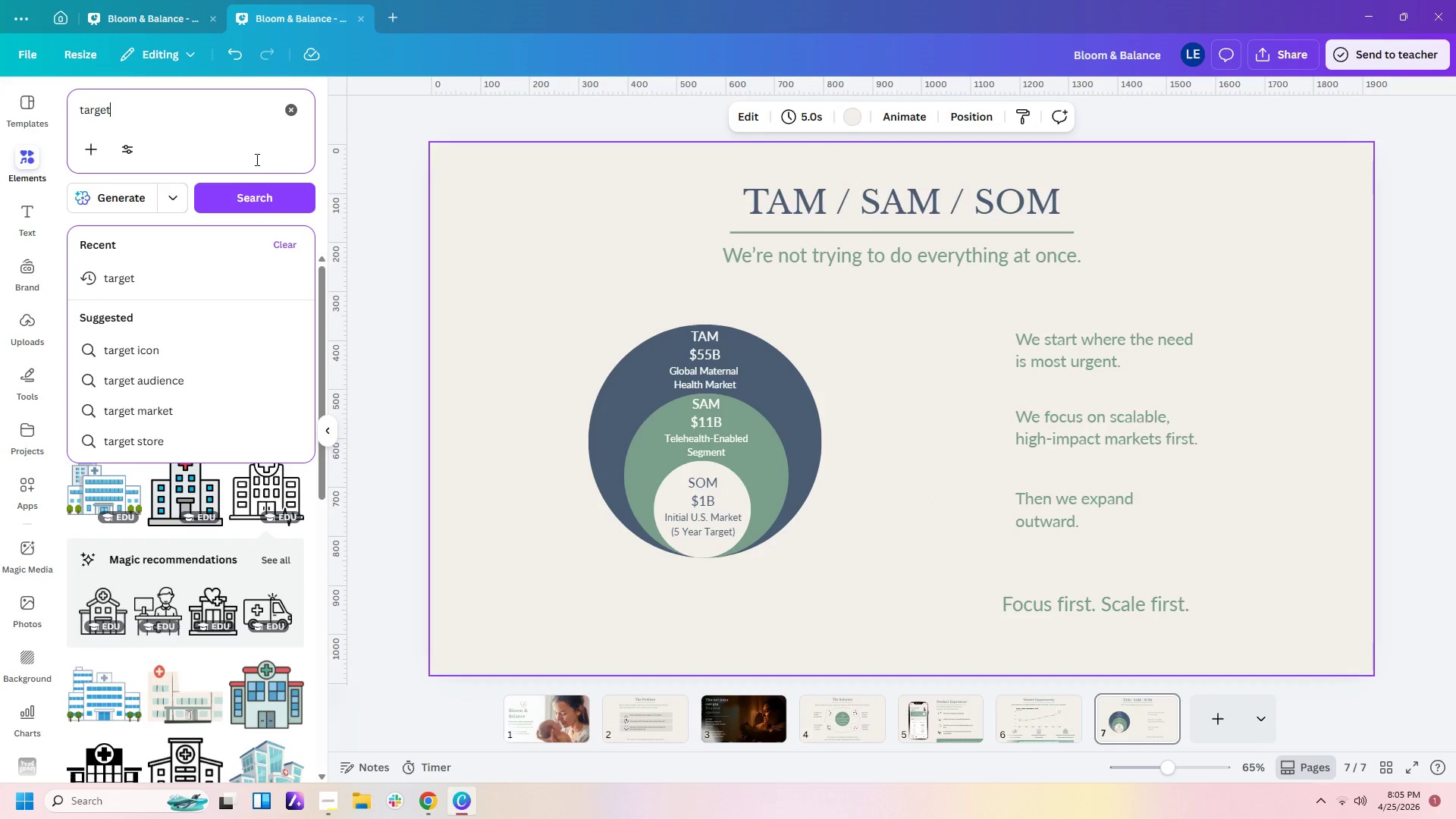 
left_click([259, 193])
 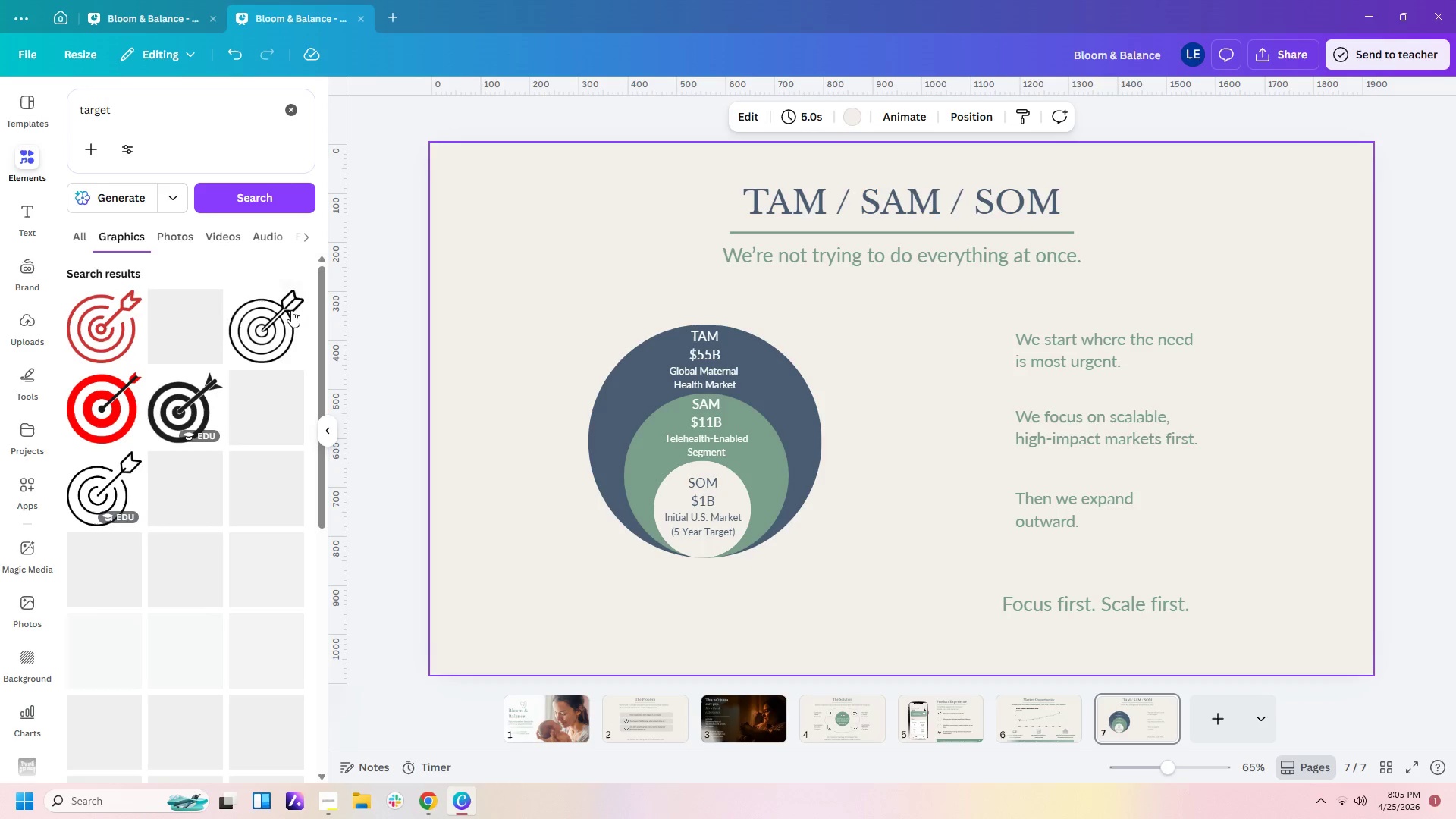 
left_click([115, 485])
 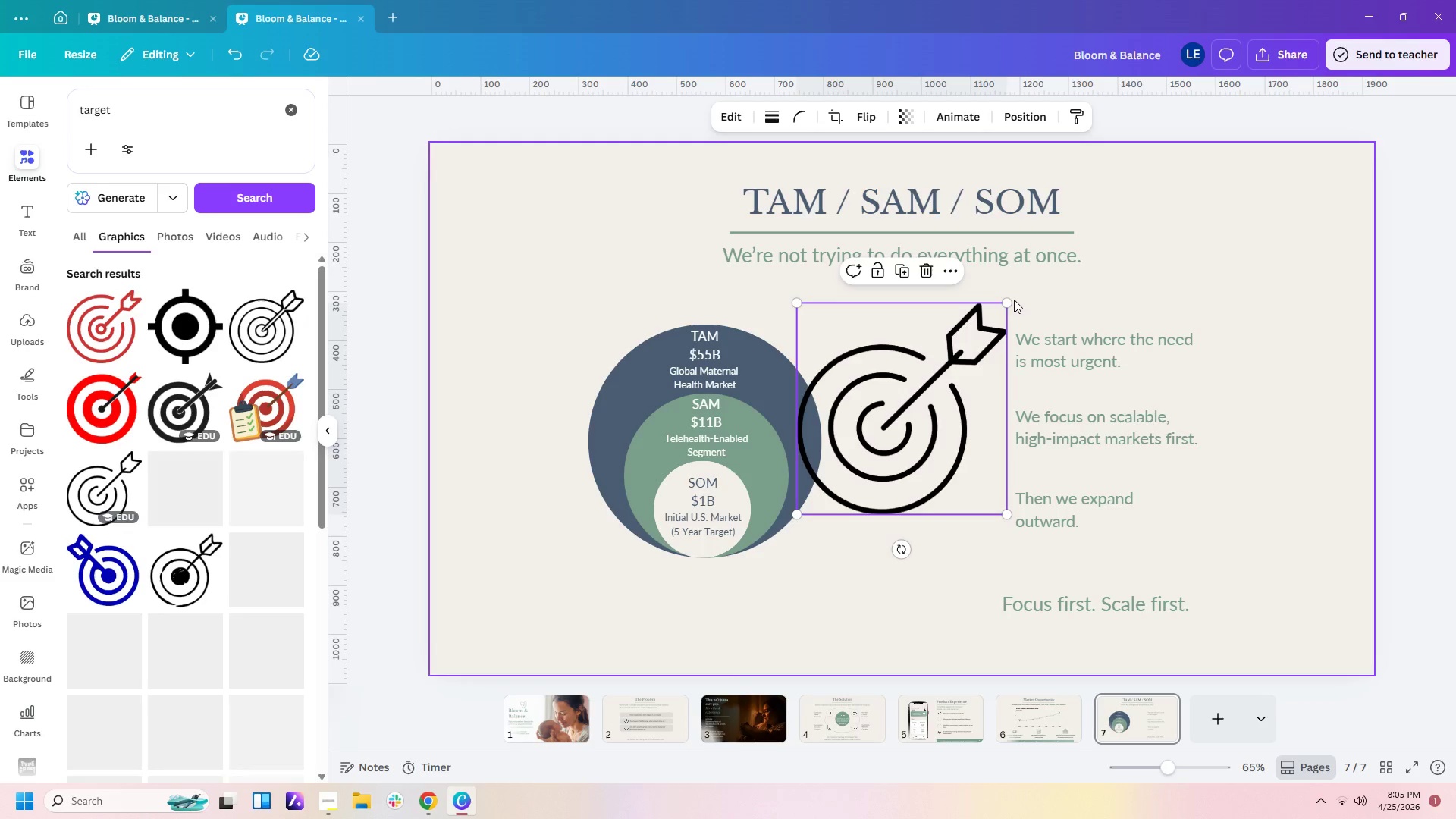 
left_click_drag(start_coordinate=[1009, 303], to_coordinate=[881, 453])
 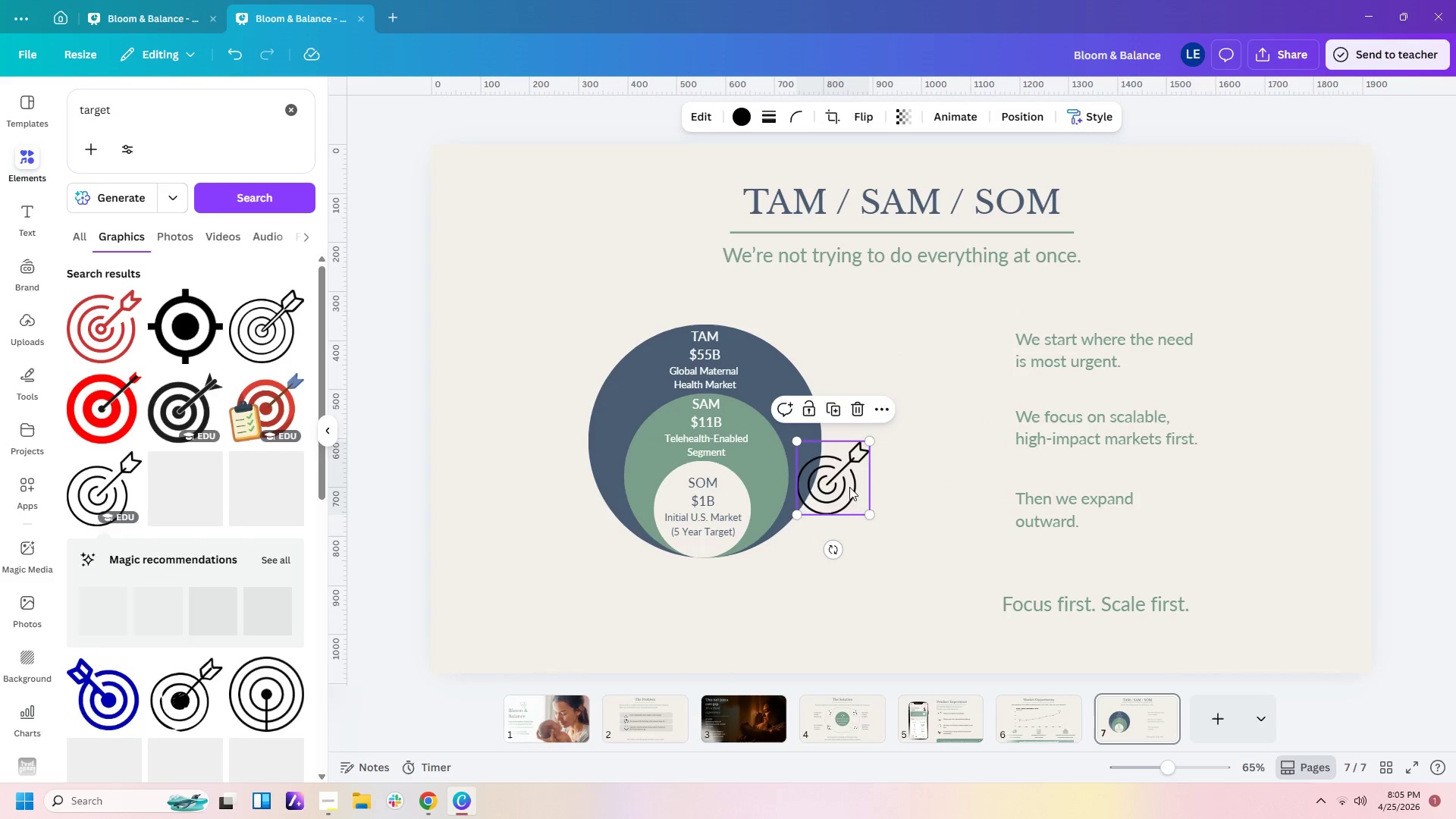 
left_click_drag(start_coordinate=[846, 487], to_coordinate=[972, 349])
 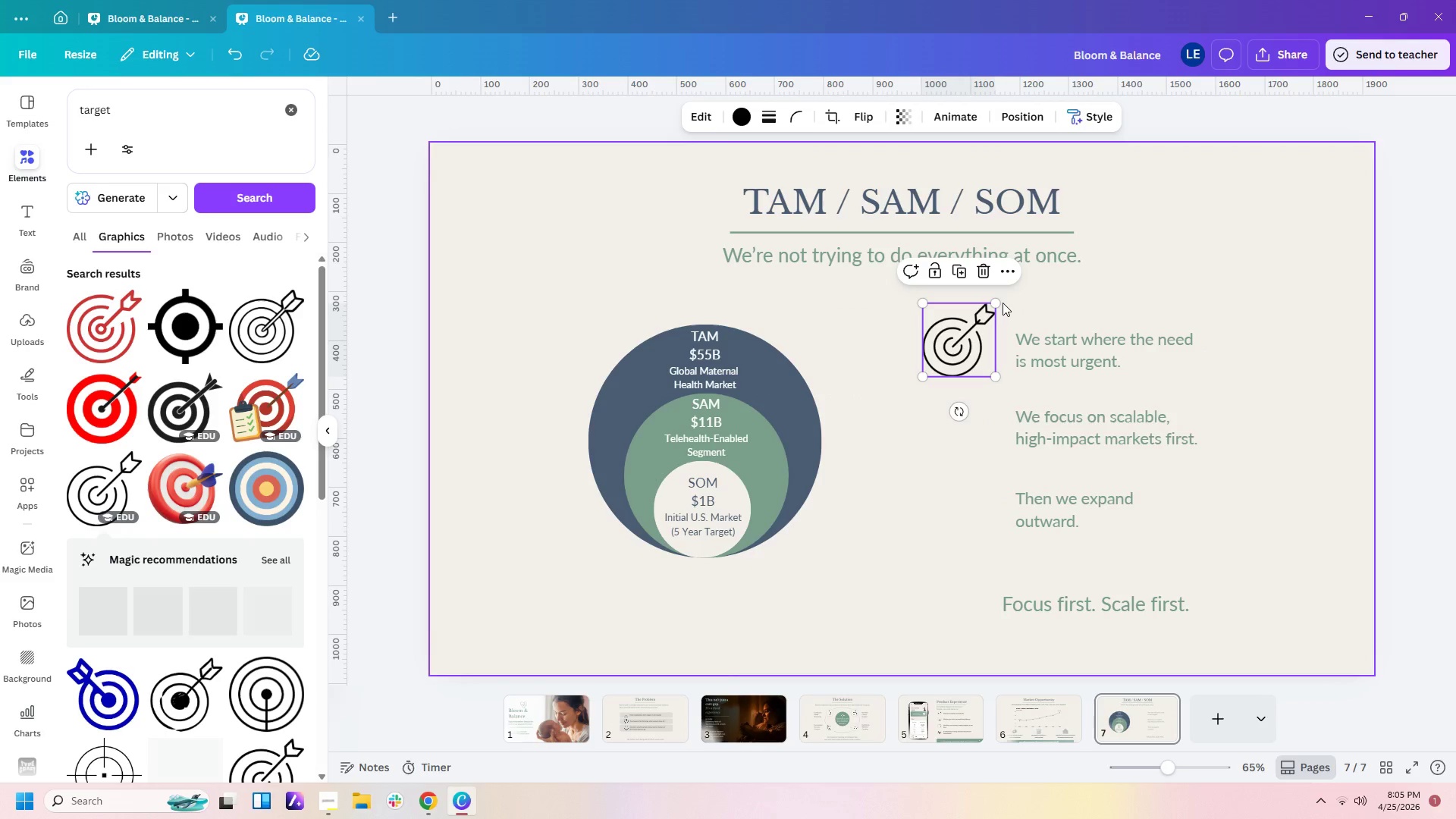 
left_click_drag(start_coordinate=[996, 302], to_coordinate=[976, 327])
 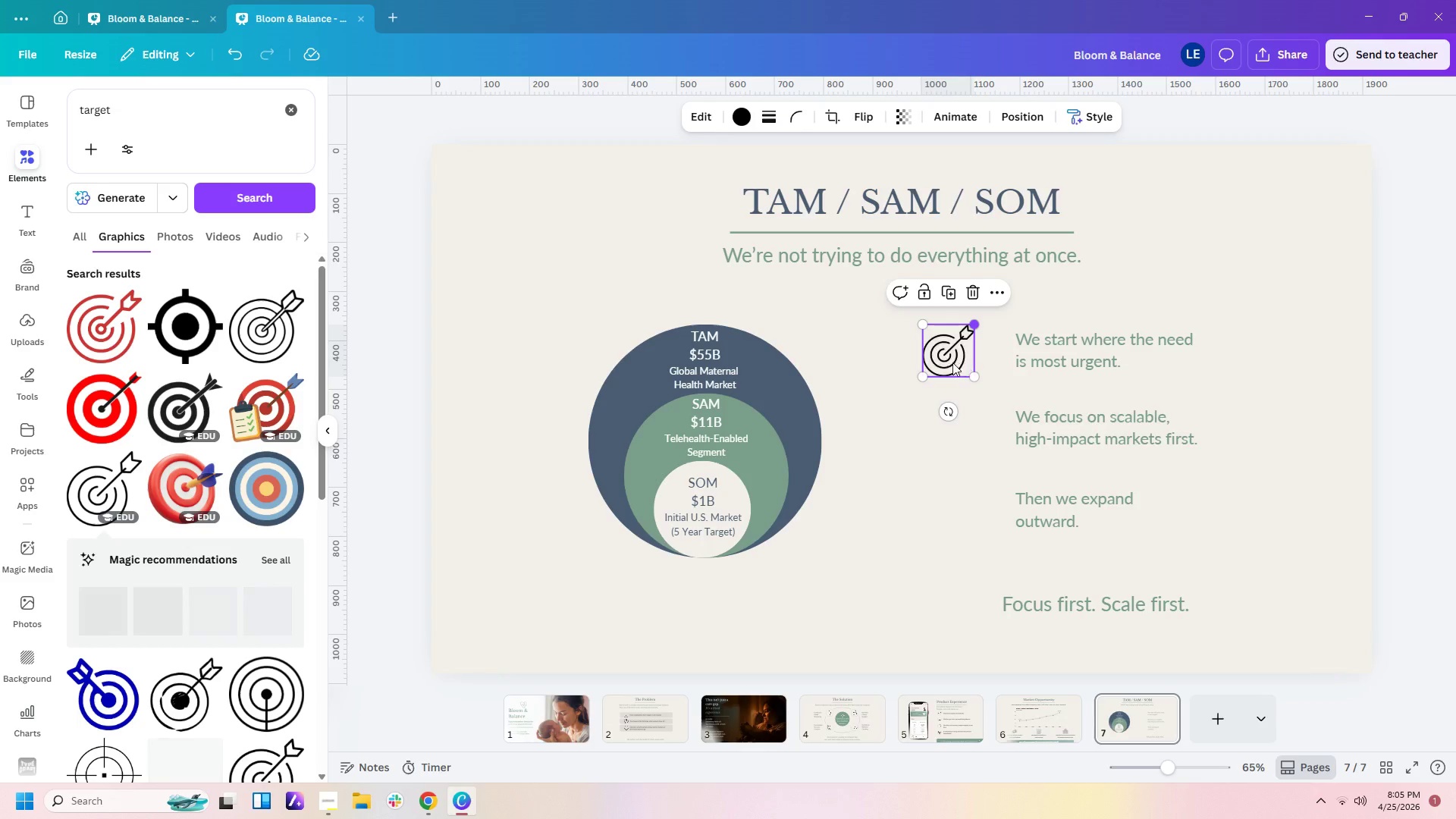 
left_click_drag(start_coordinate=[946, 362], to_coordinate=[964, 358])
 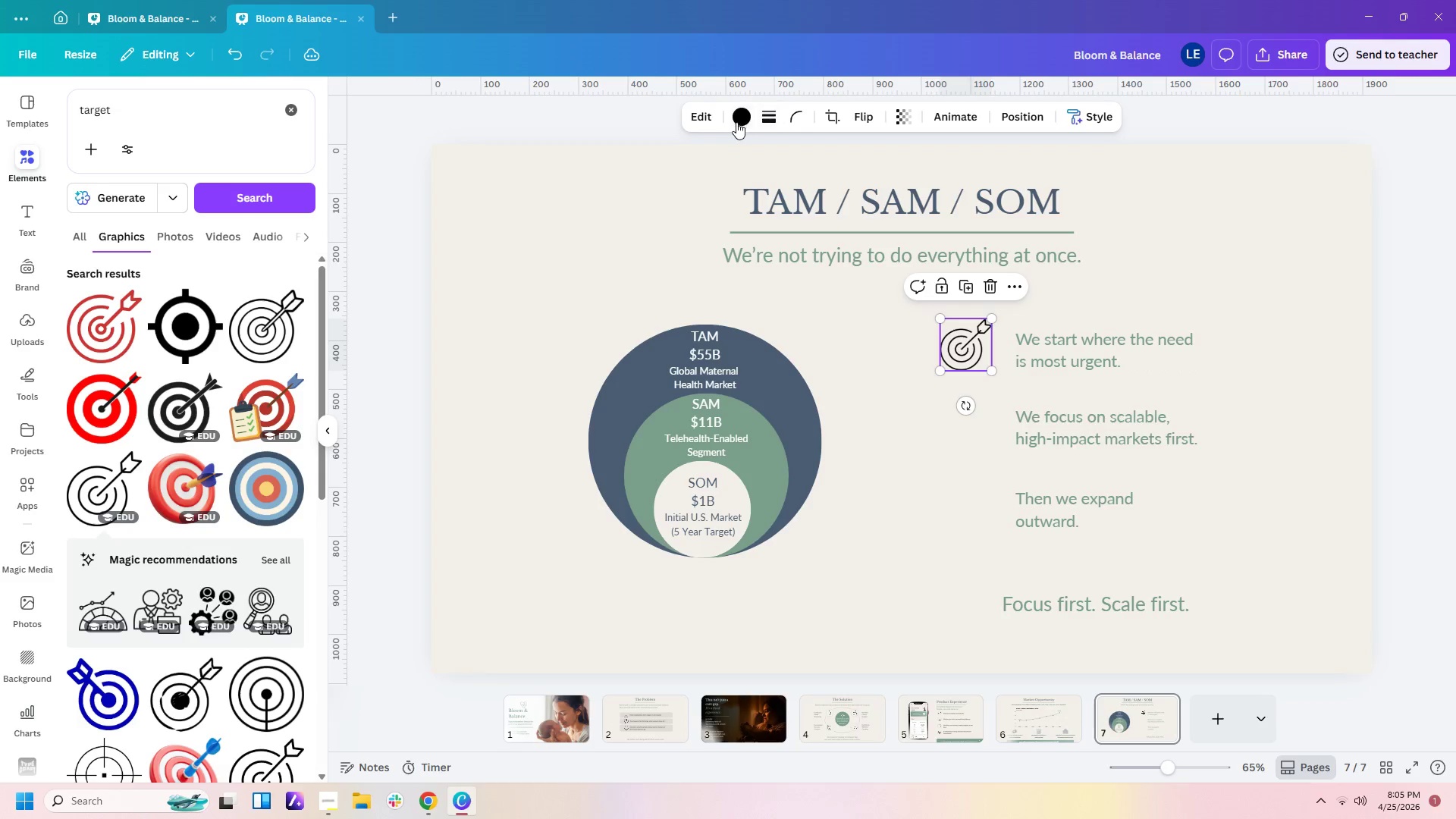 
left_click([736, 121])
 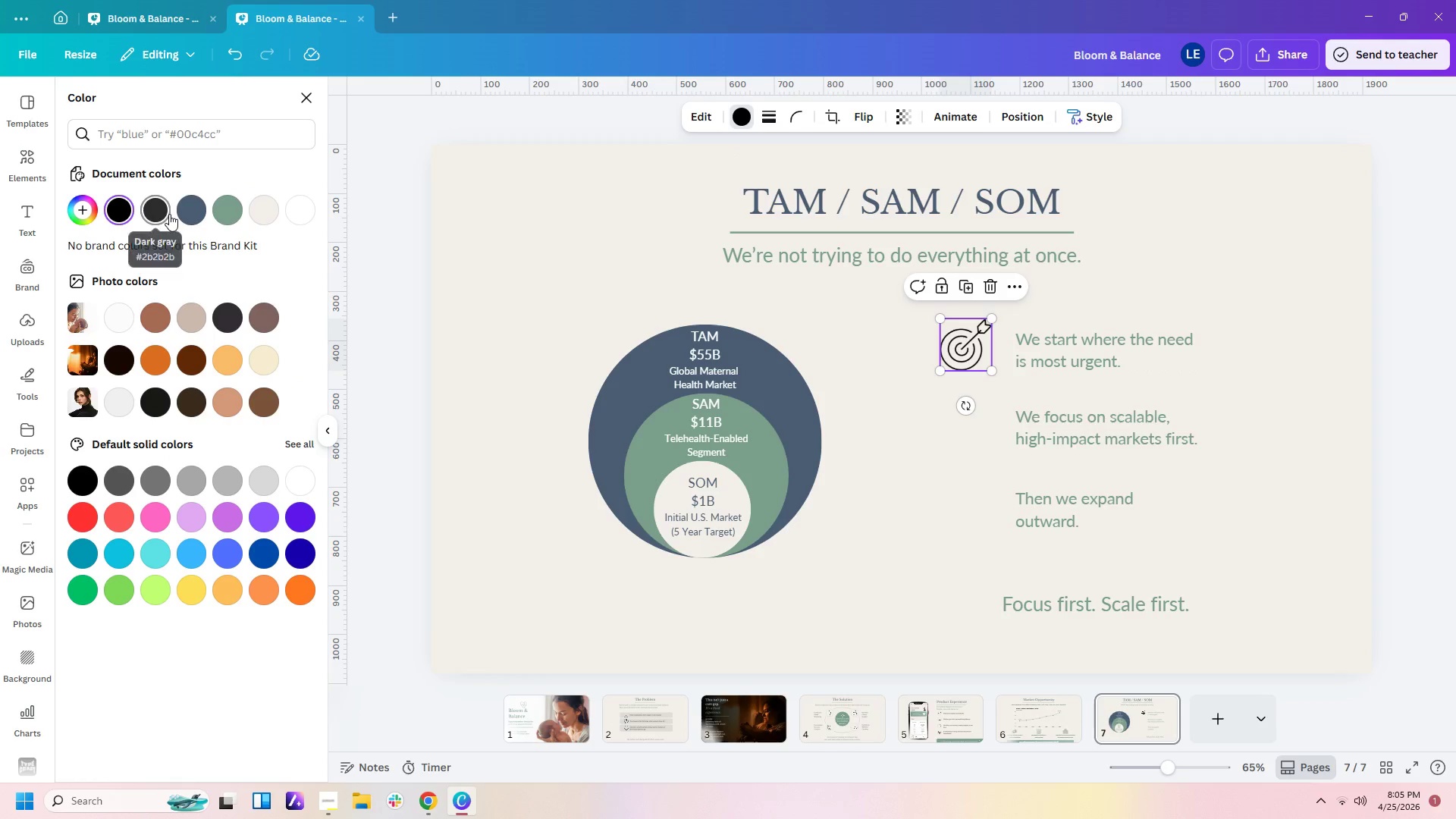 
double_click([192, 214])
 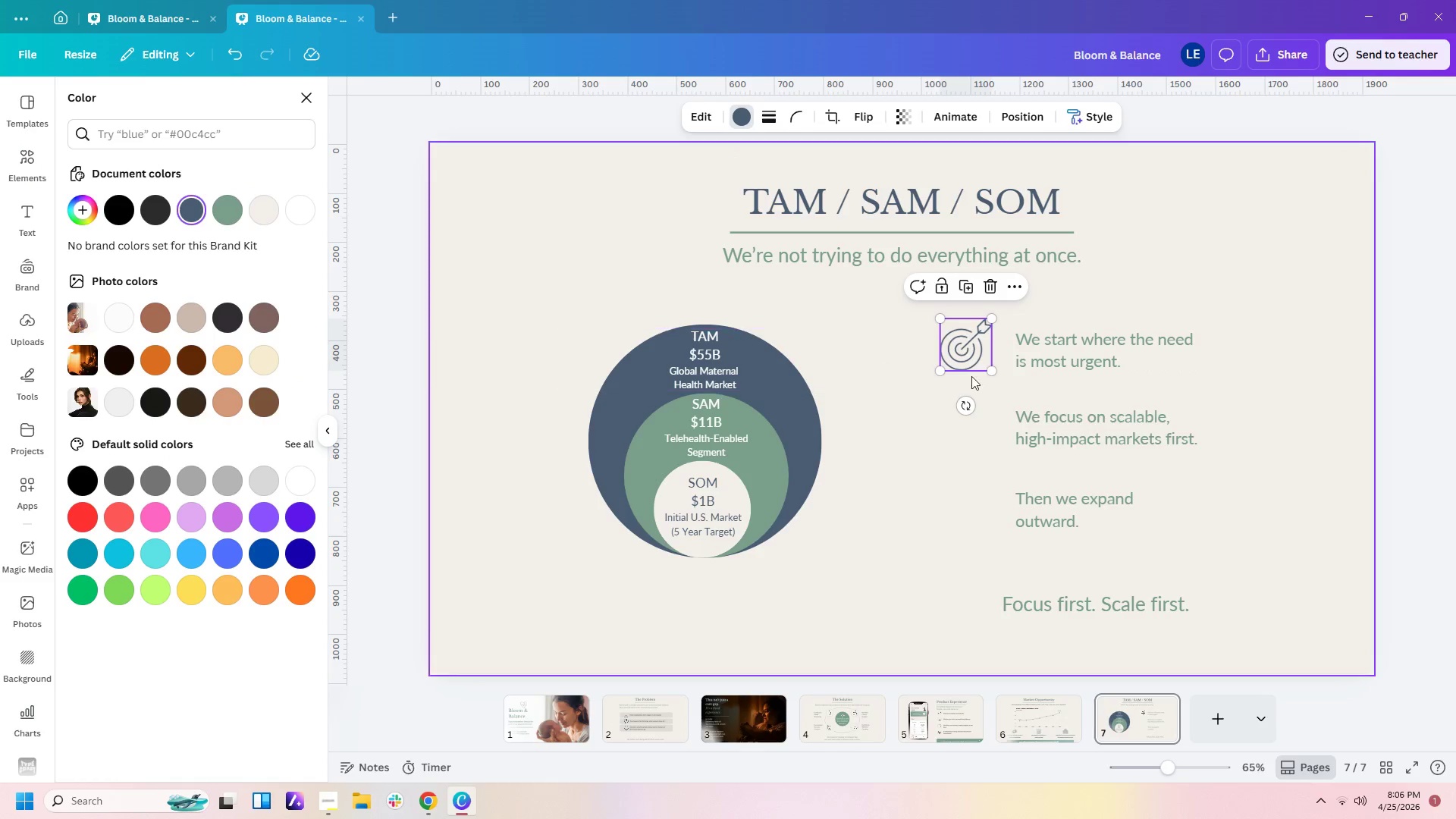 
left_click([978, 456])
 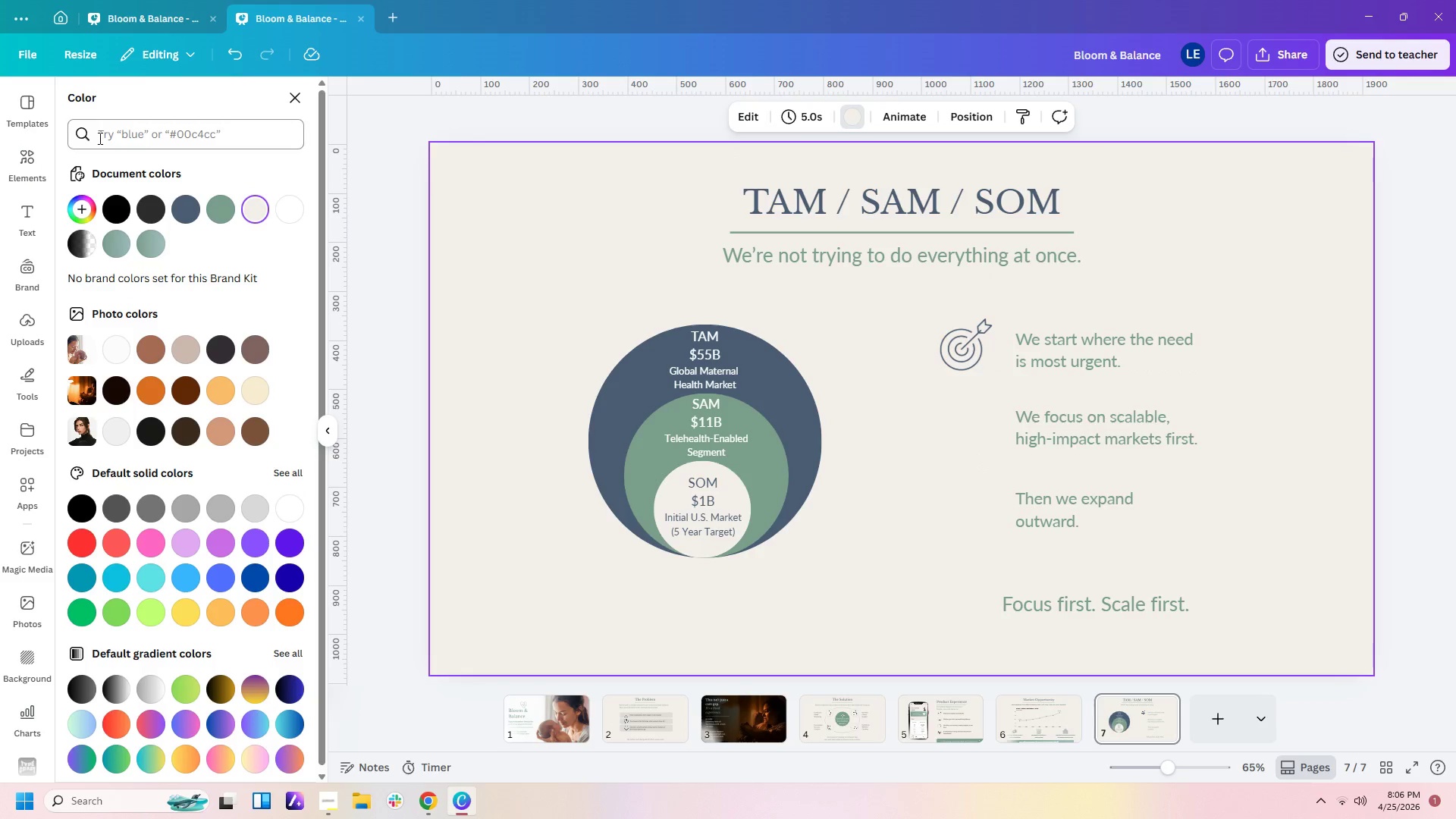 
left_click([27, 159])
 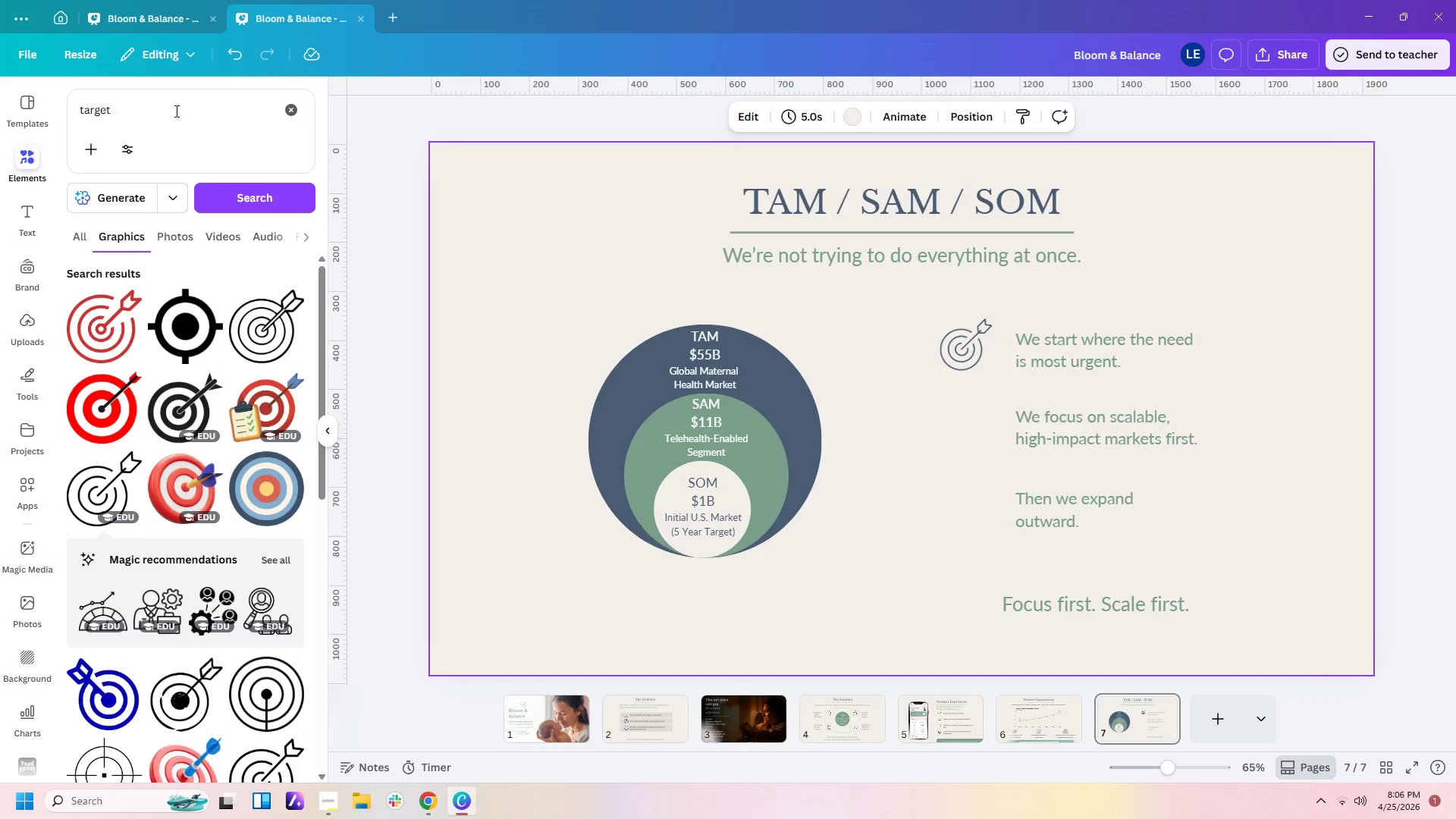 
left_click_drag(start_coordinate=[175, 106], to_coordinate=[0, 108])
 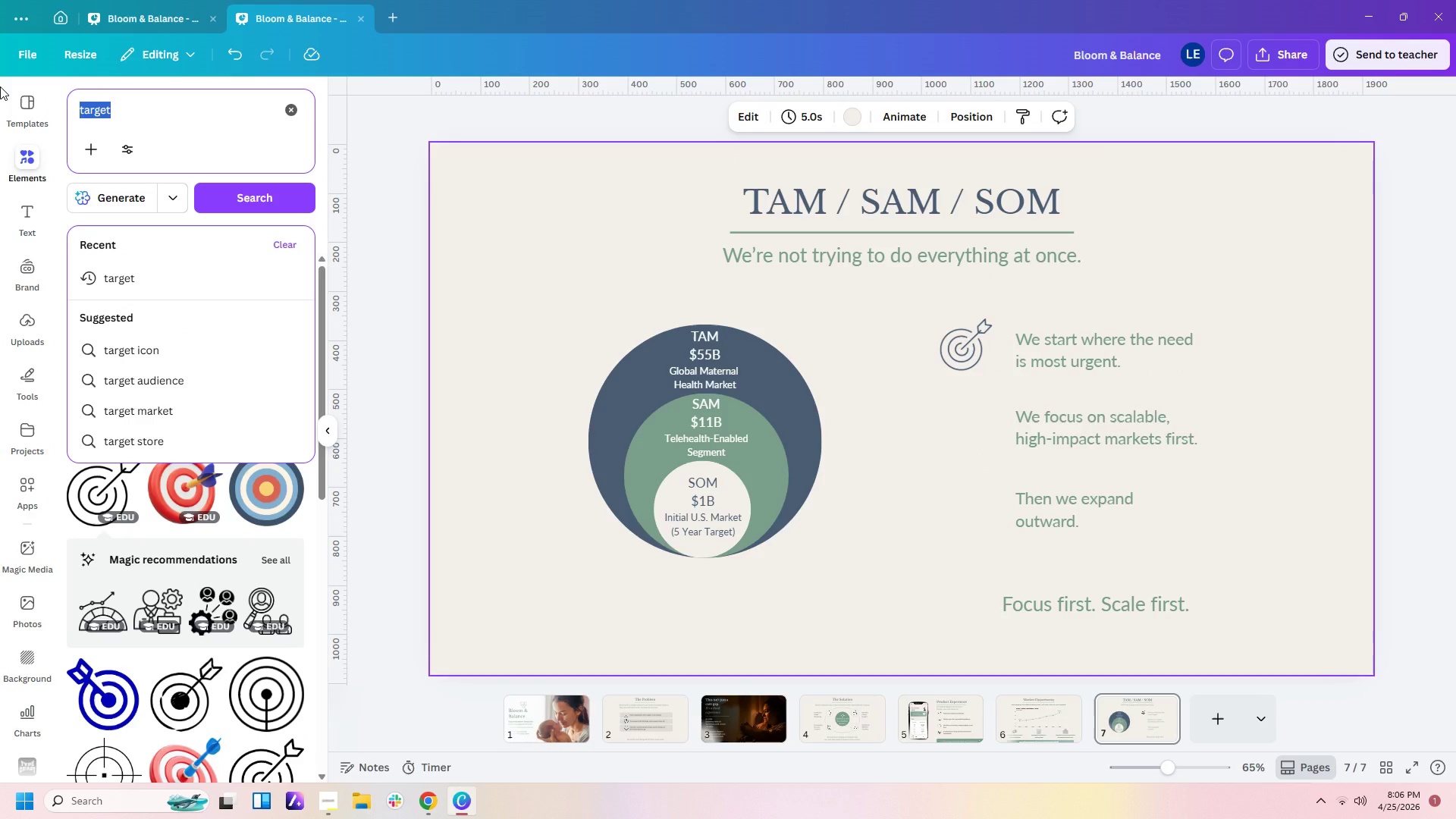 
type(increase bar chart)
 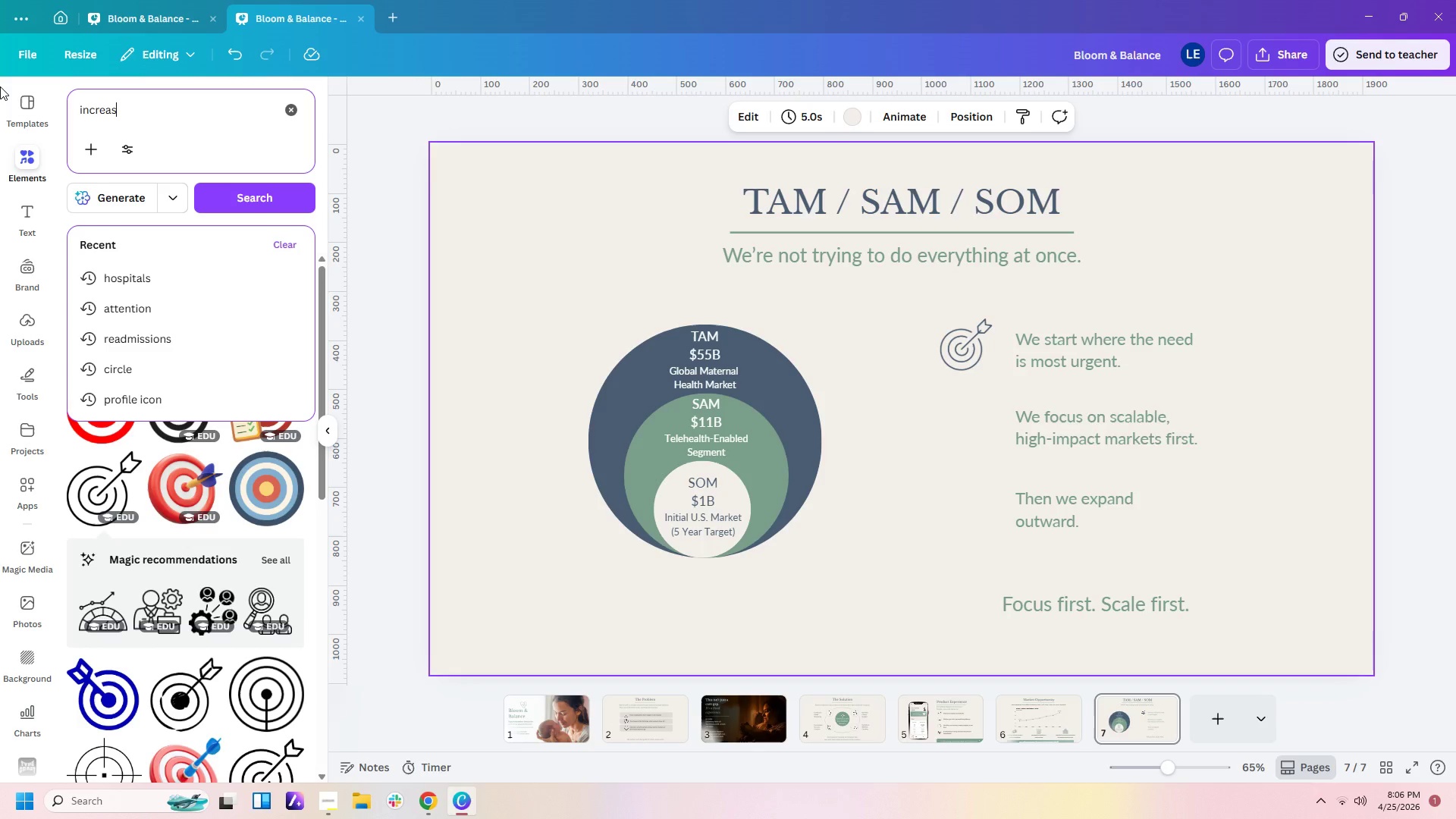 
key(Enter)
 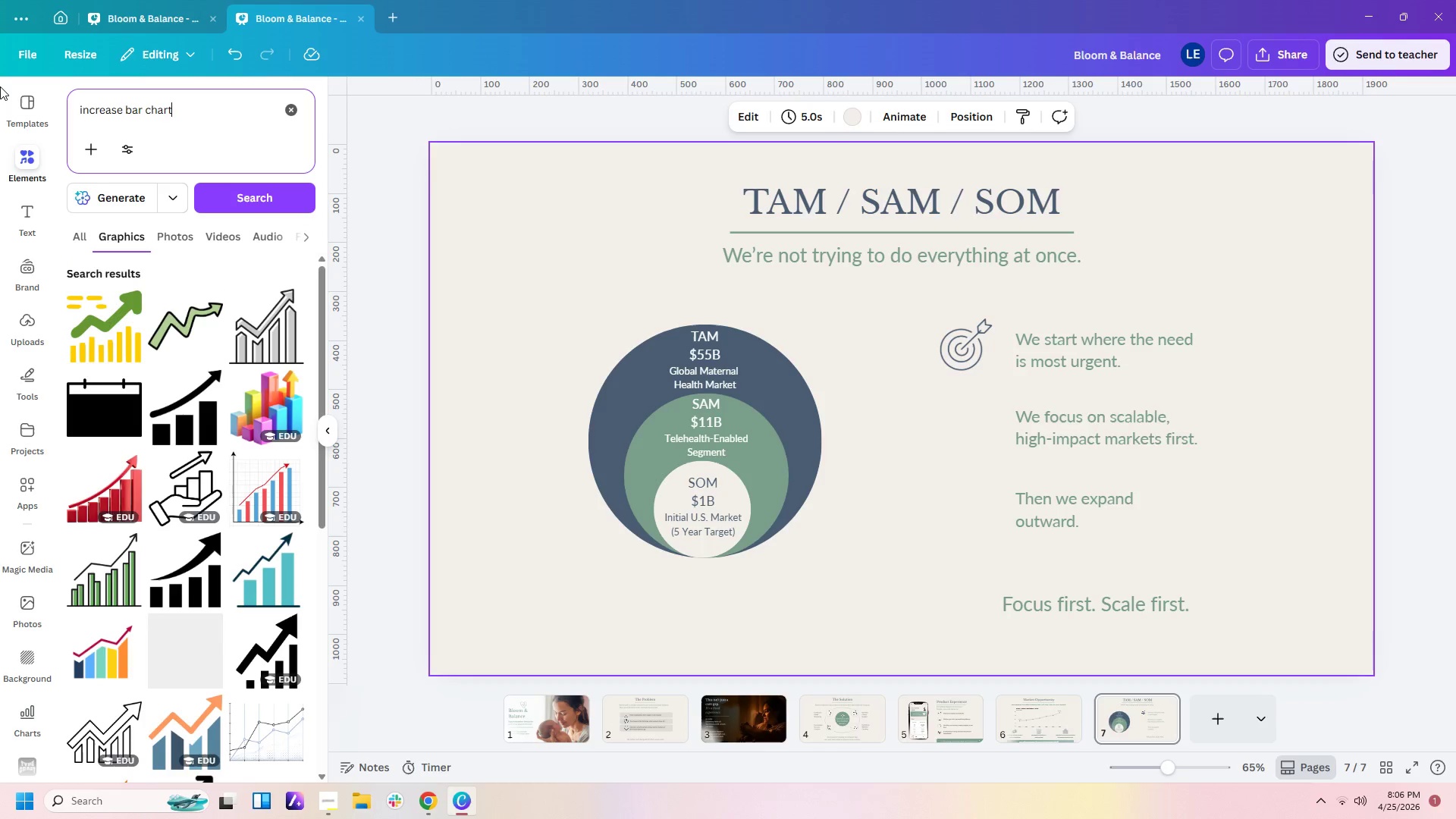 
wait(10.28)
 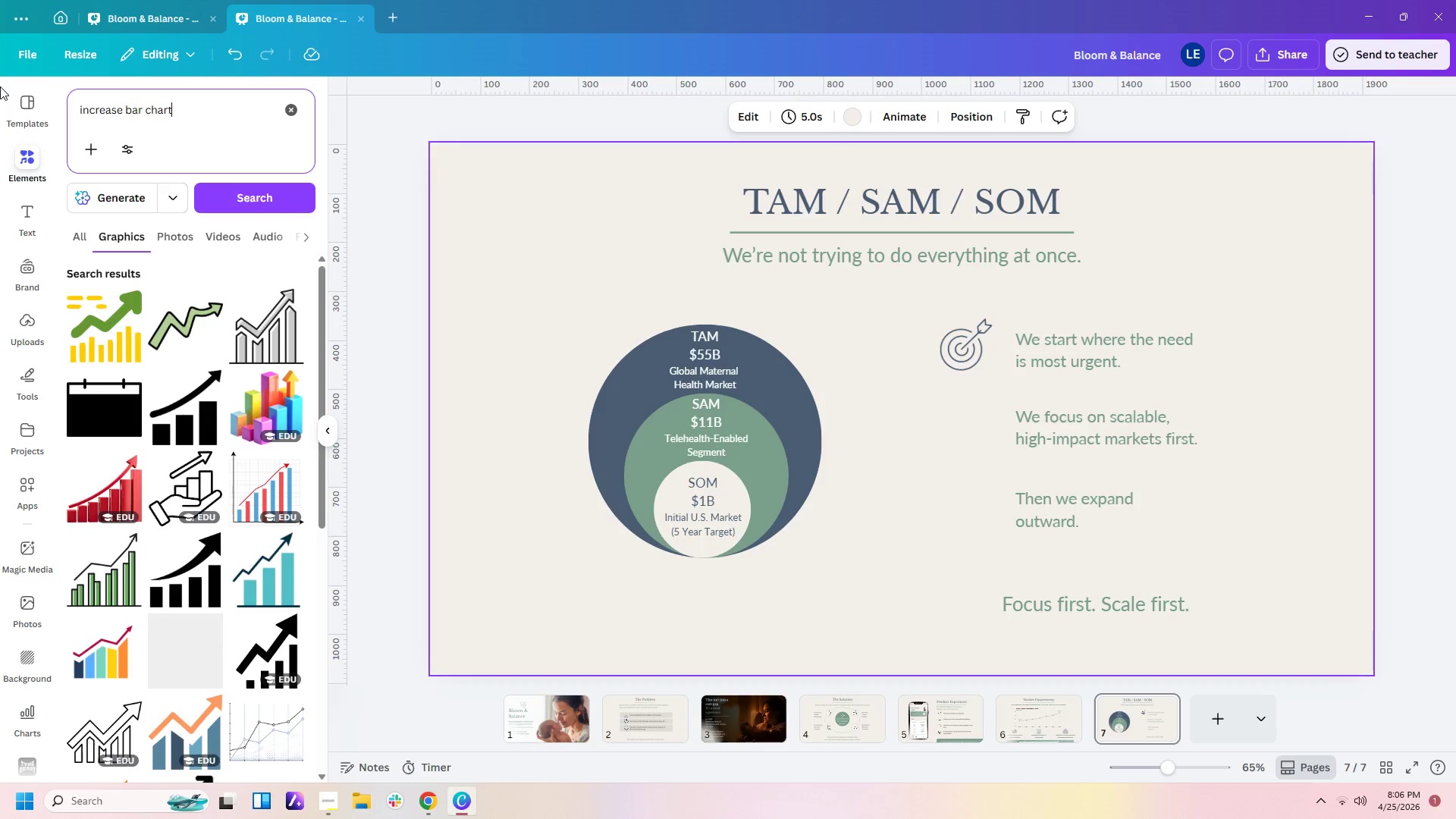 
scroll: coordinate [252, 550], scroll_direction: down, amount: 10.0
 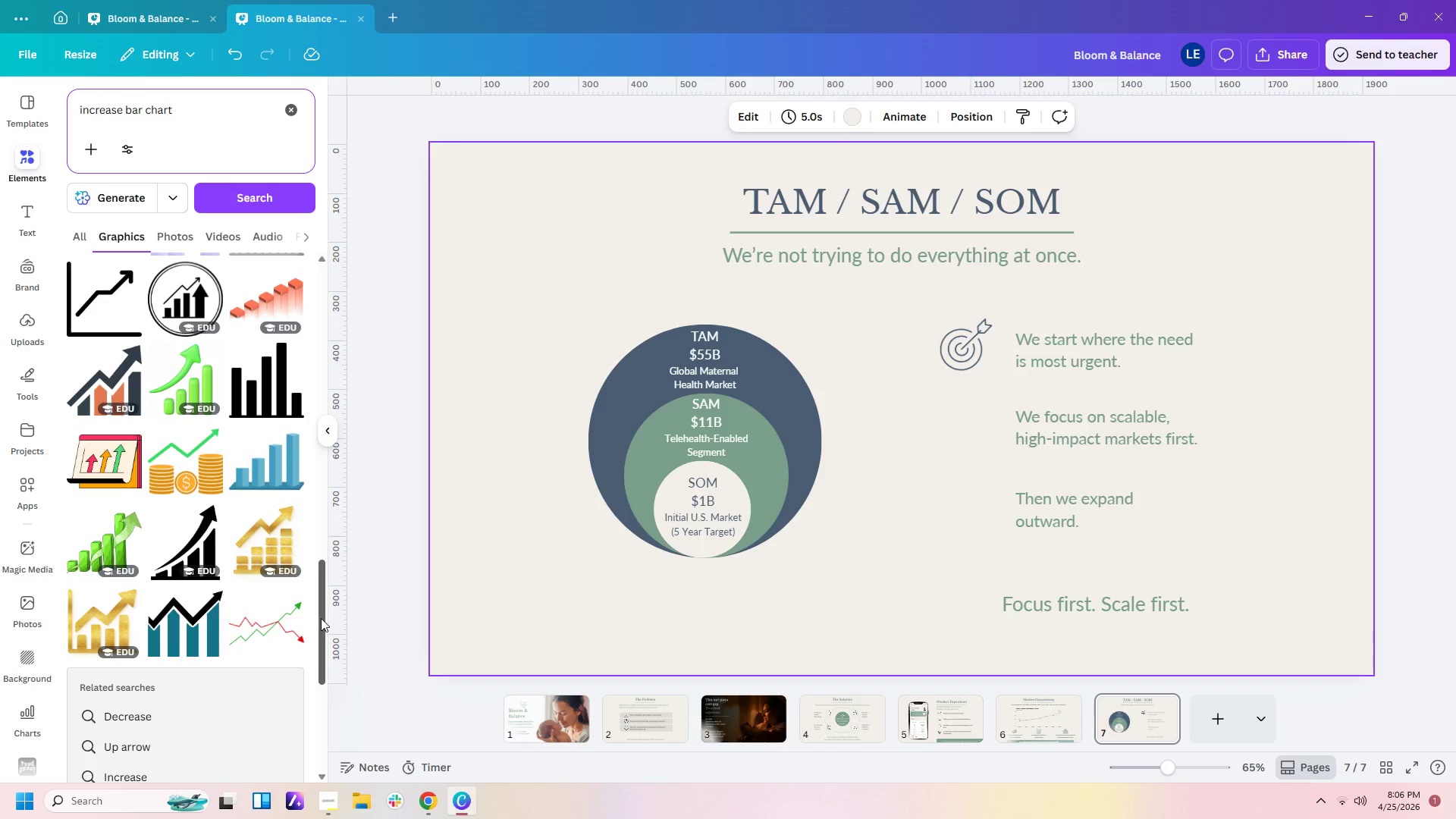 
left_click_drag(start_coordinate=[320, 619], to_coordinate=[329, 251])
 